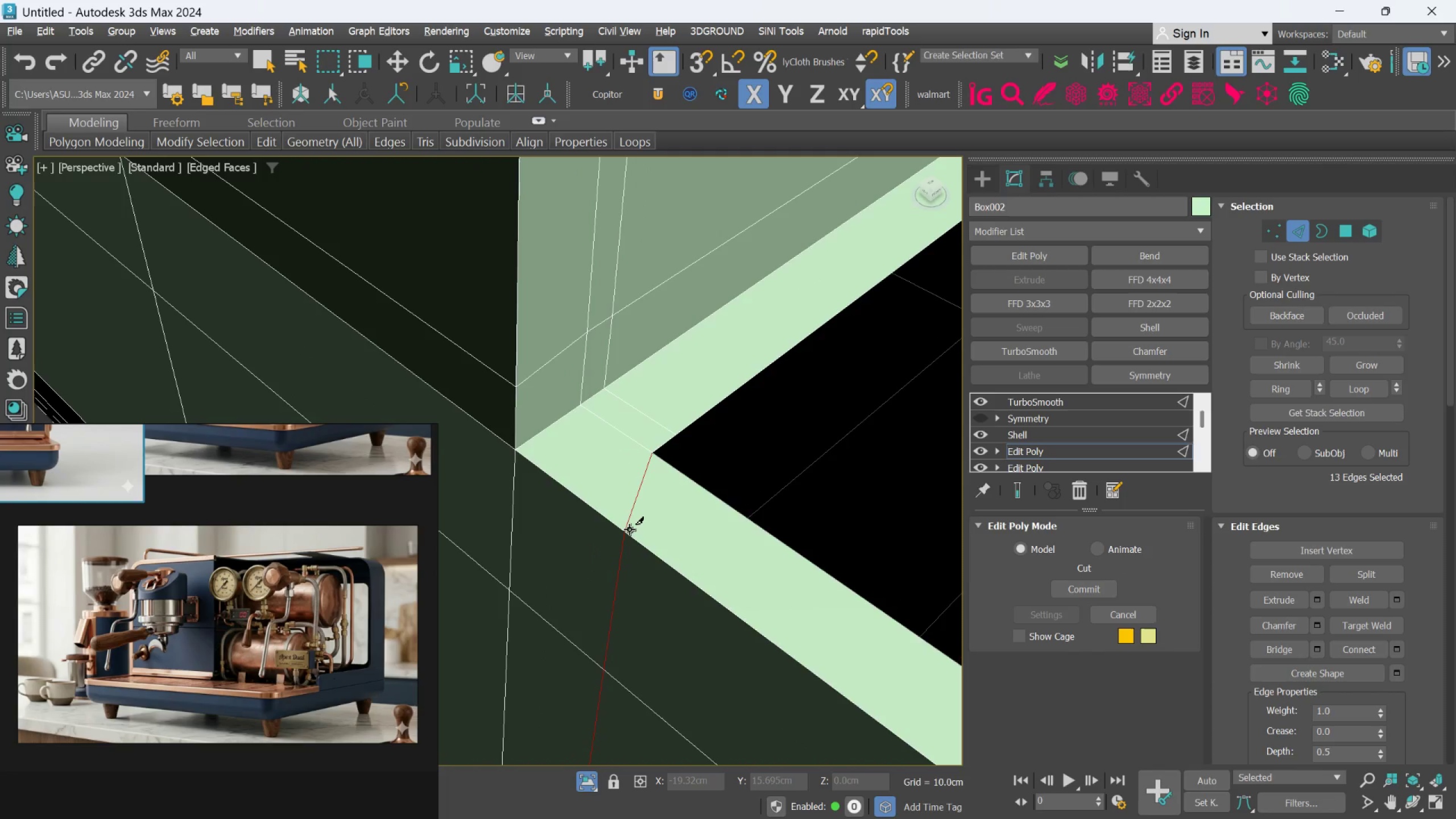 
right_click([630, 530])
 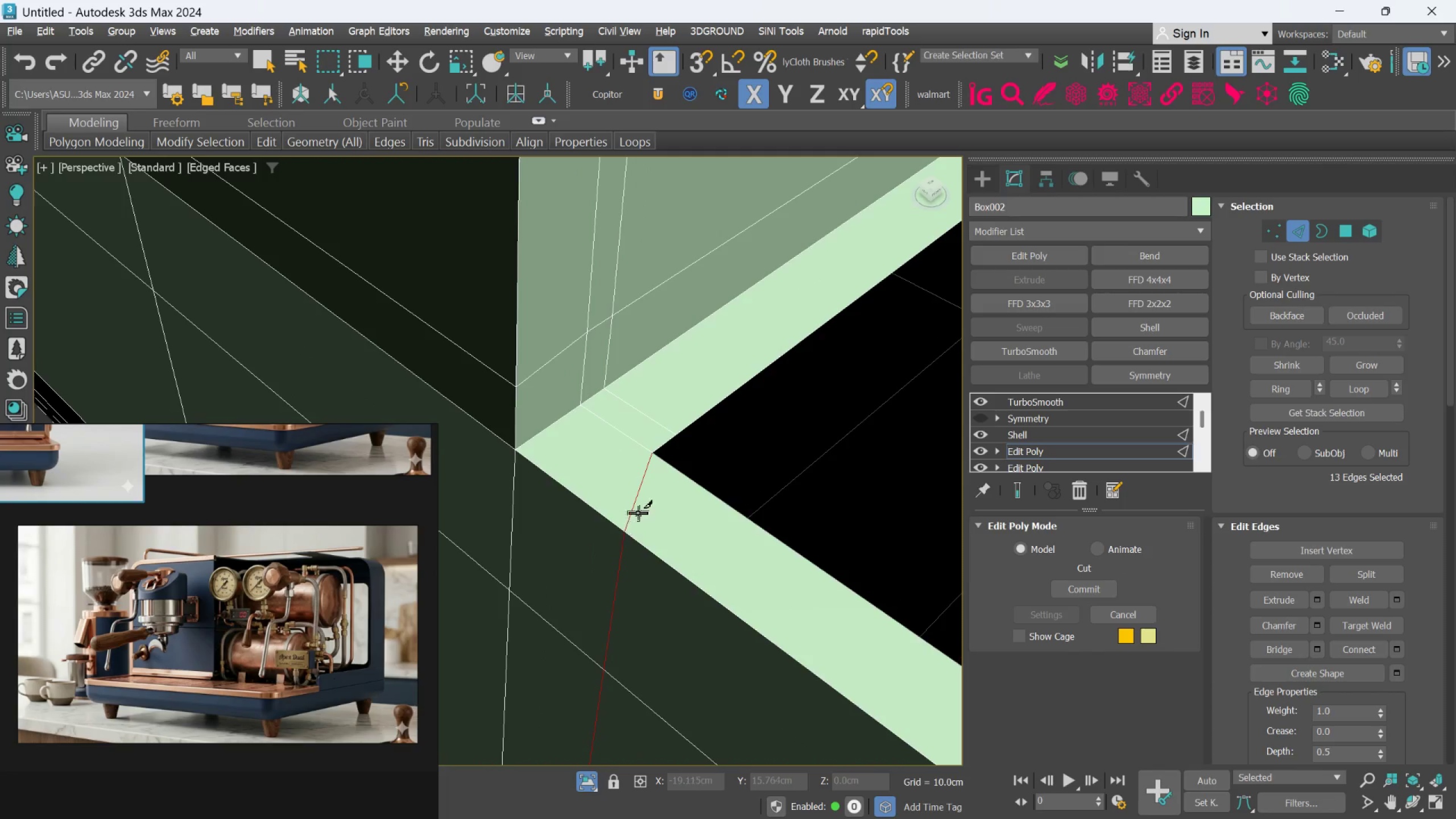 
hold_key(key=AltLeft, duration=0.73)
 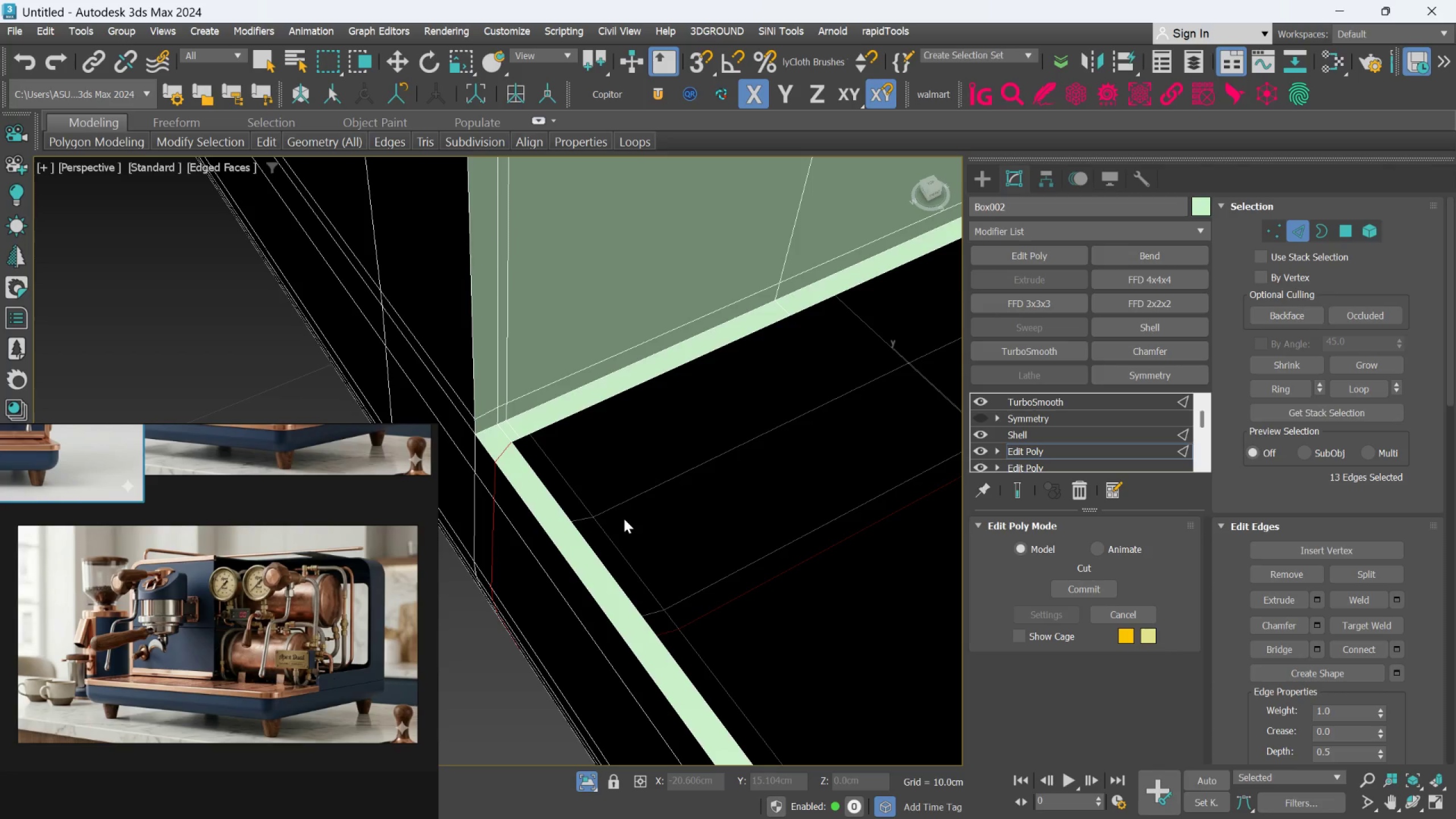 
scroll: coordinate [639, 512], scroll_direction: down, amount: 4.0
 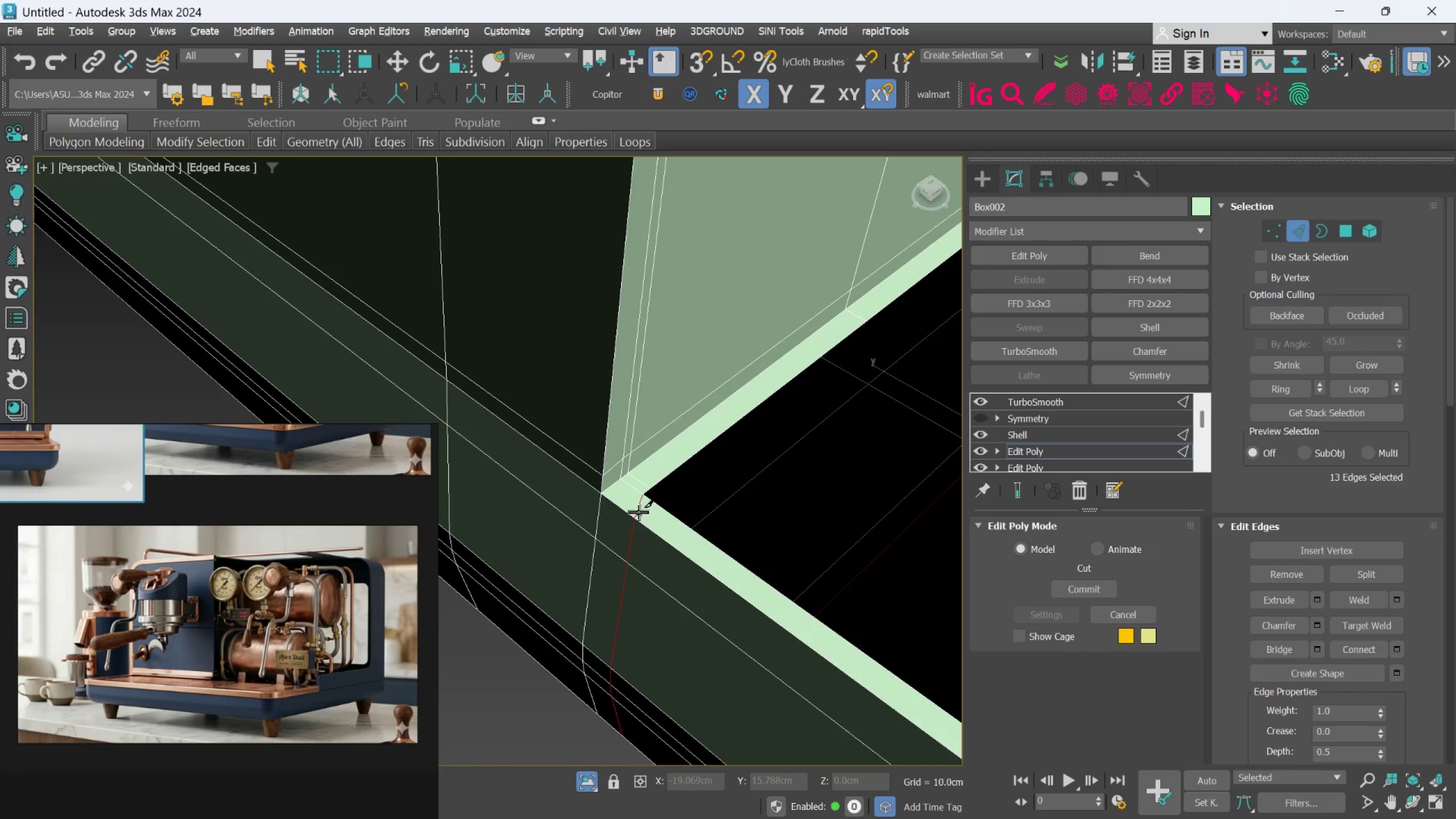 
scroll: coordinate [536, 483], scroll_direction: up, amount: 2.0
 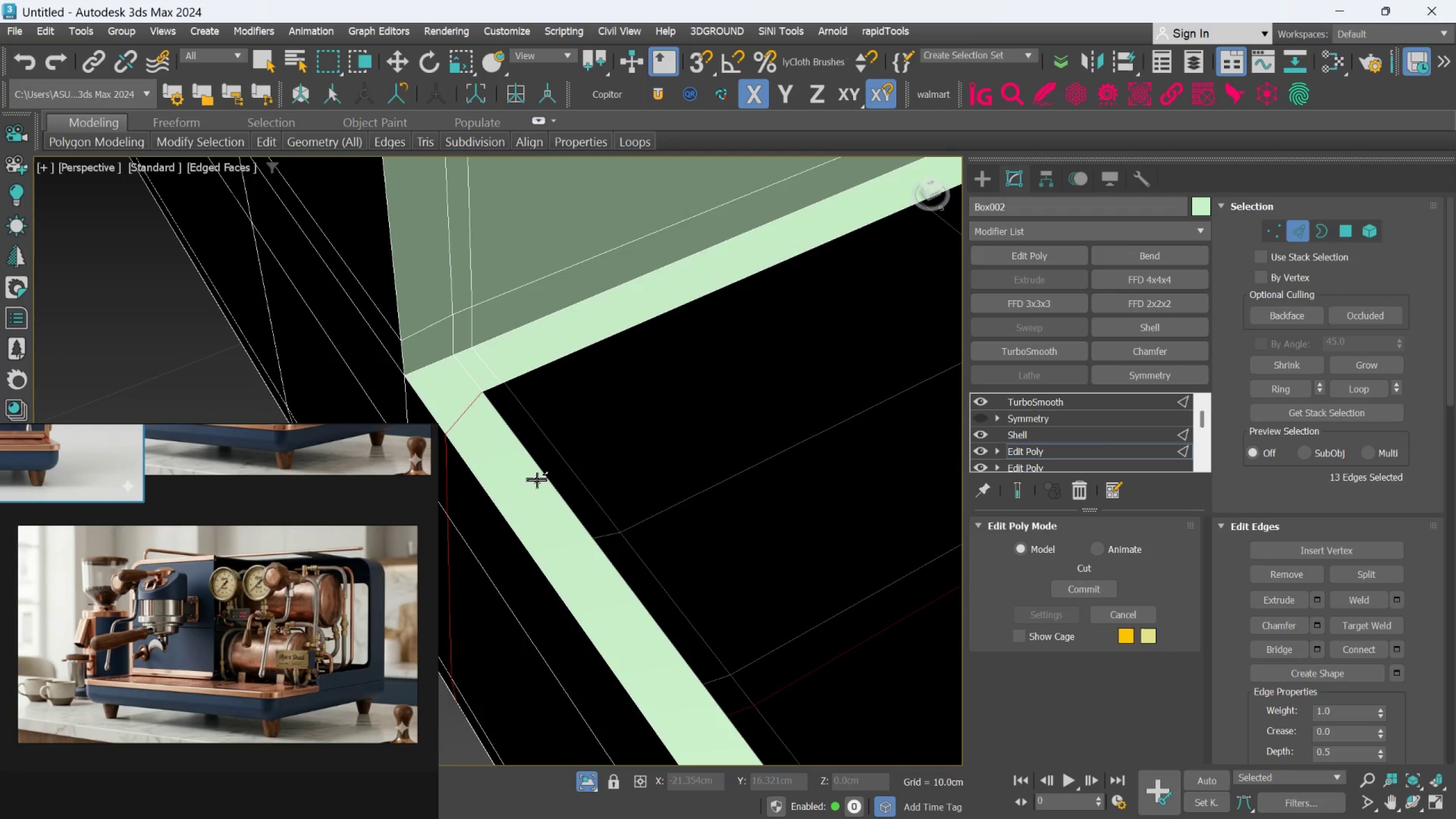 
key(Alt+AltLeft)
 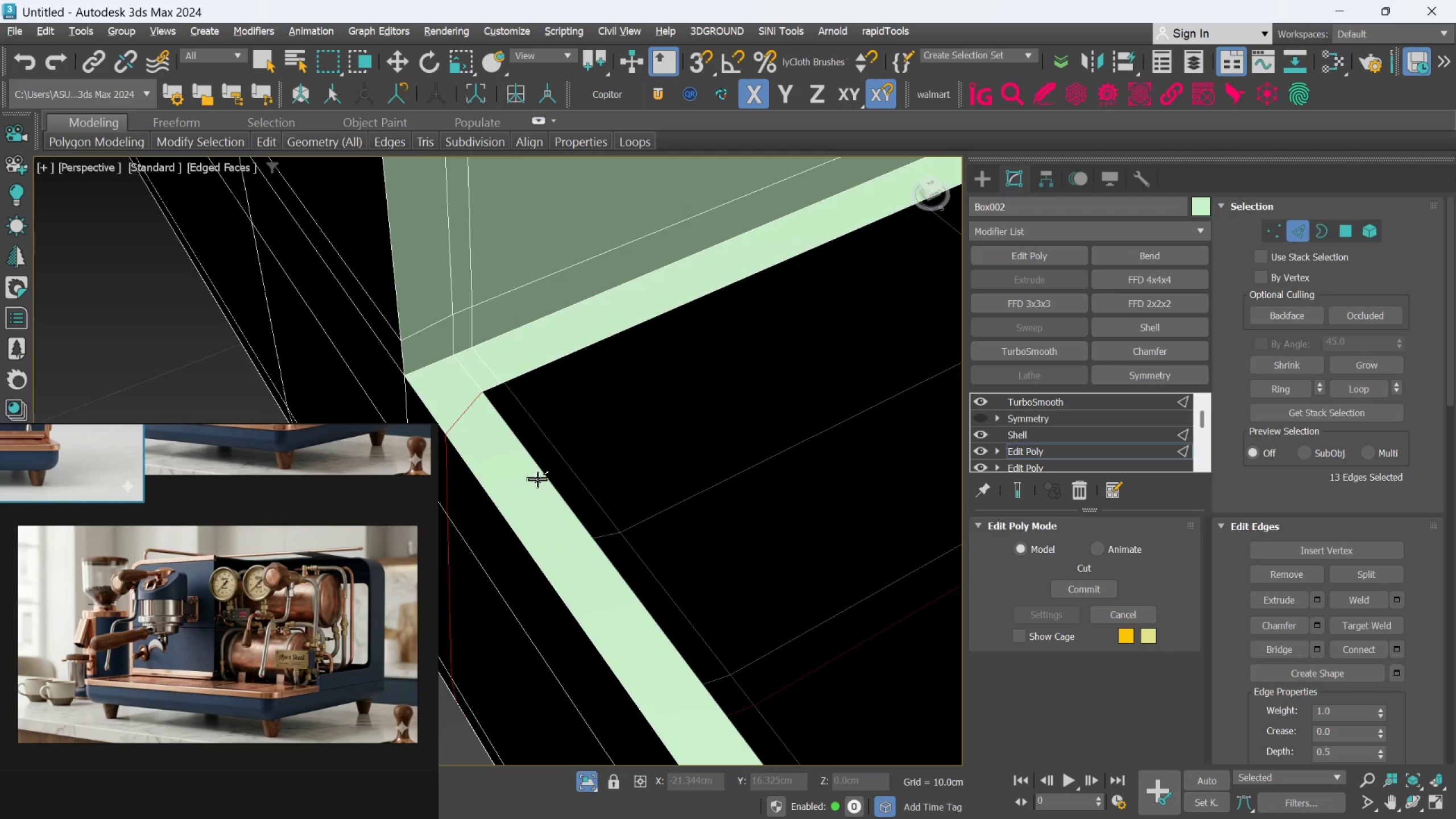 
key(Alt+C)
 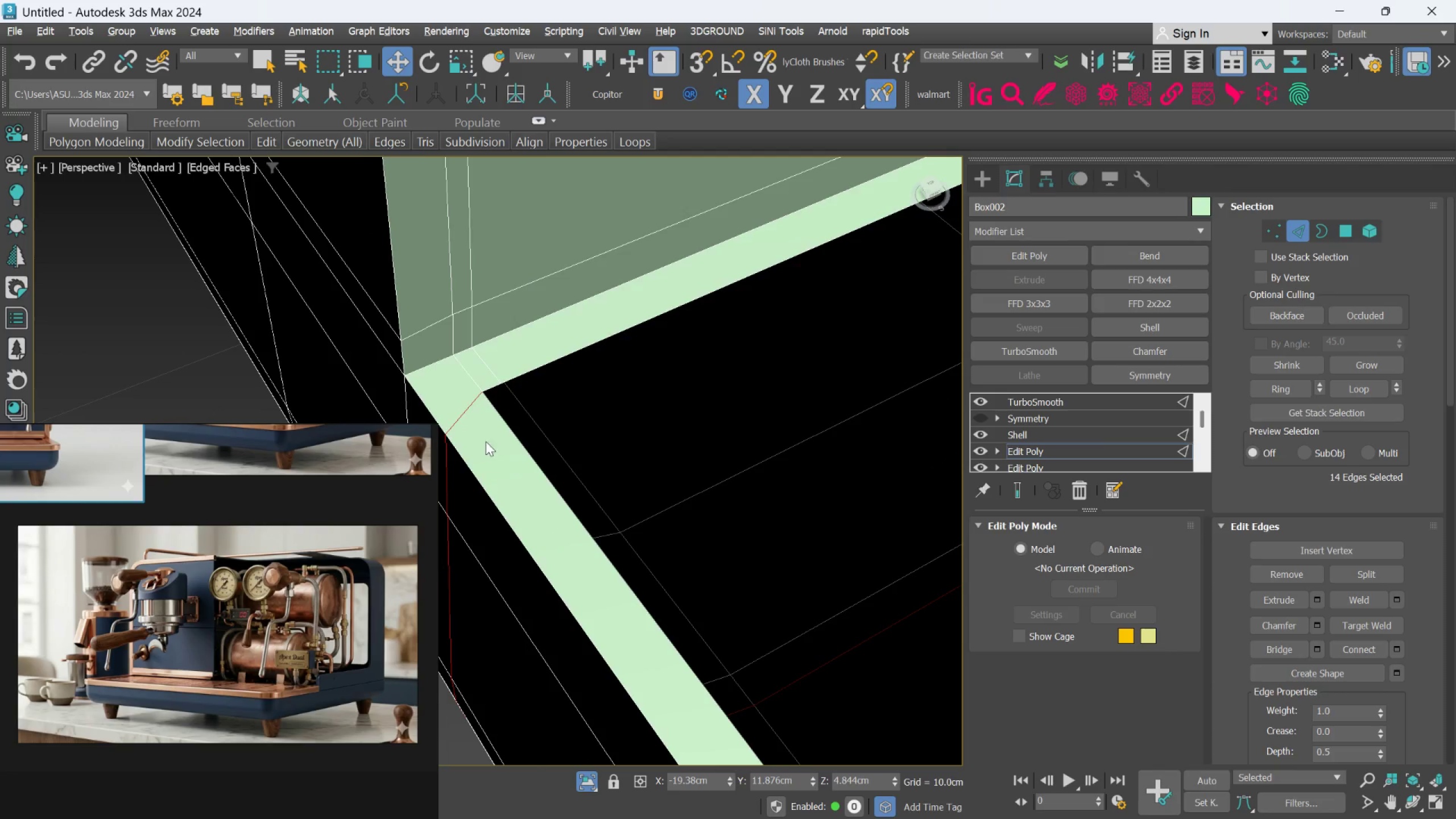 
scroll: coordinate [467, 382], scroll_direction: up, amount: 2.0
 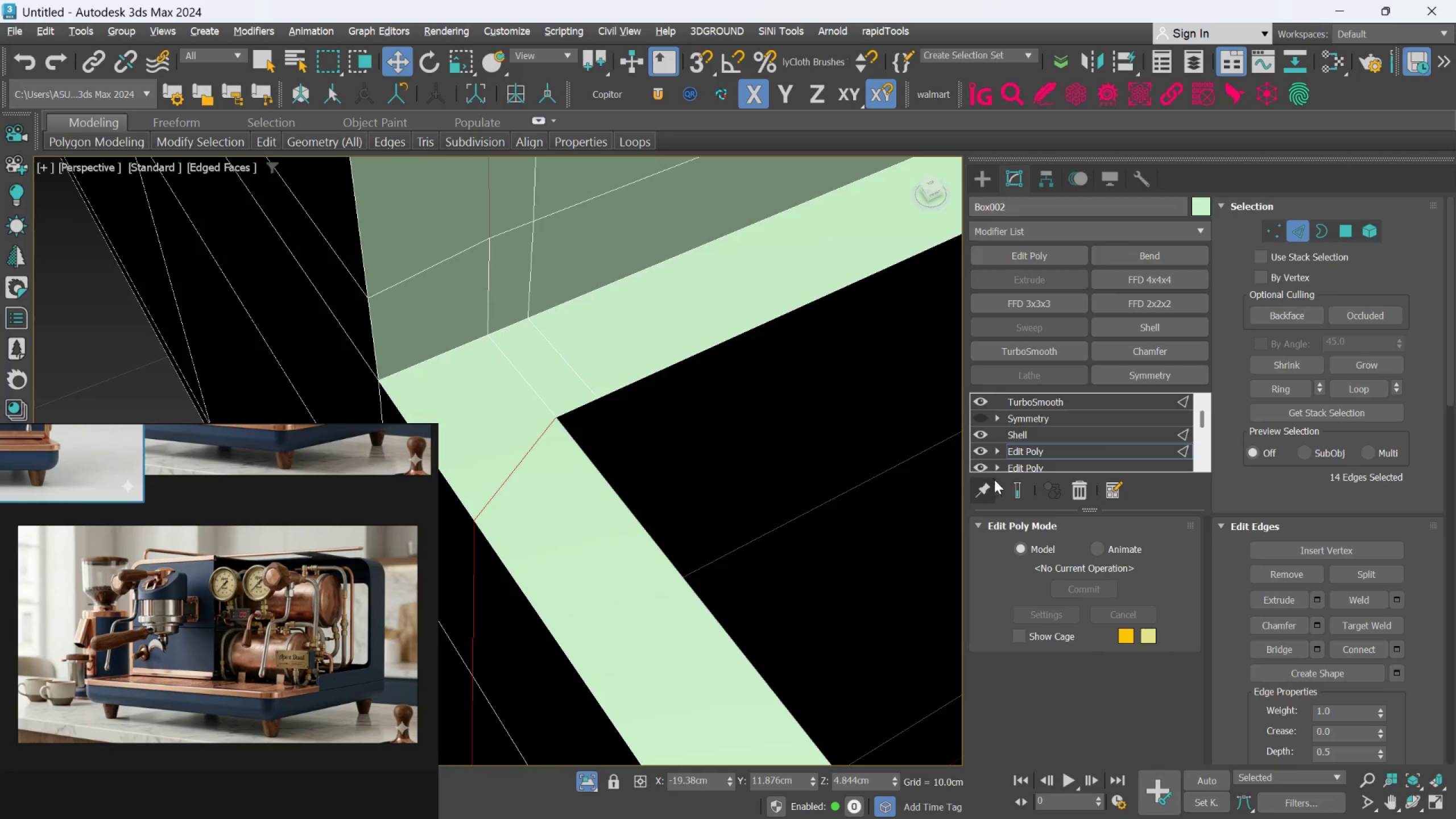 
left_click([1008, 487])
 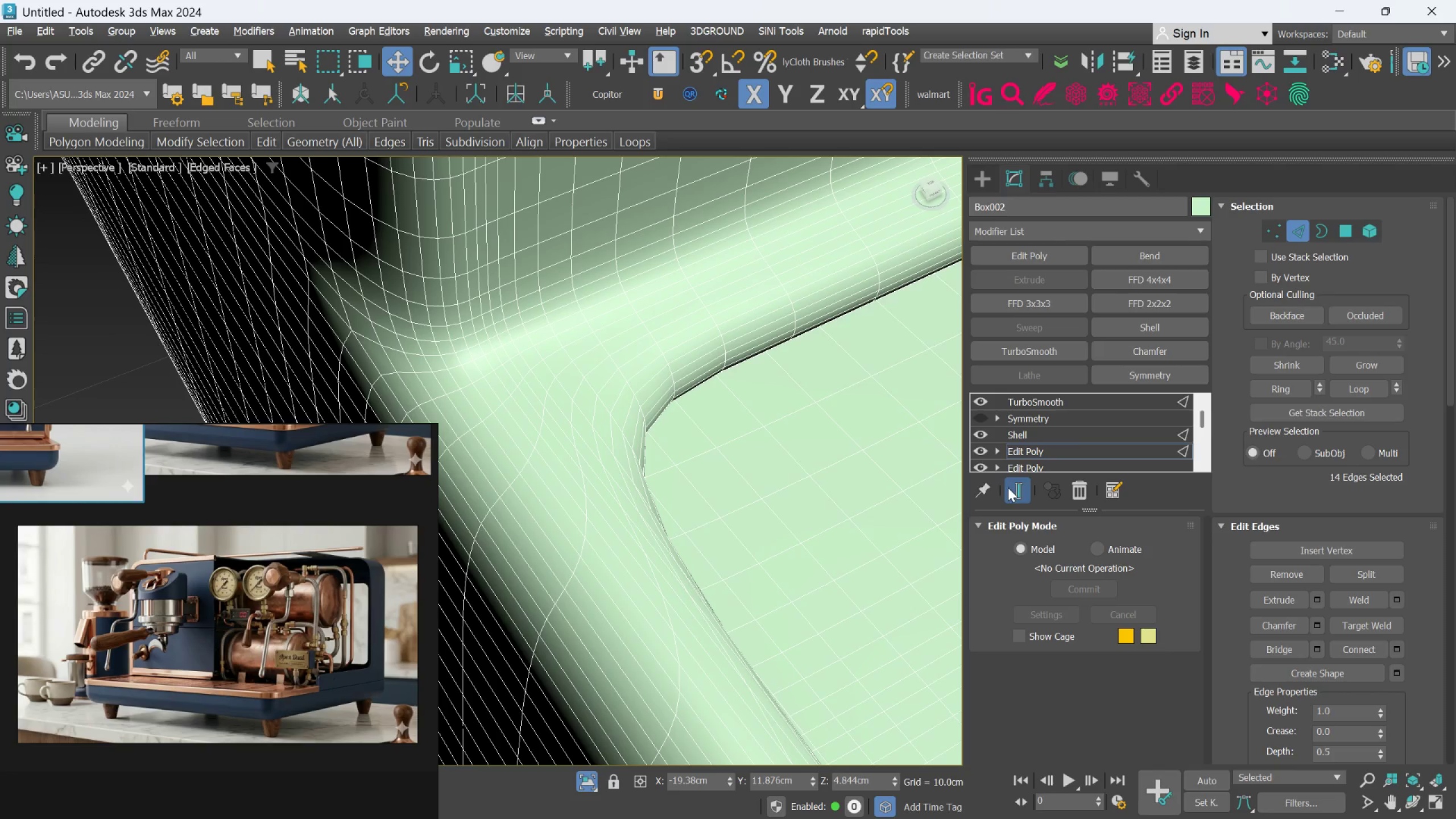 
scroll: coordinate [665, 468], scroll_direction: down, amount: 4.0
 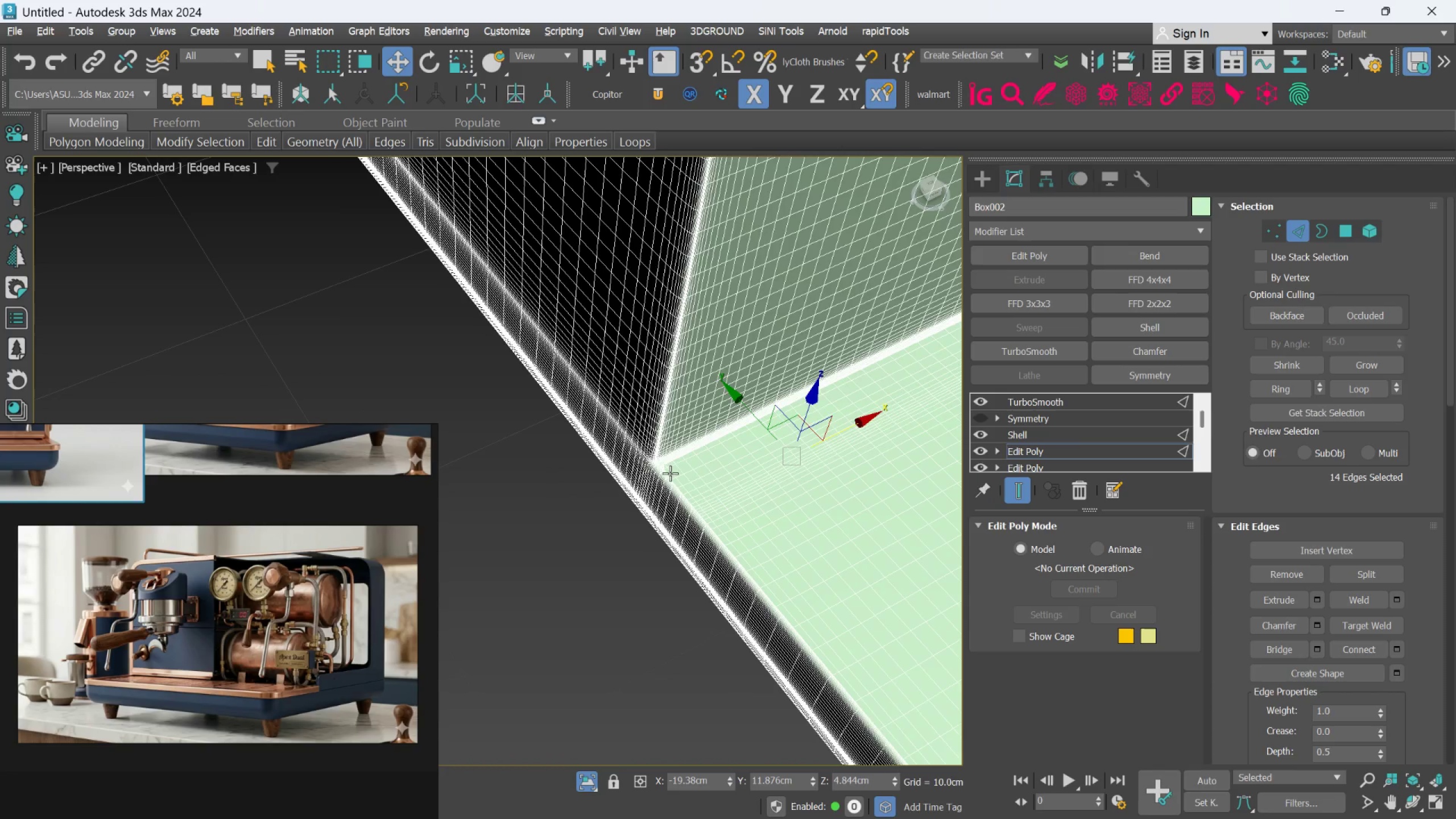 
scroll: coordinate [673, 474], scroll_direction: up, amount: 3.0
 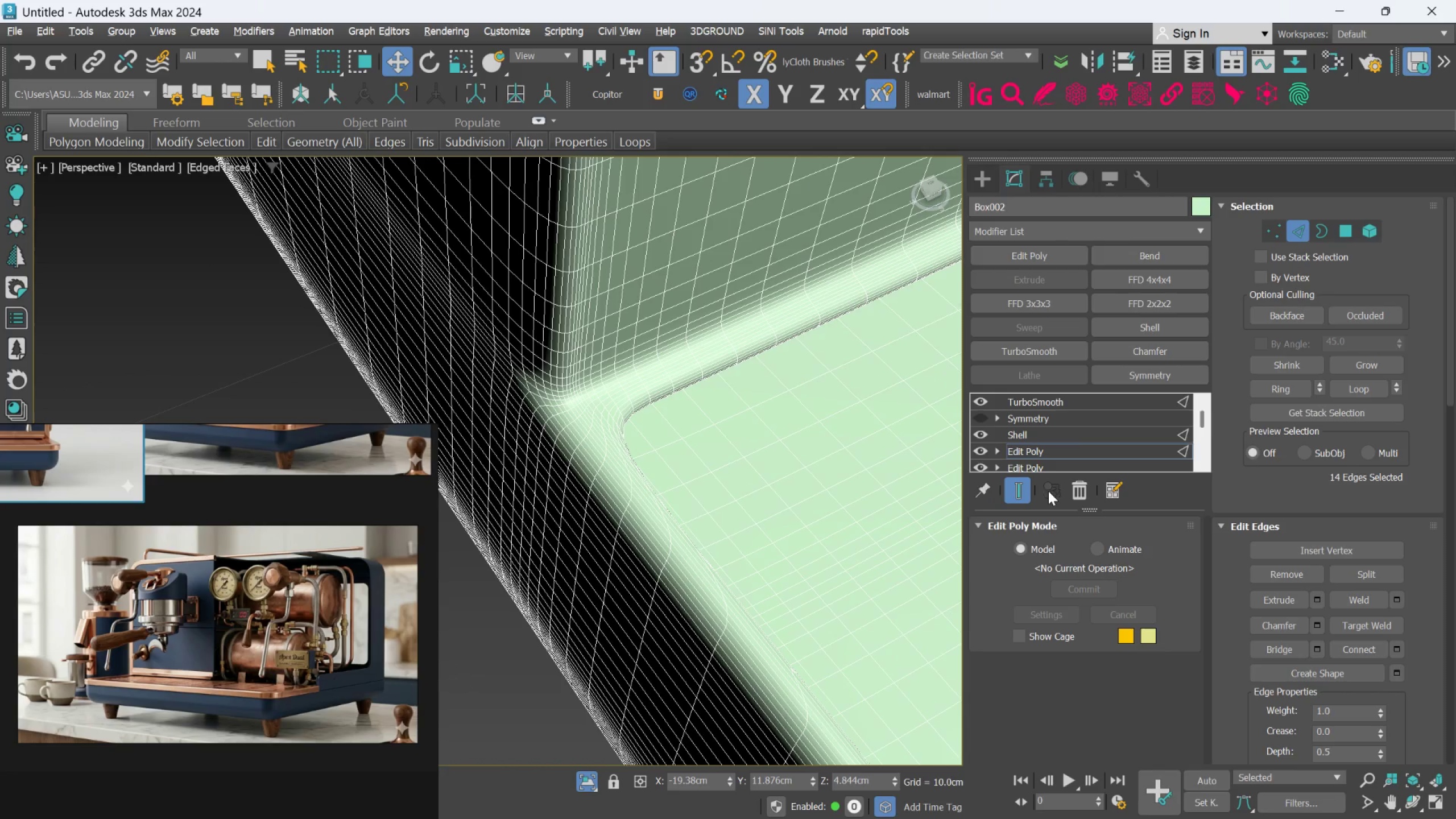 
left_click([1006, 486])
 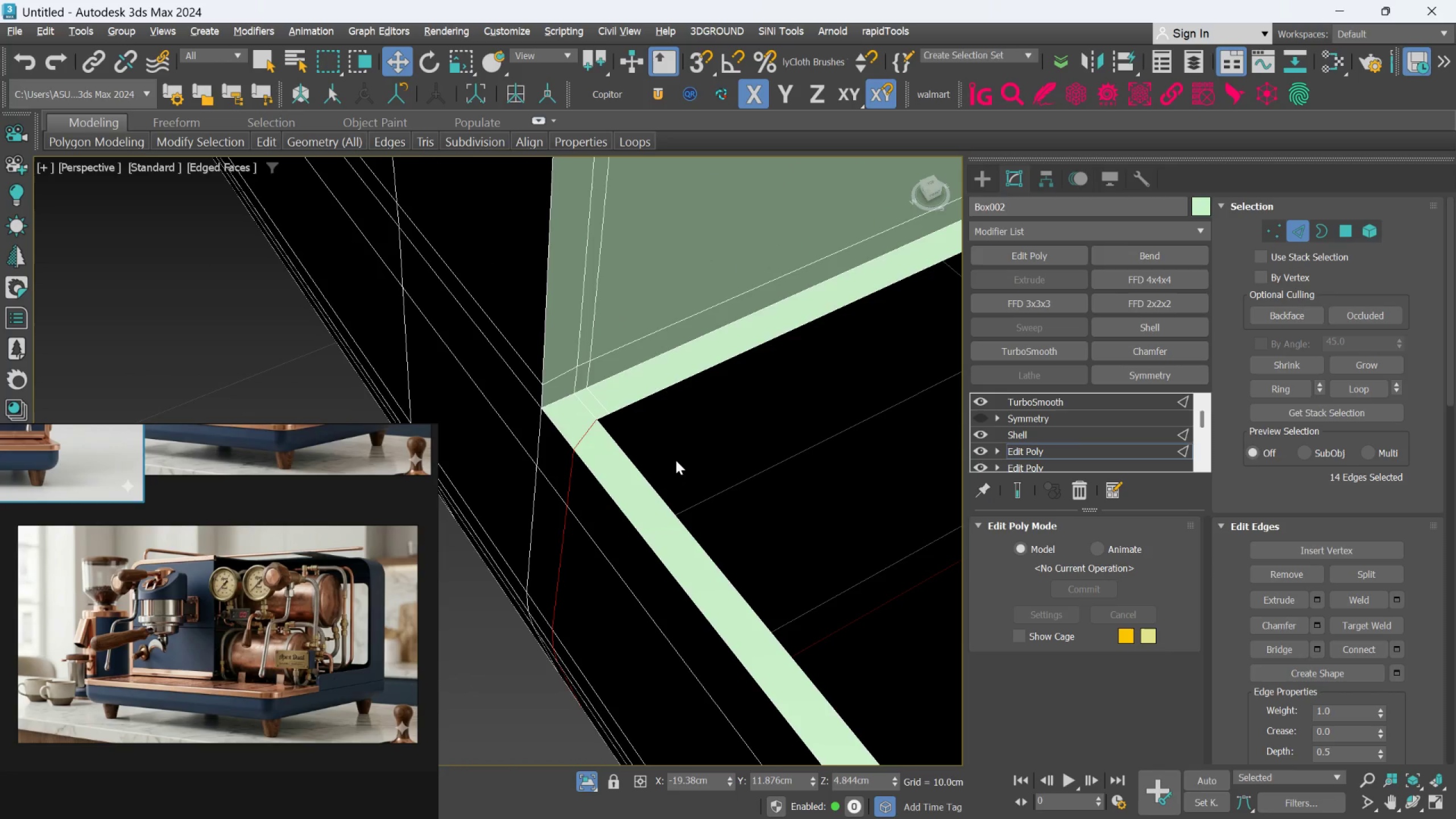 
scroll: coordinate [584, 449], scroll_direction: up, amount: 4.0
 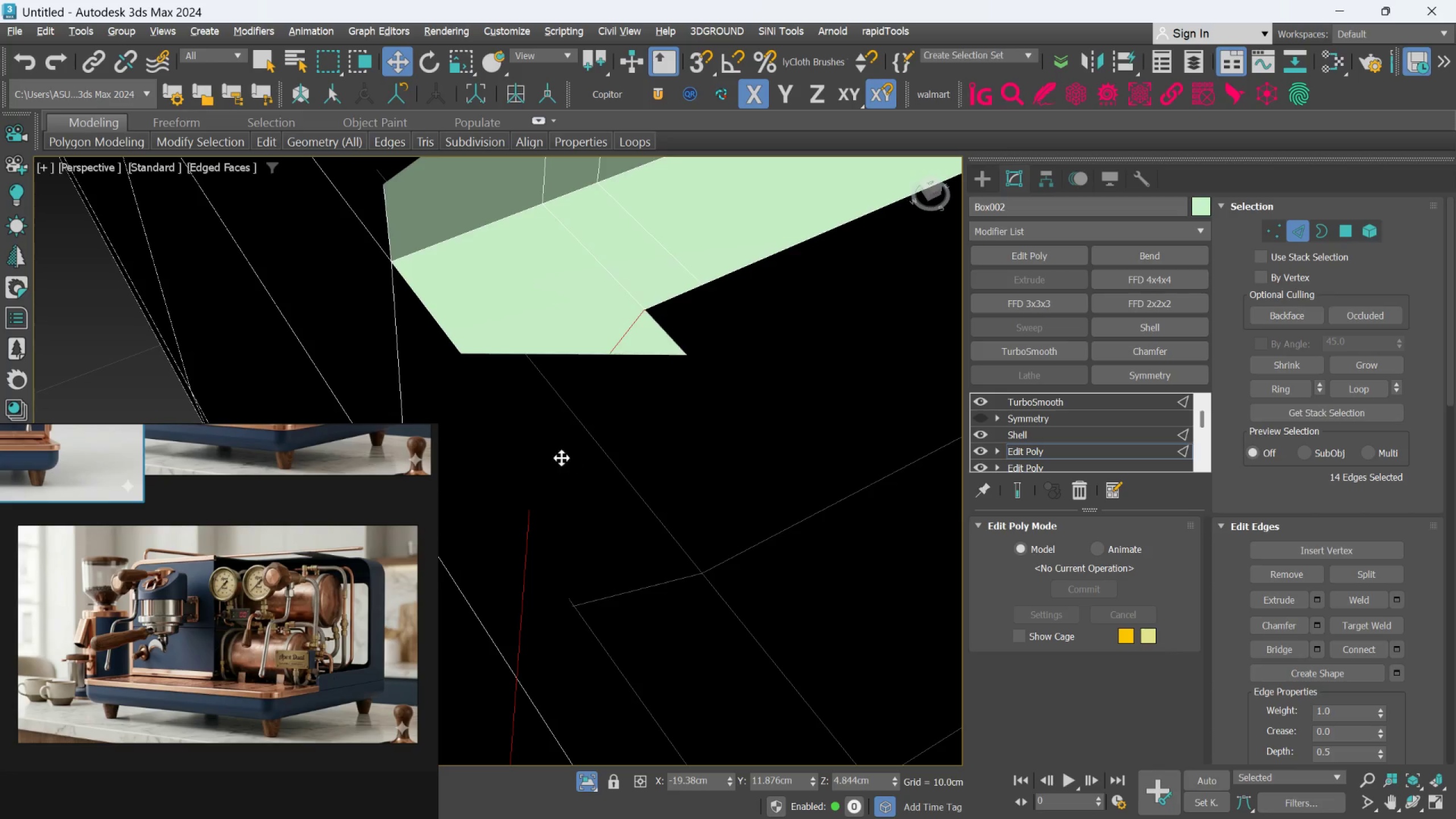 
scroll: coordinate [565, 425], scroll_direction: down, amount: 3.0
 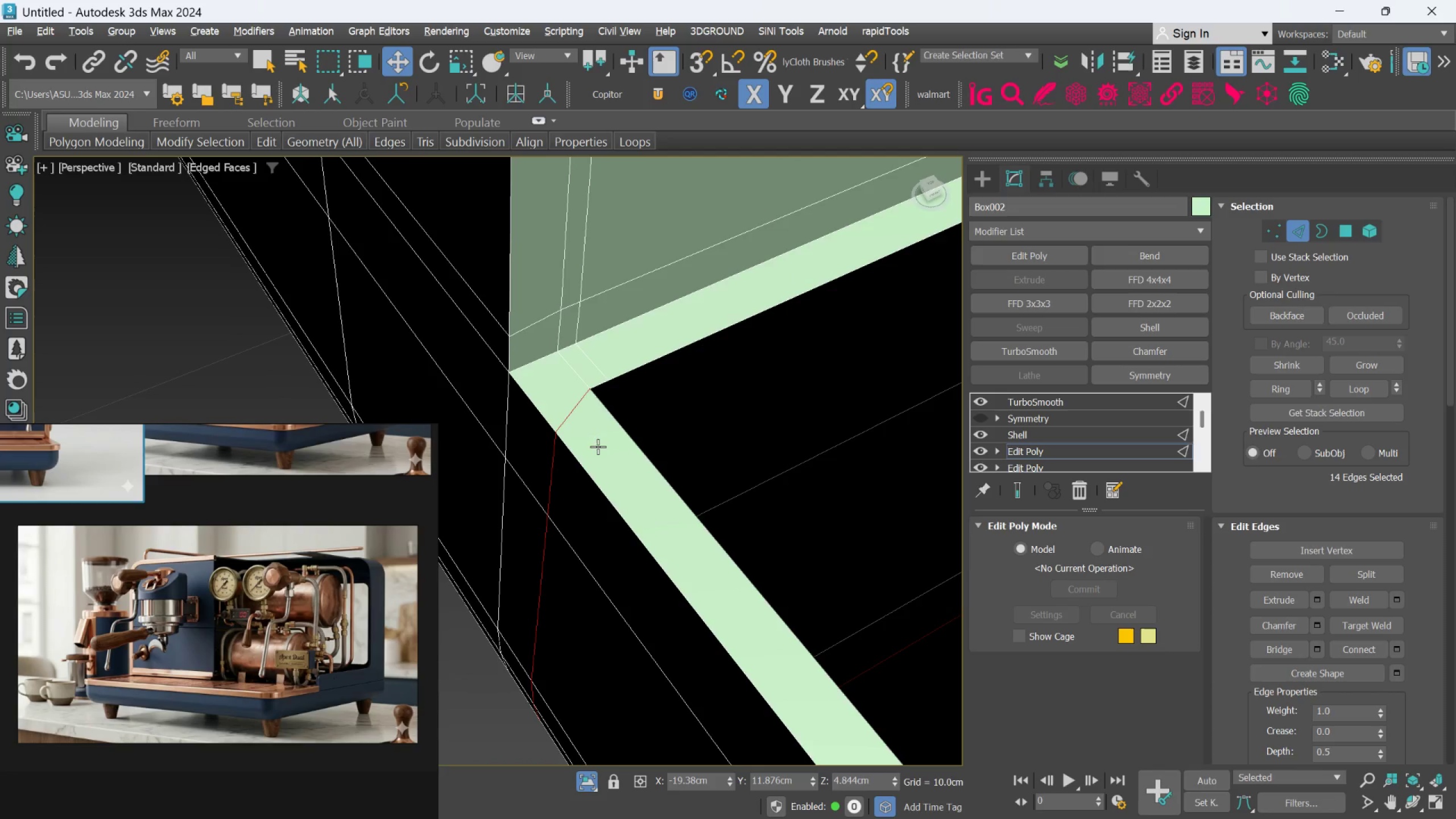 
hold_key(key=AltLeft, duration=0.55)
 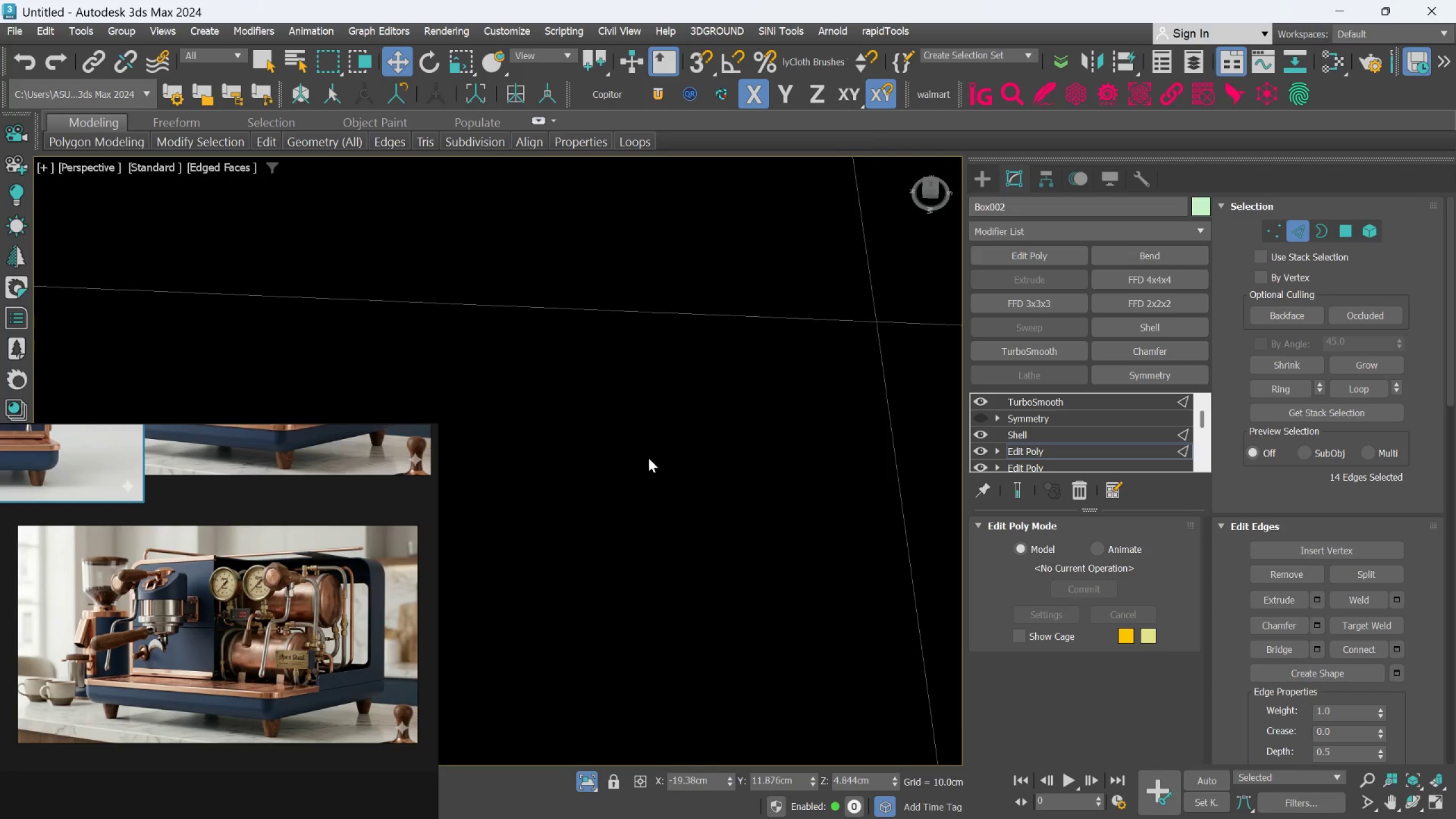 
scroll: coordinate [648, 458], scroll_direction: down, amount: 13.0
 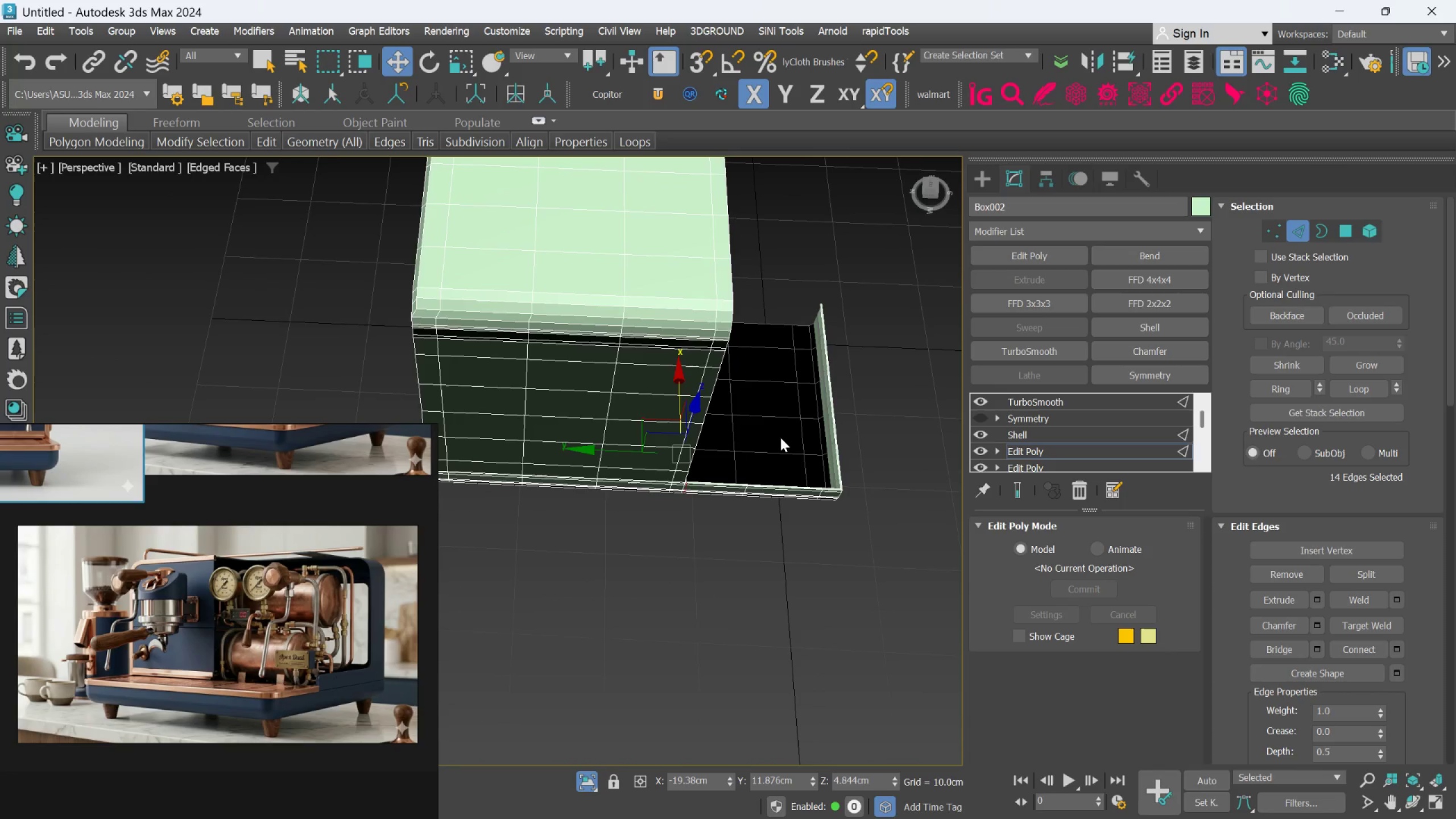 
hold_key(key=AltLeft, duration=1.5)
 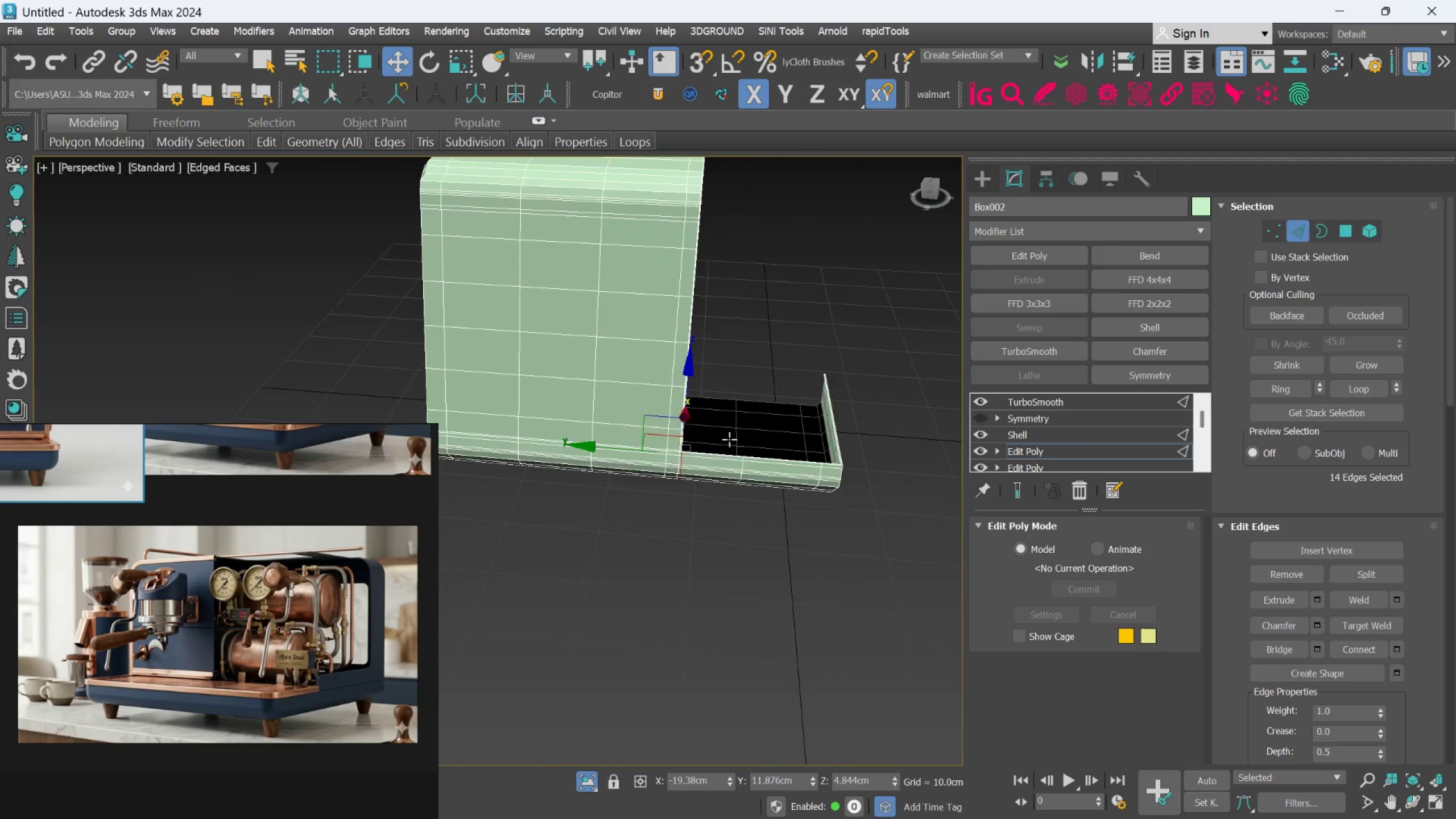 
scroll: coordinate [659, 417], scroll_direction: up, amount: 10.0
 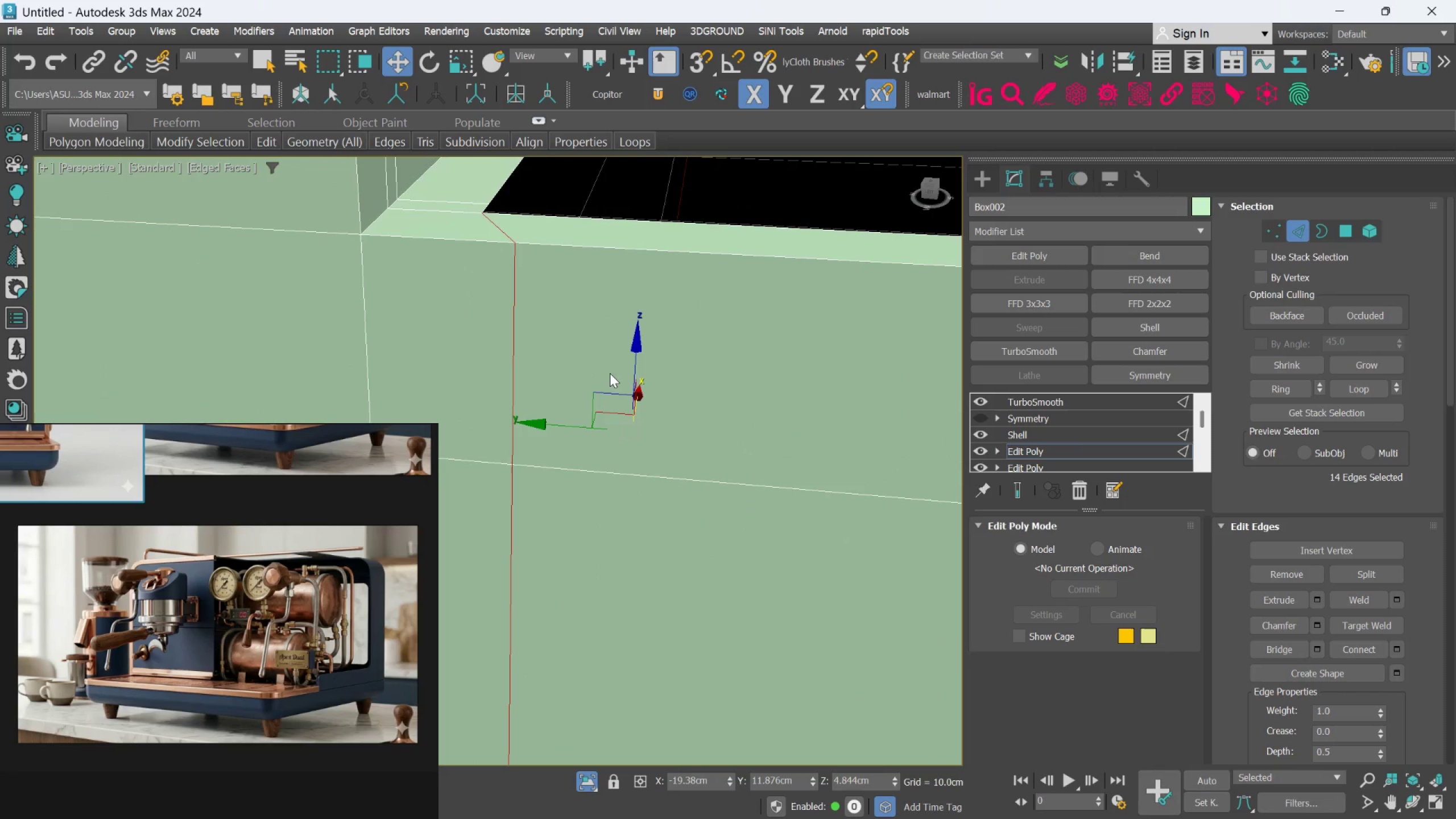 
key(Control+Z)
 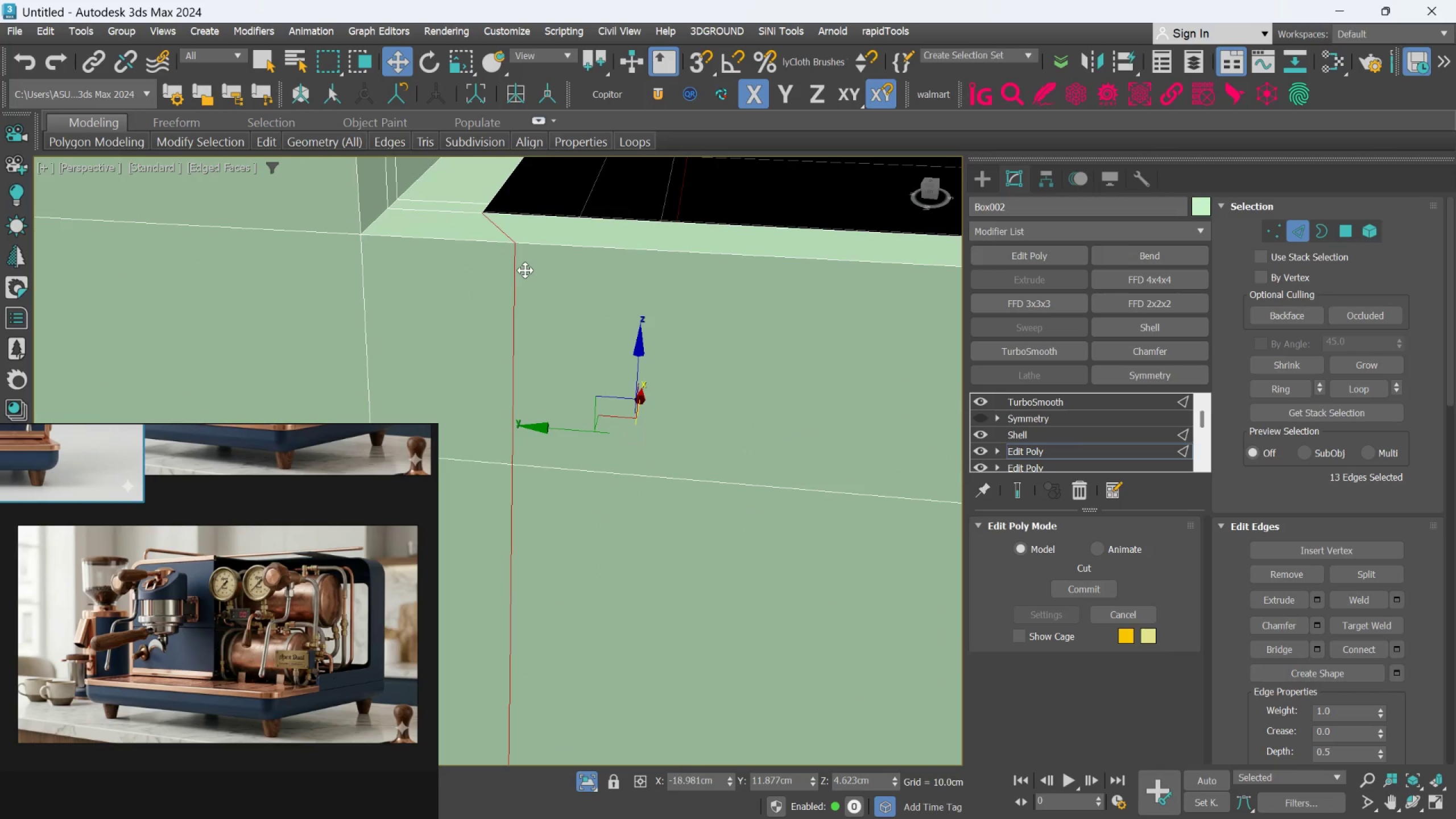 
key(Control+Z)
 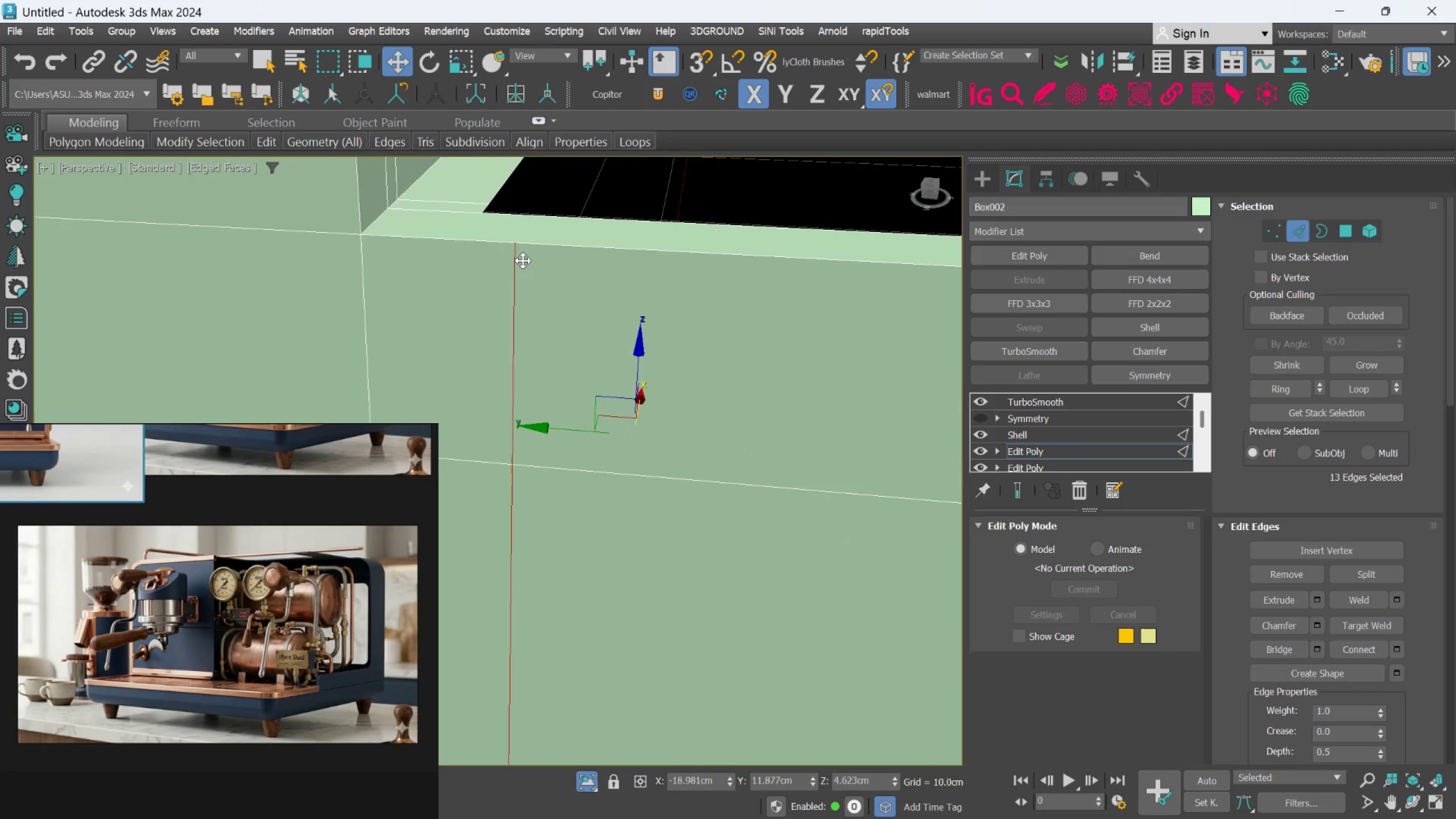 
key(Control+Z)
 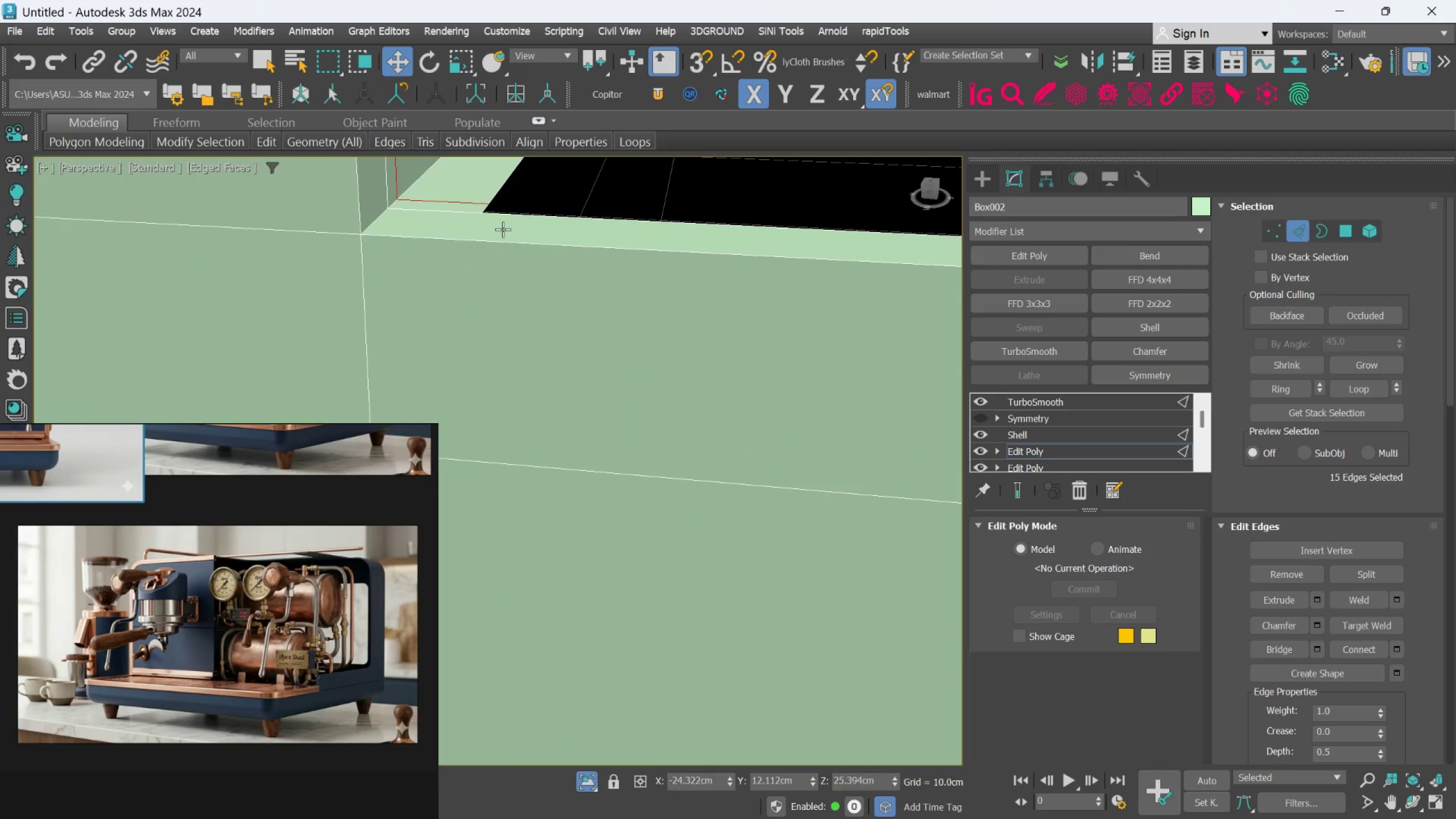 
scroll: coordinate [464, 218], scroll_direction: down, amount: 3.0
 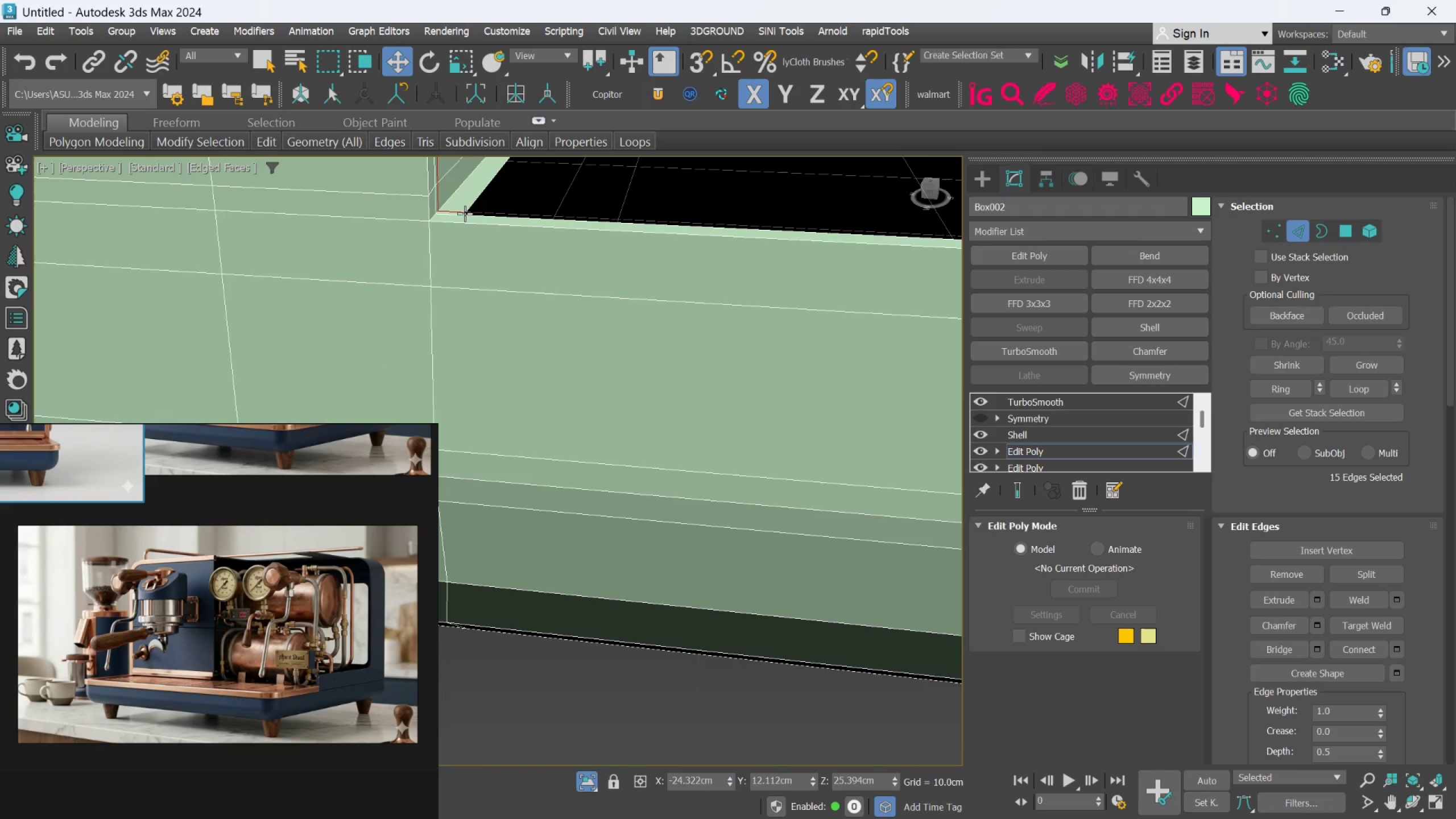 
key(T)
 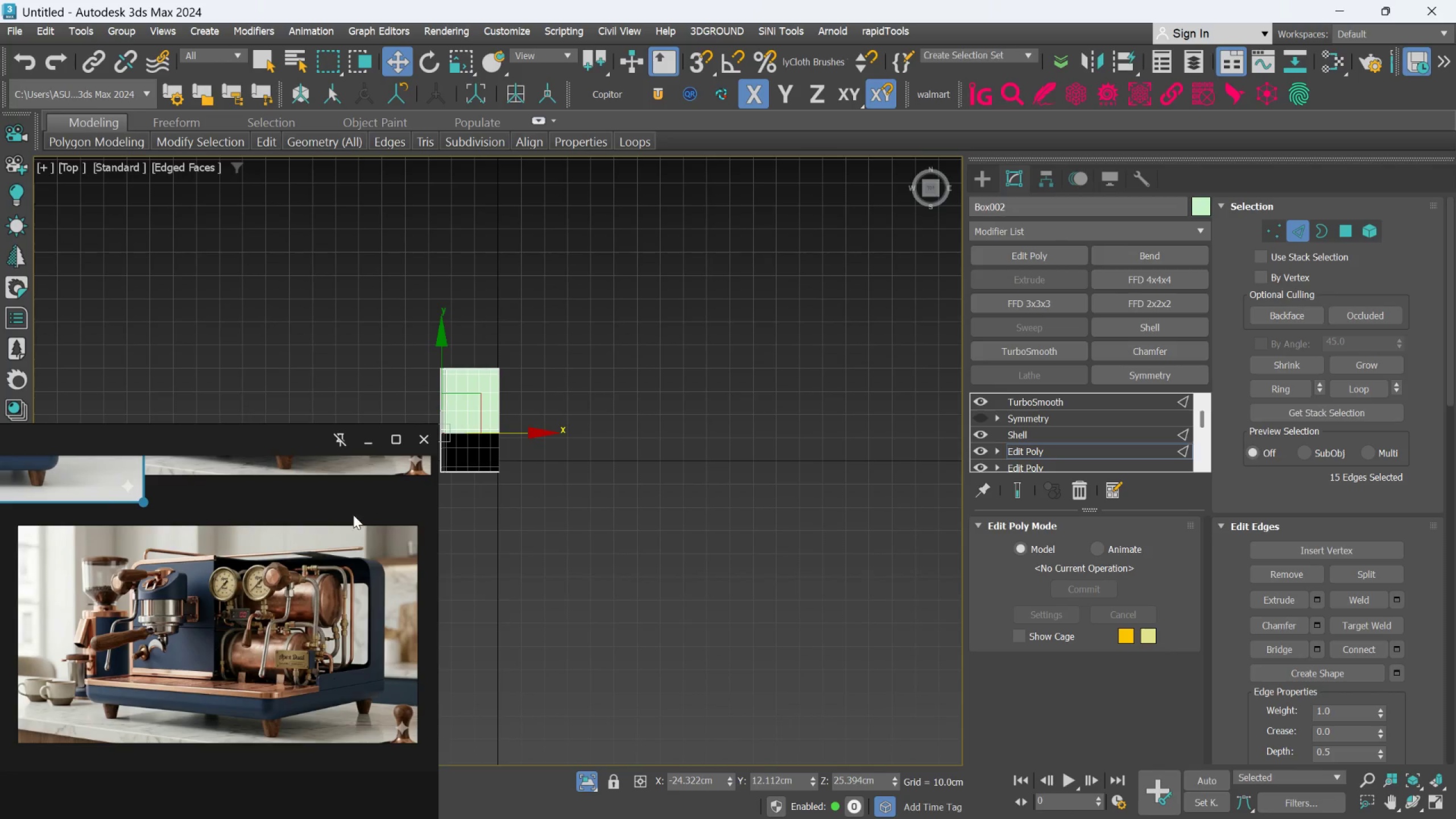 
scroll: coordinate [475, 540], scroll_direction: up, amount: 20.0
 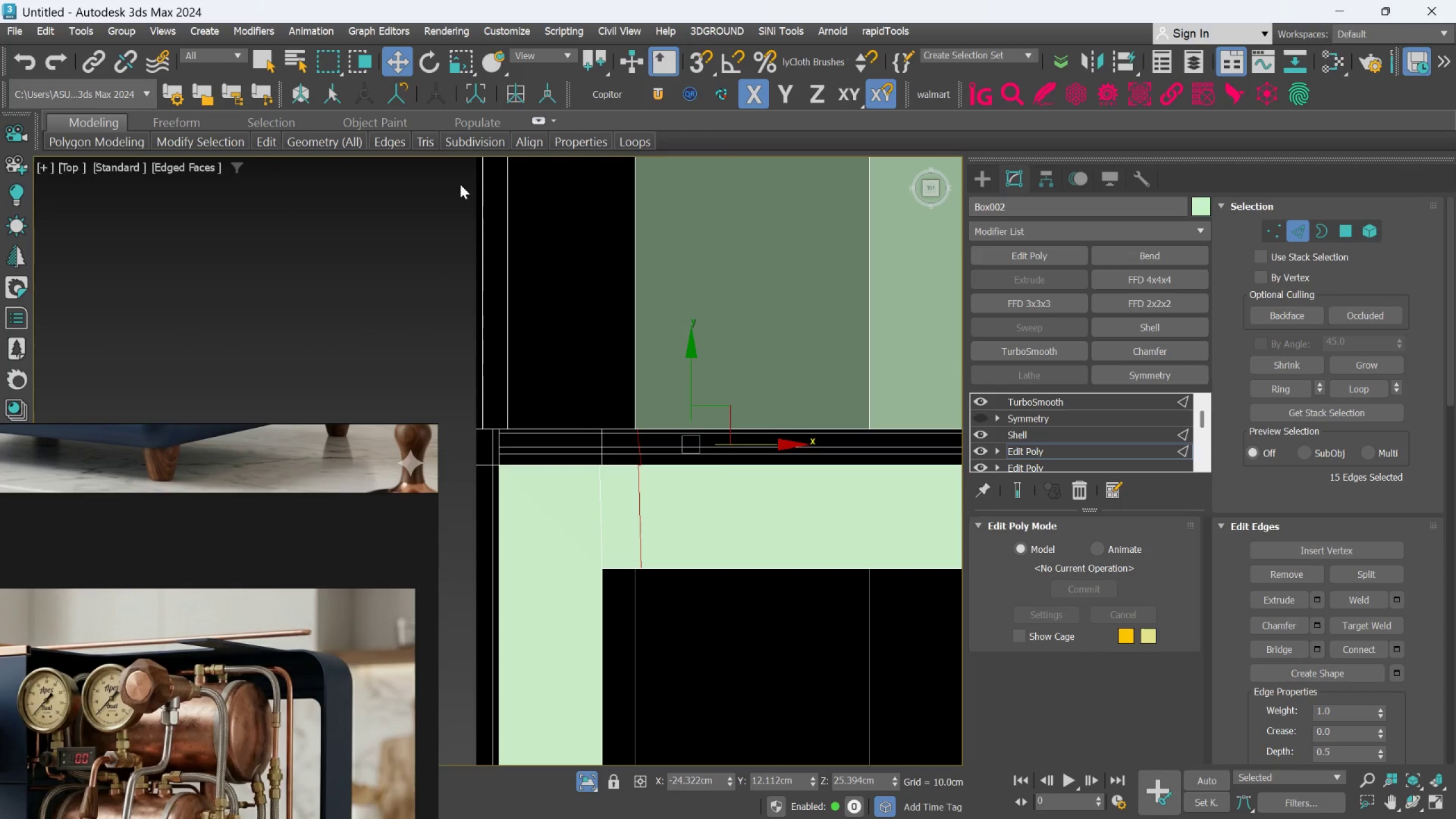 
left_click([160, 121])
 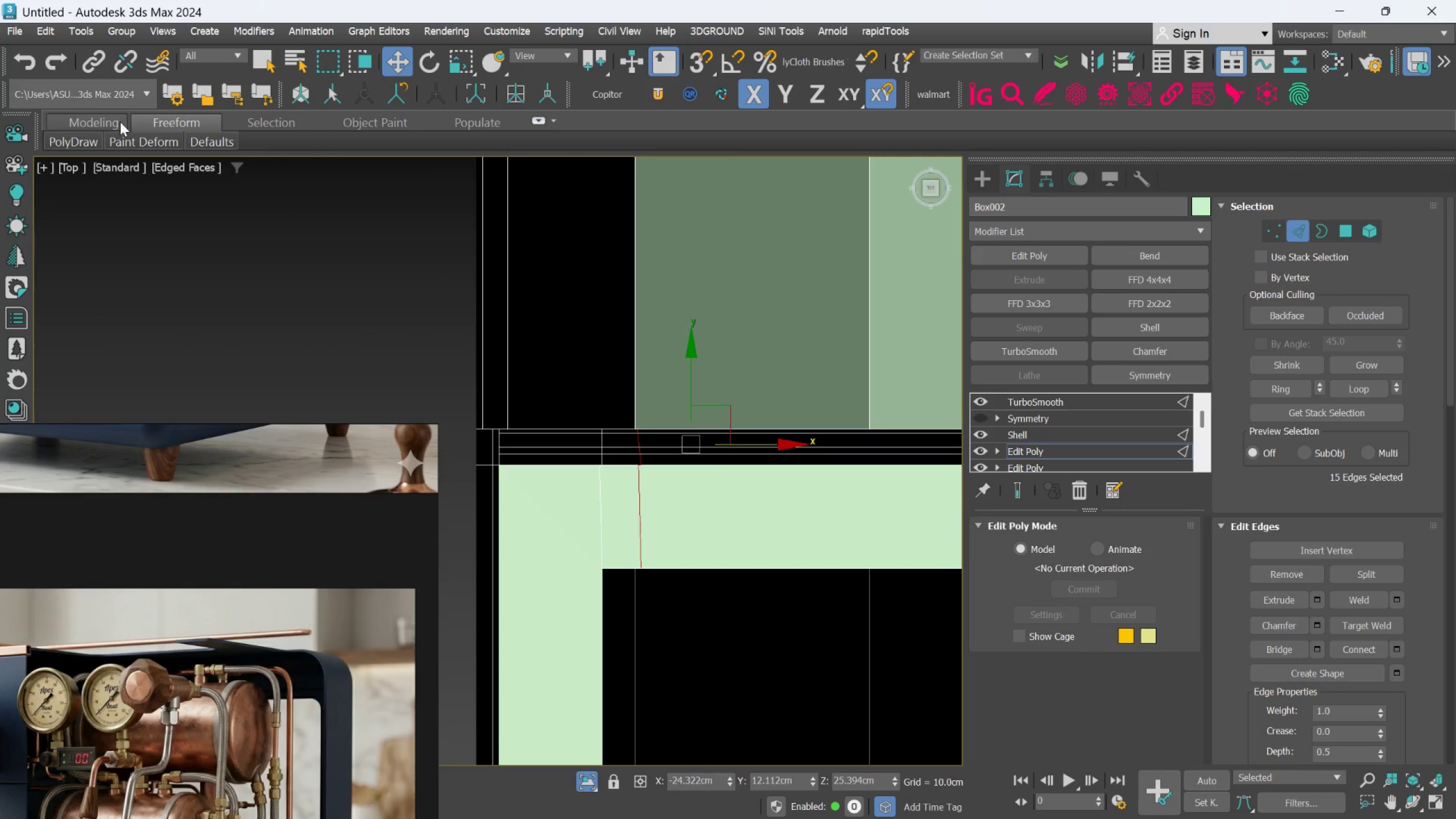 
left_click([95, 126])
 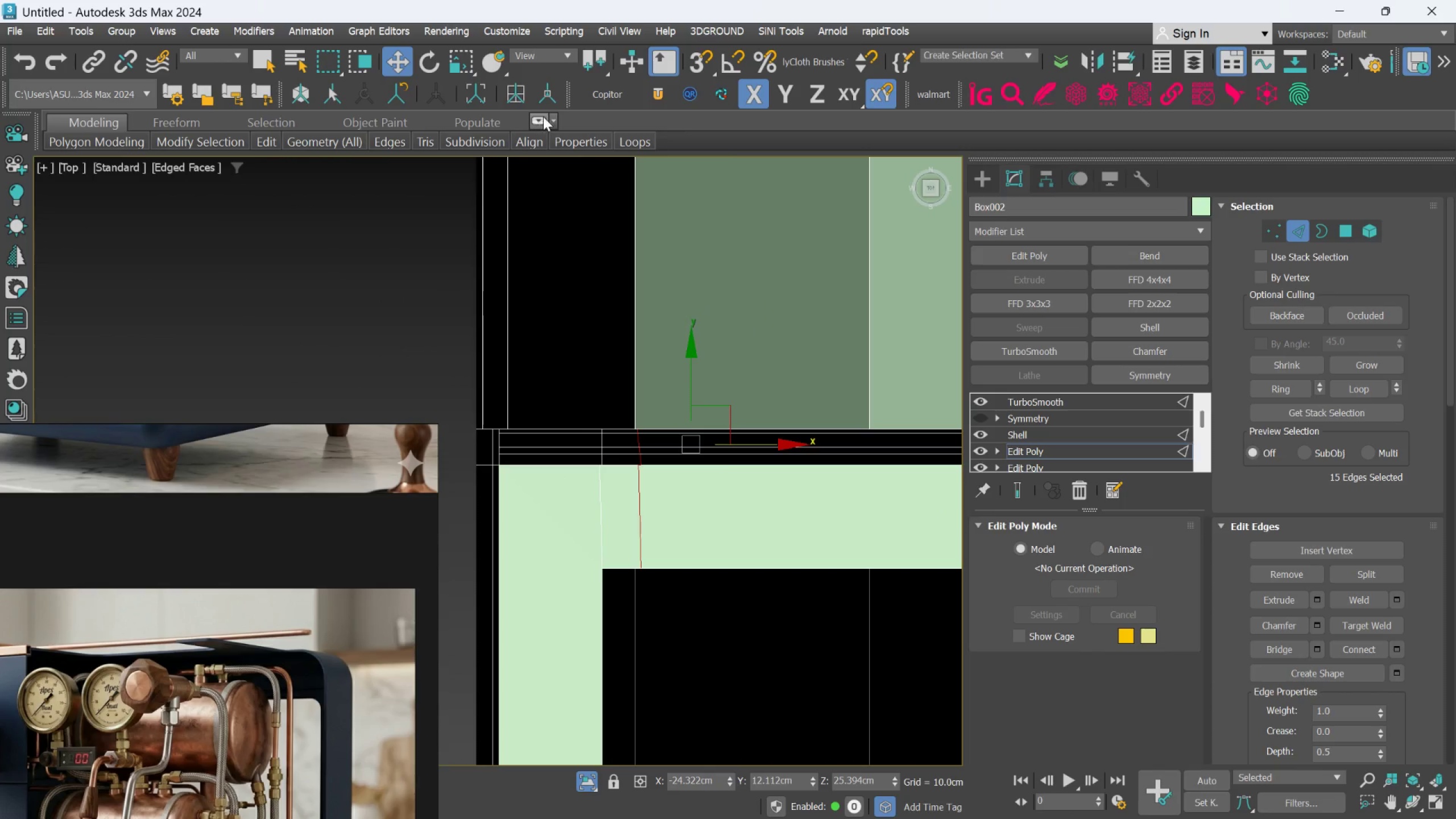 
left_click([556, 117])
 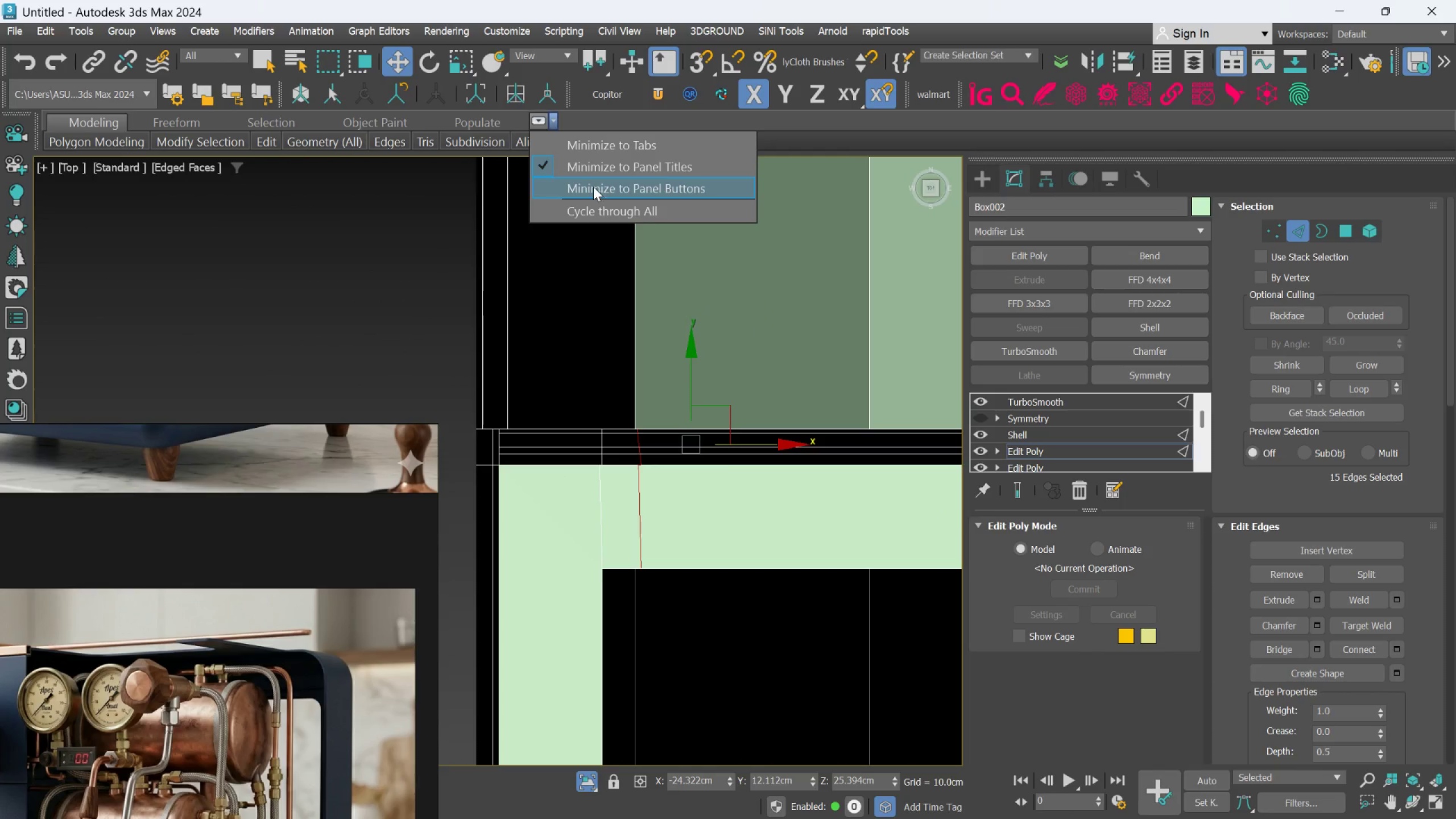 
left_click([593, 187])
 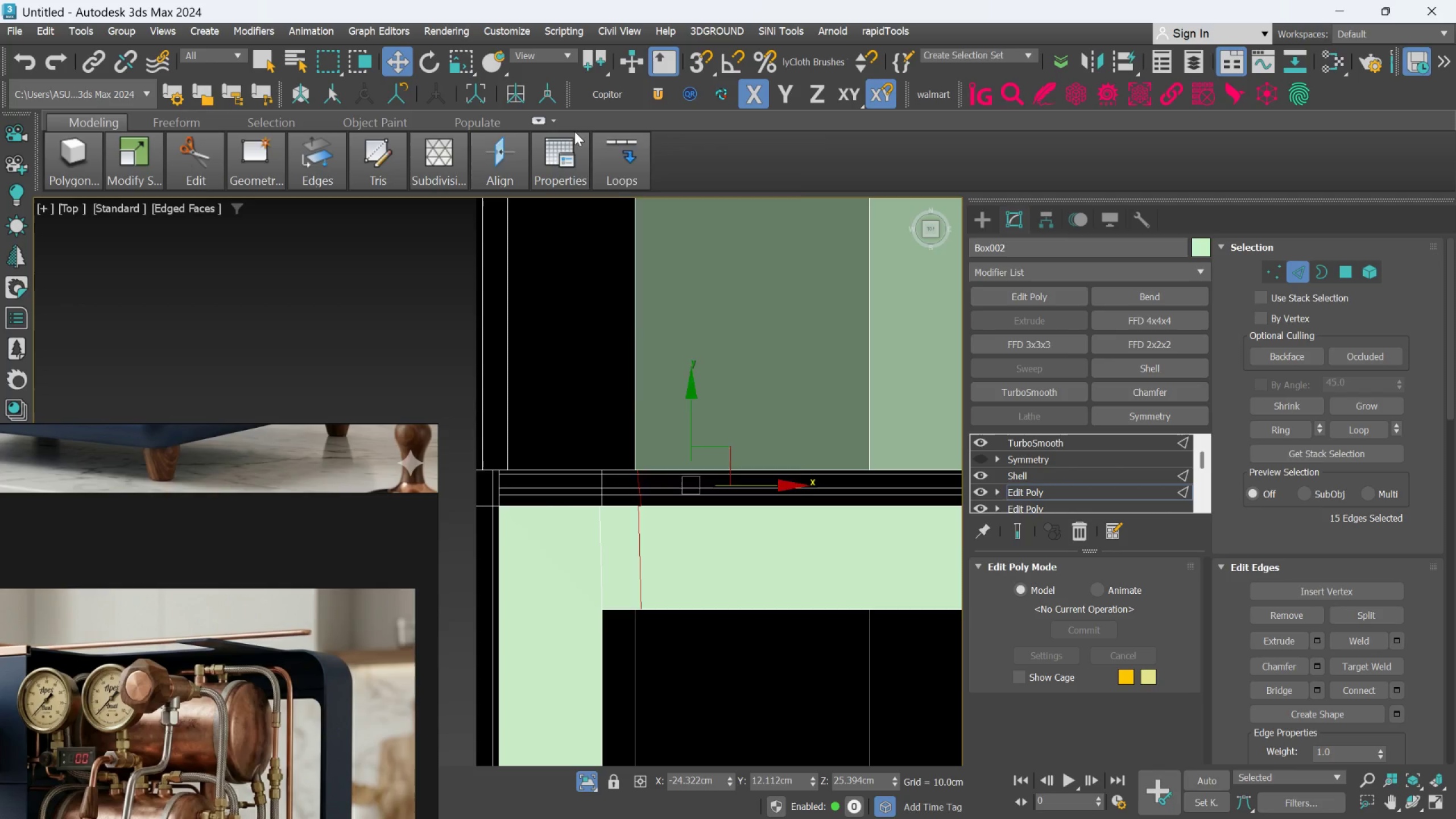 
left_click([557, 121])
 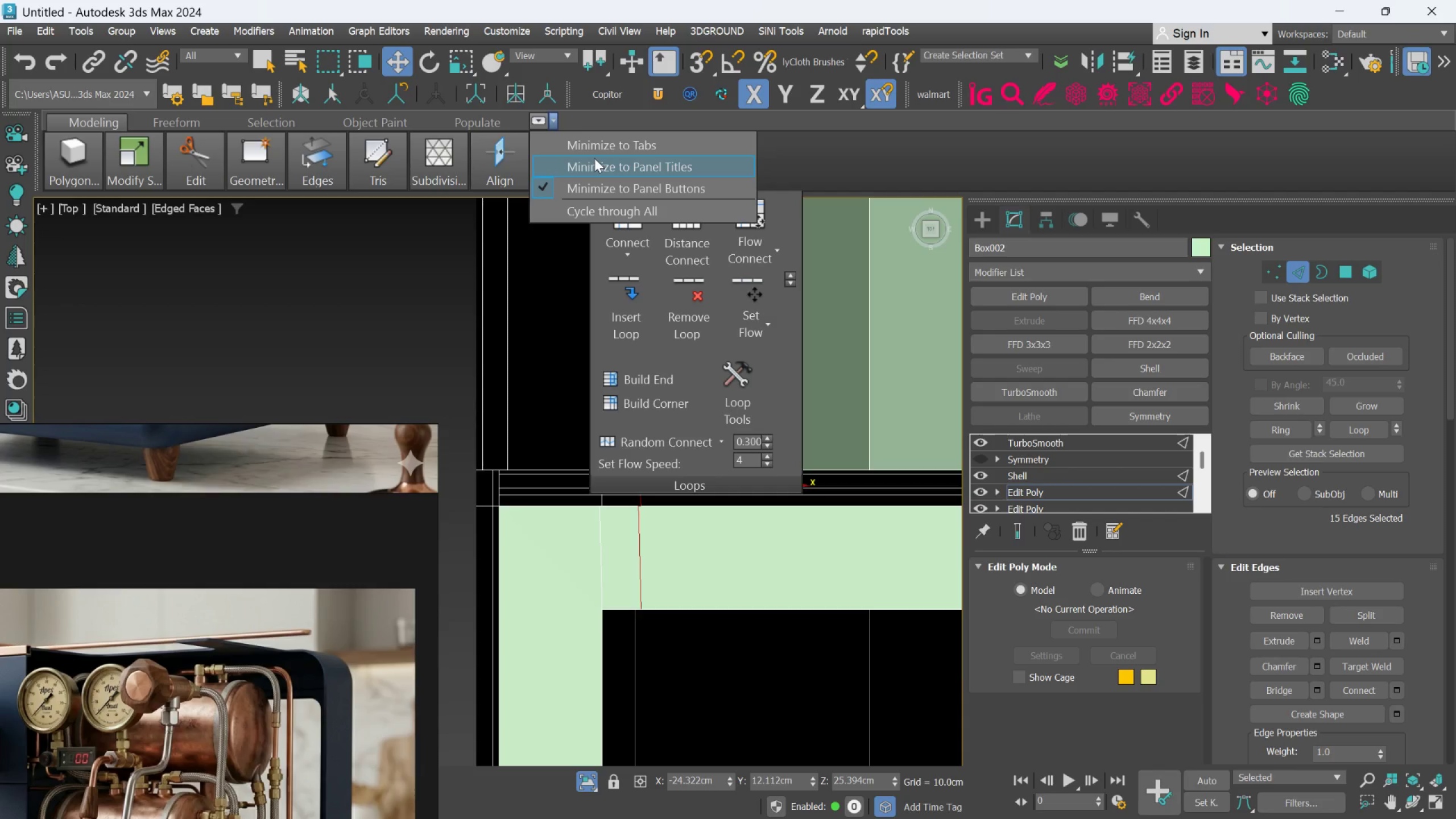 
left_click([594, 158])
 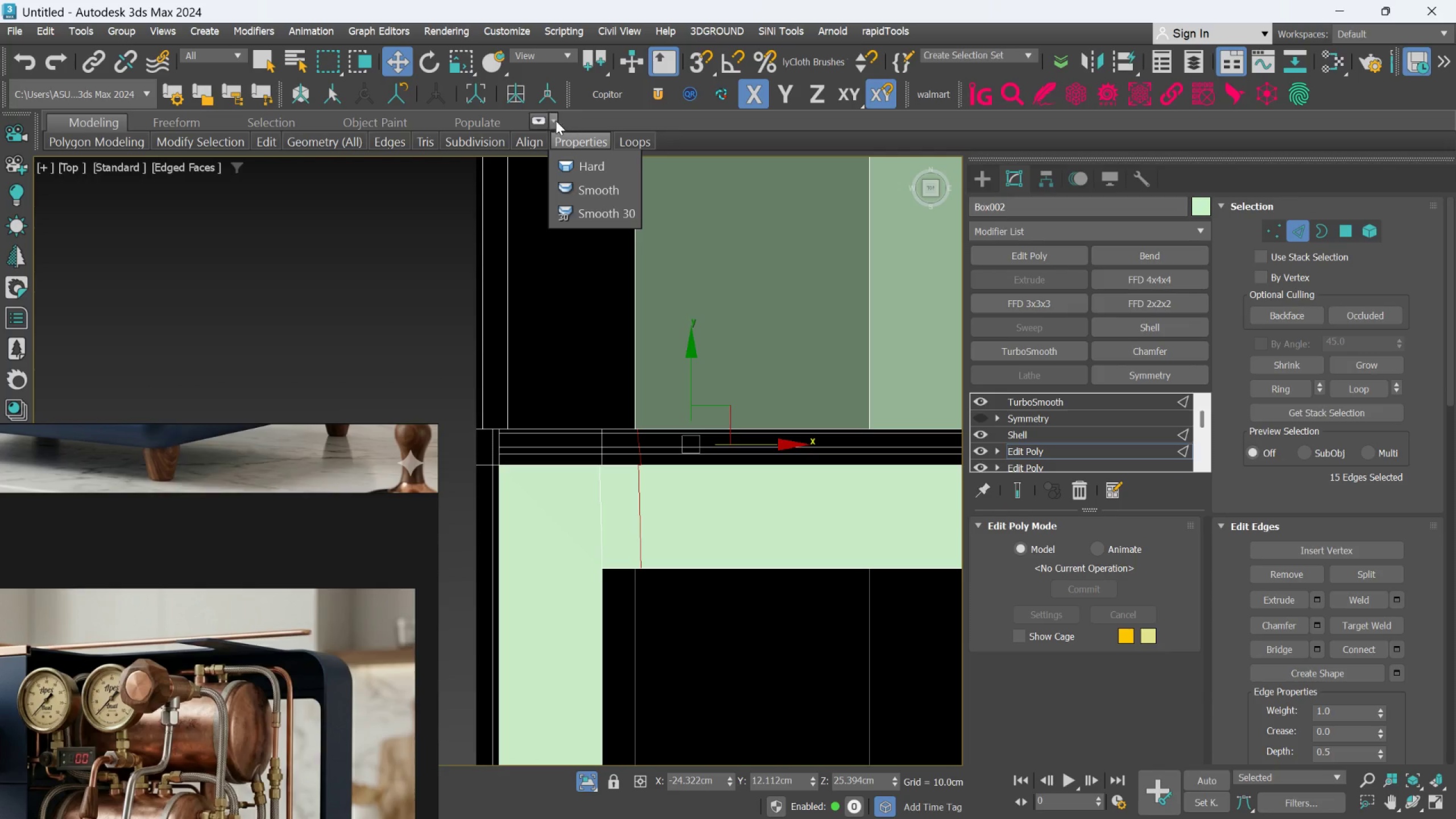 
left_click([556, 121])
 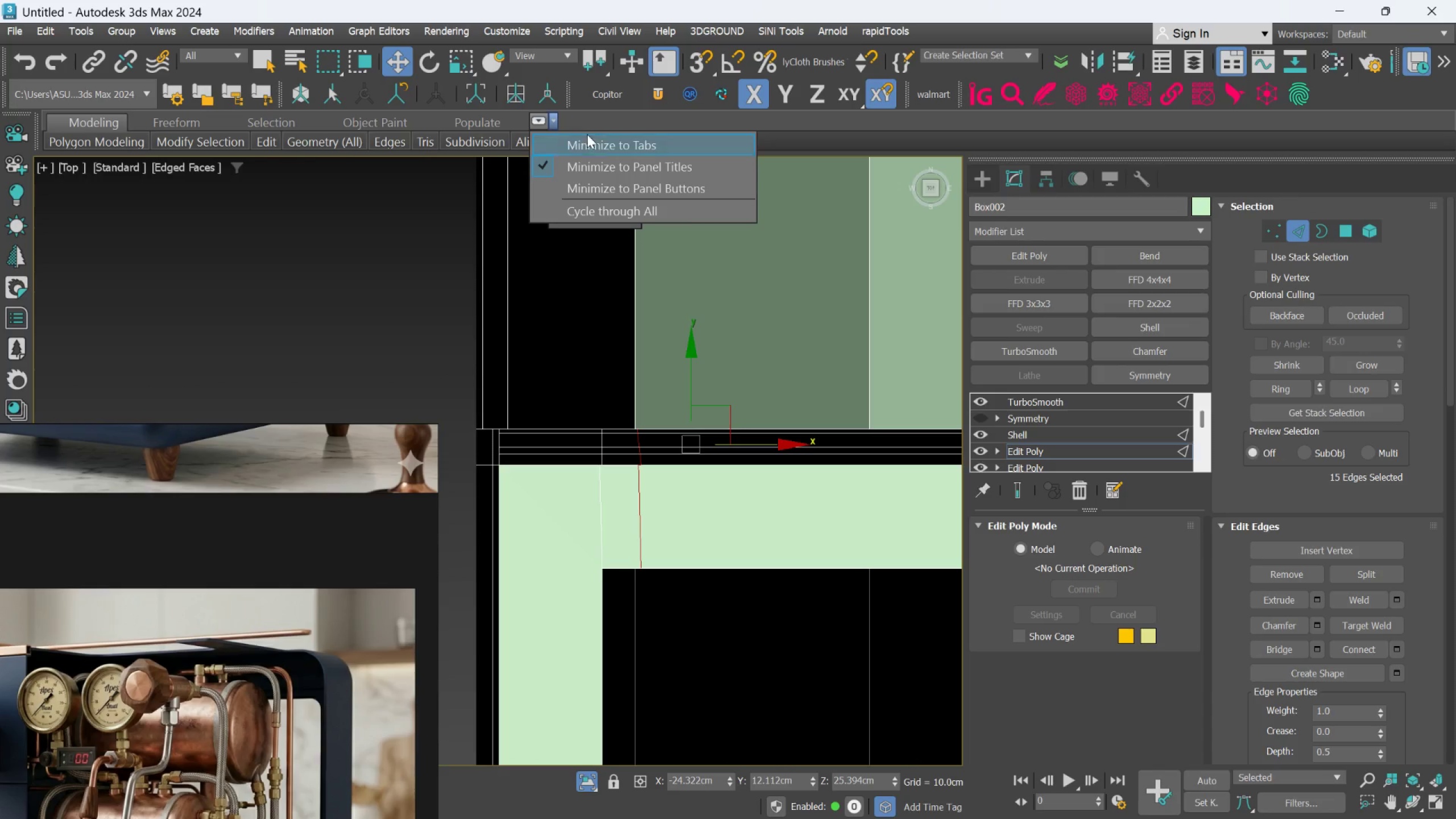 
left_click([601, 142])
 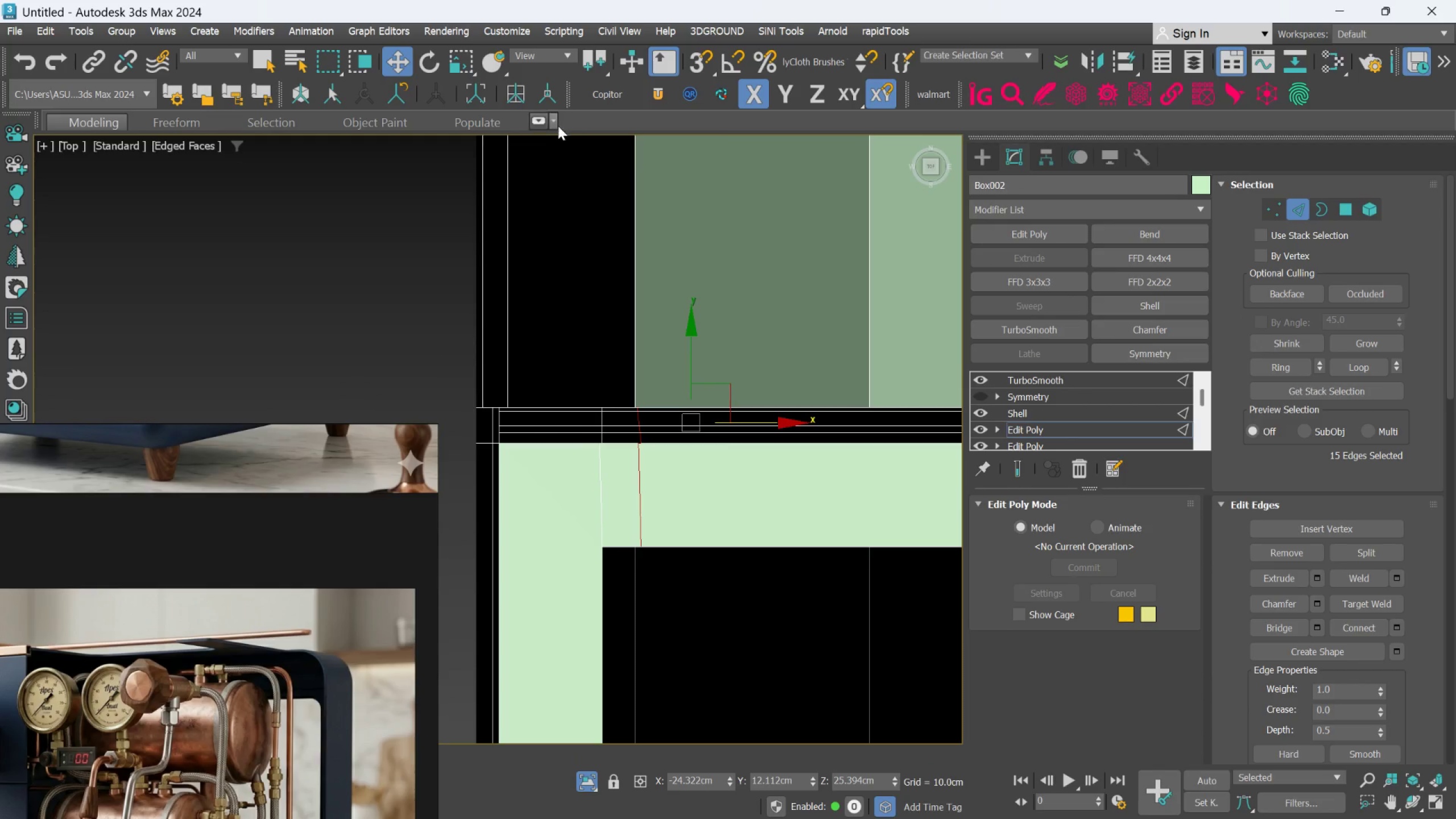 
left_click([555, 123])
 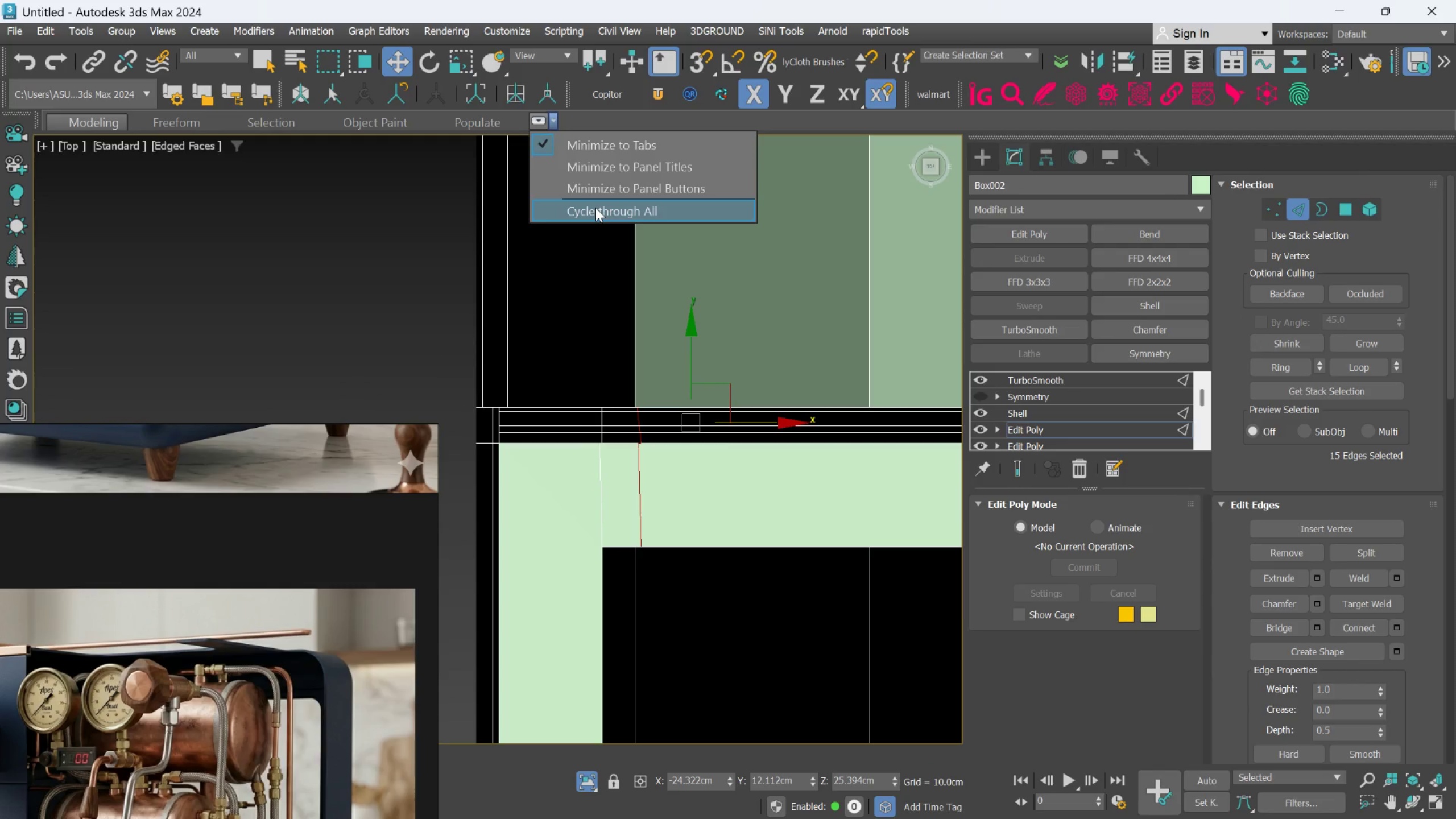 
left_click([595, 208])
 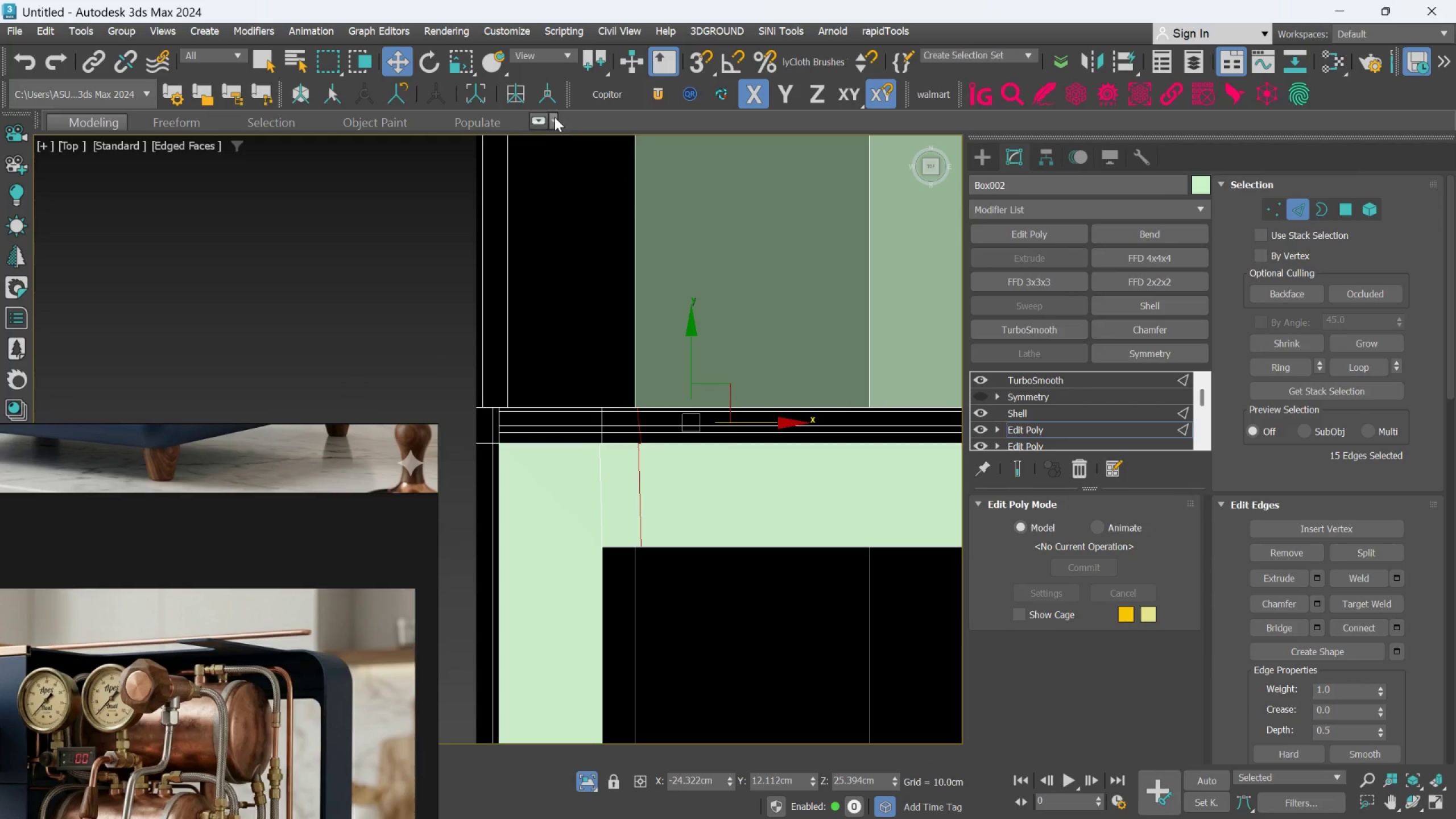 
double_click([552, 117])
 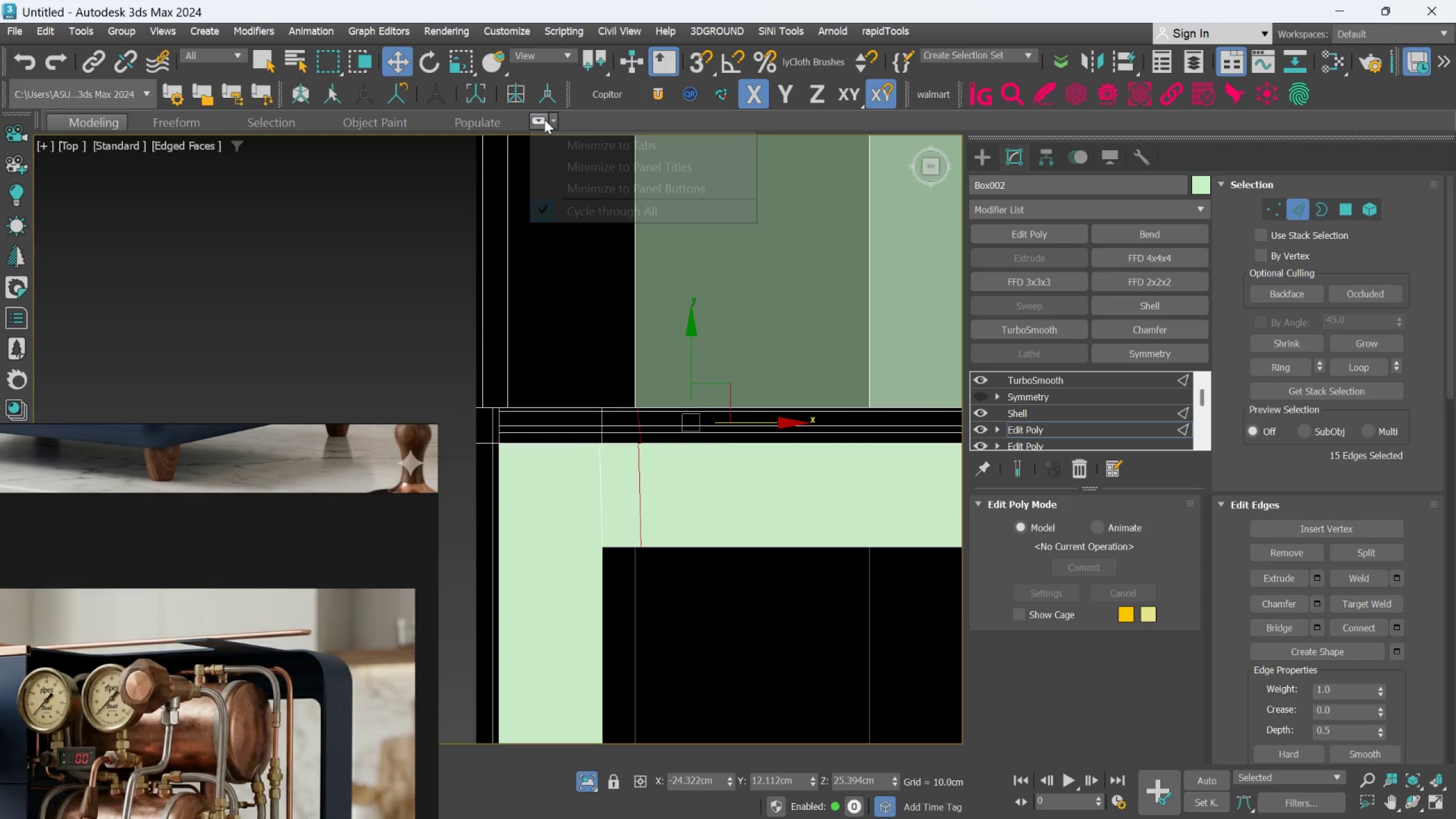 
double_click([543, 118])
 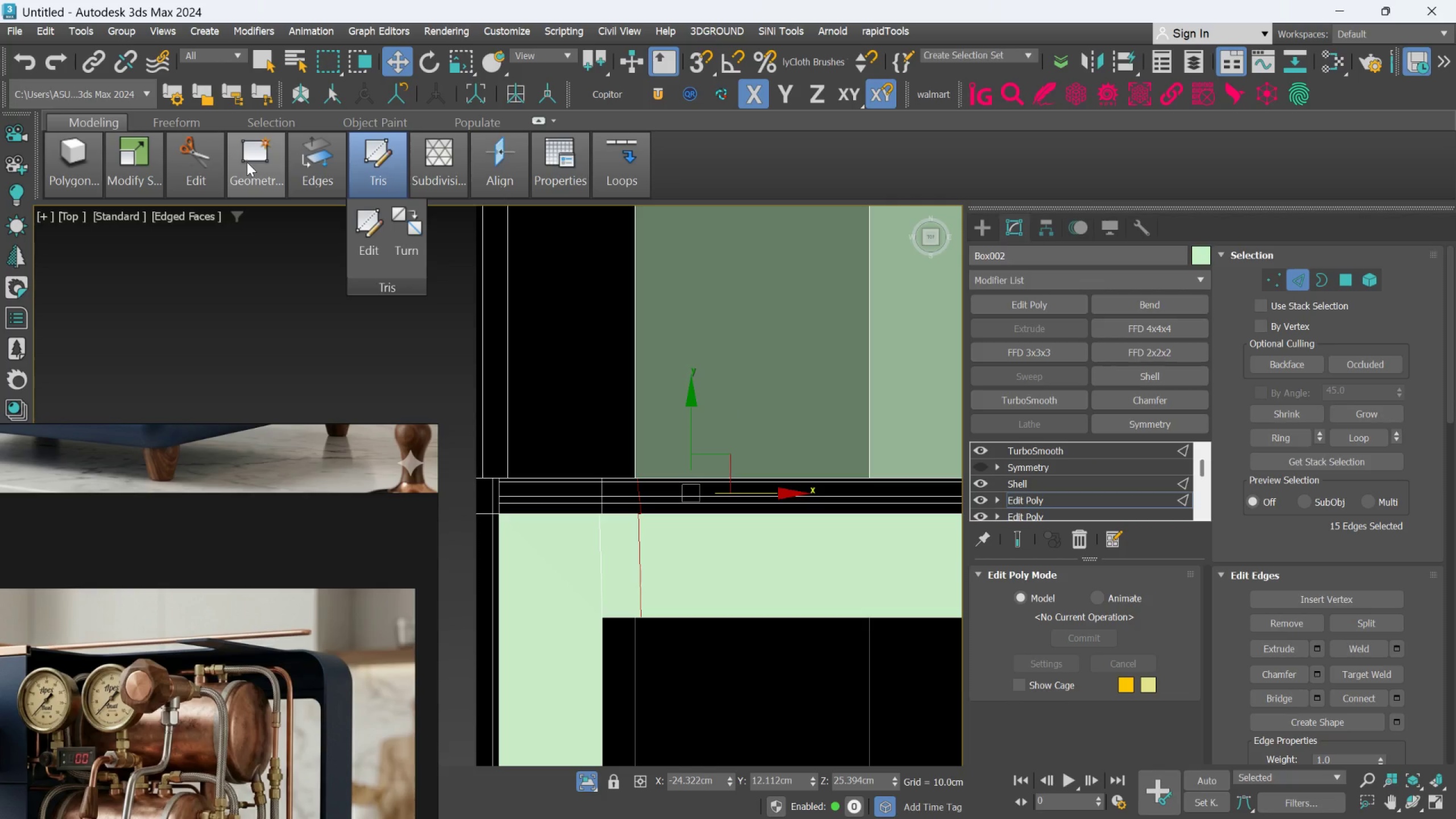 
left_click([214, 175])
 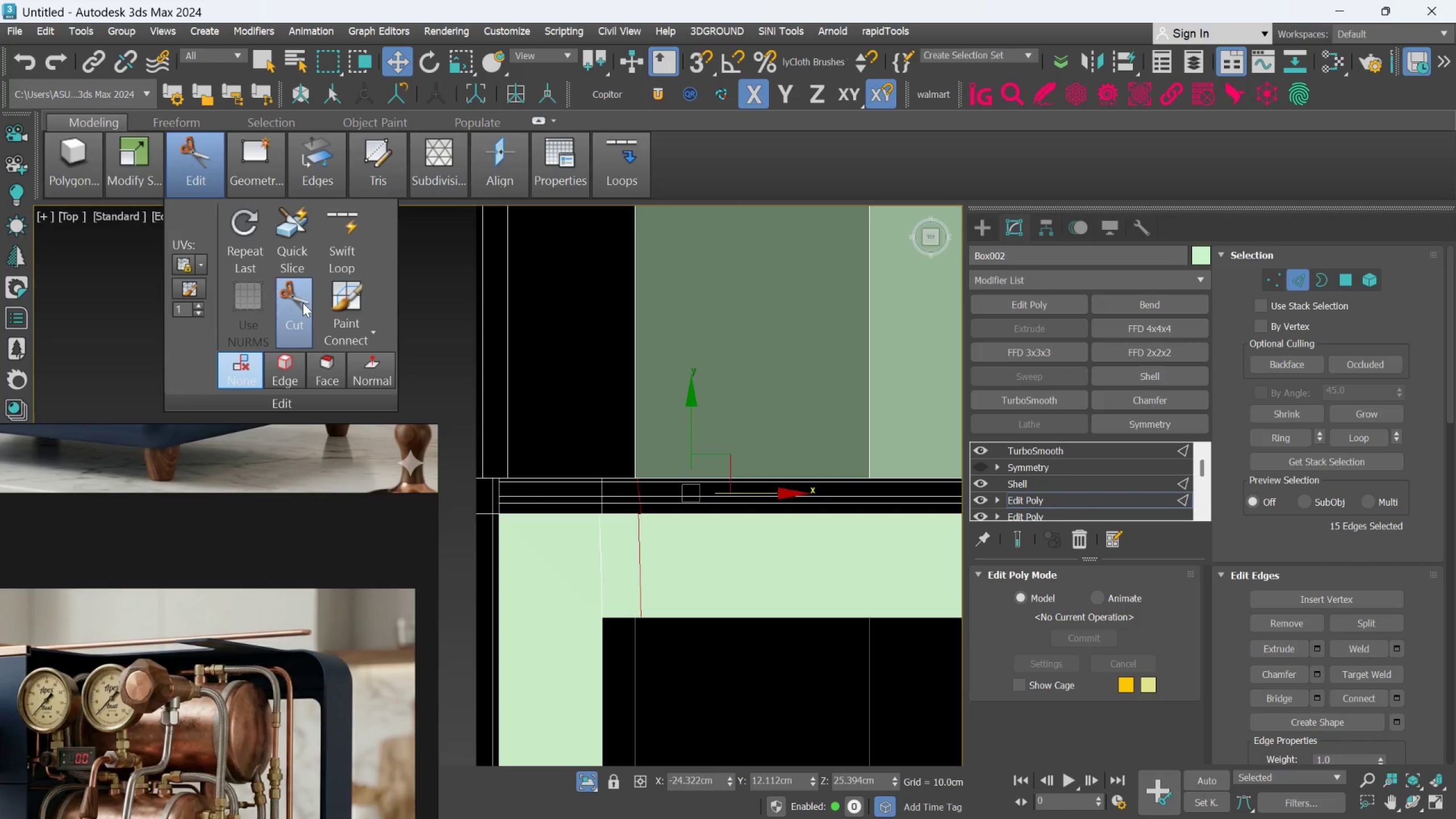 
left_click([303, 303])
 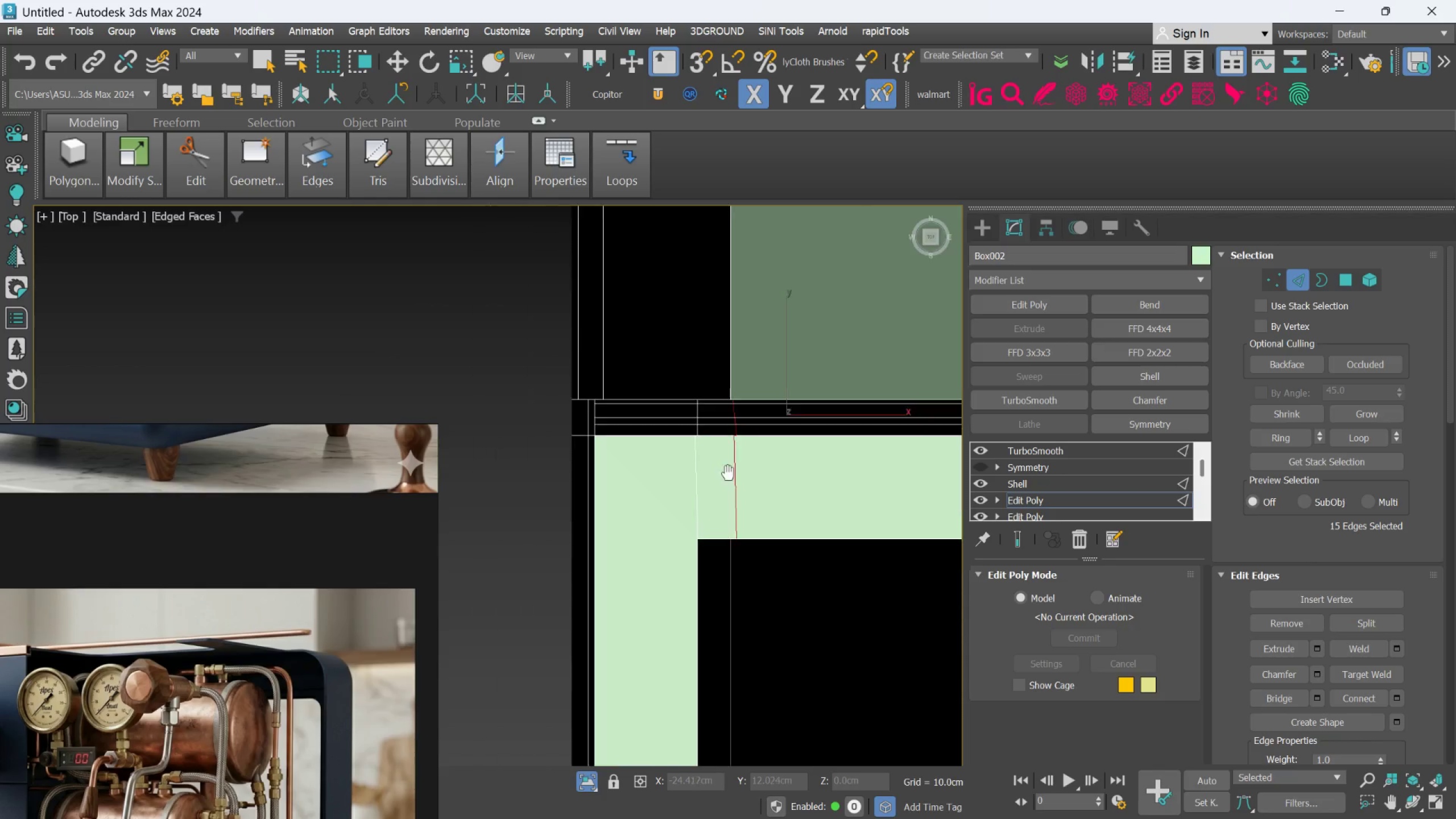 
scroll: coordinate [710, 494], scroll_direction: up, amount: 2.0
 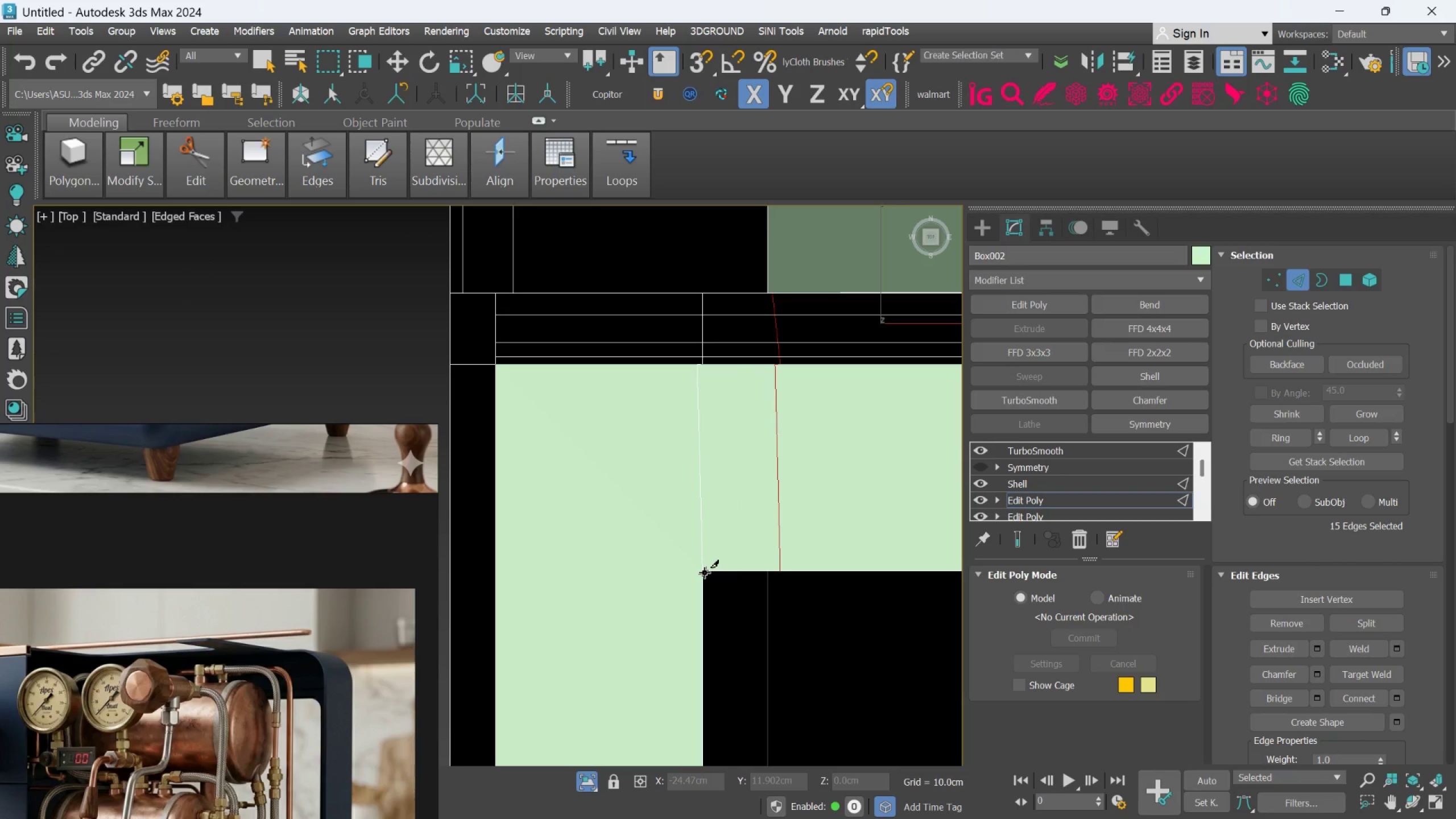 
left_click([705, 573])
 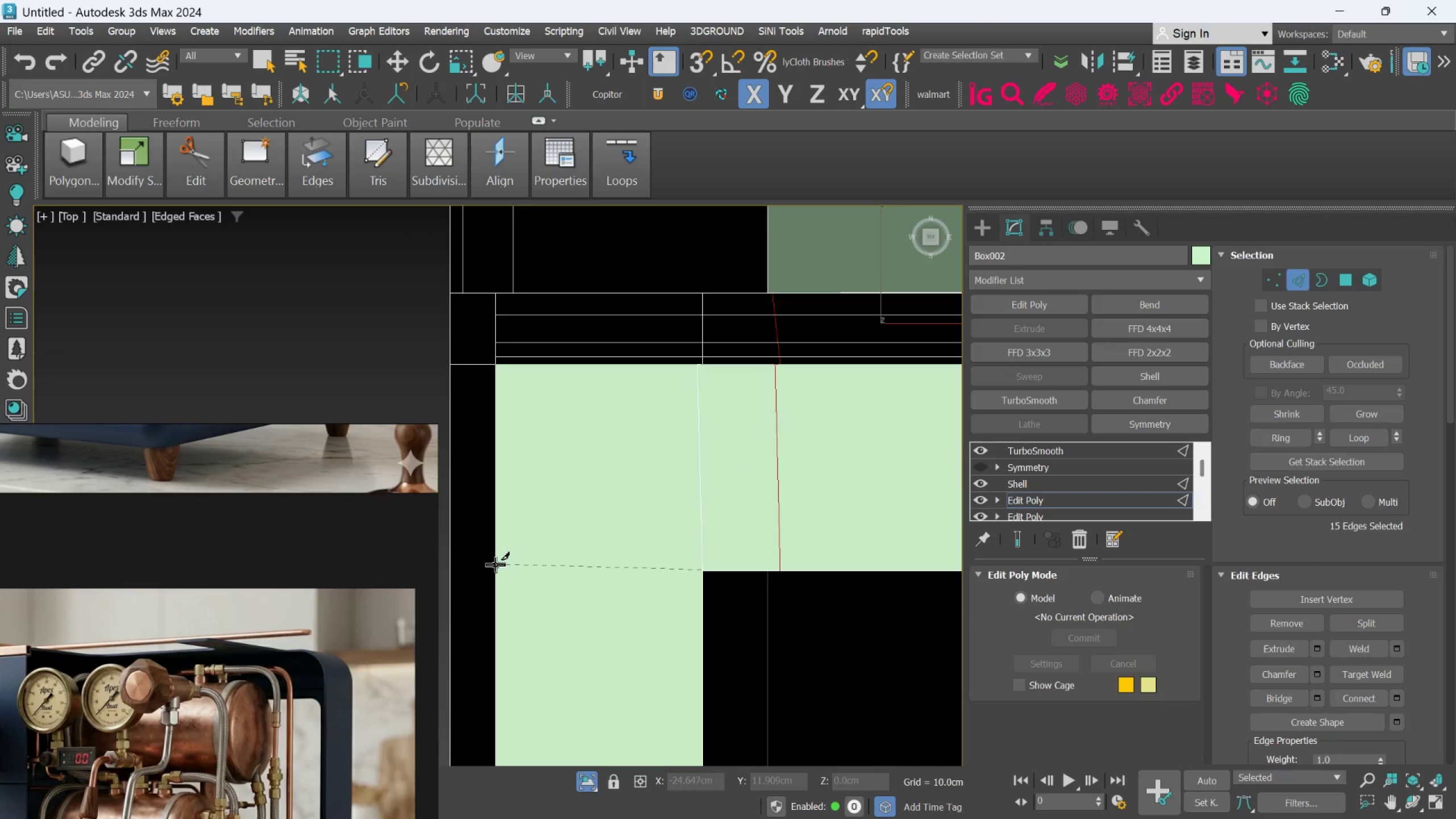 
left_click([497, 566])
 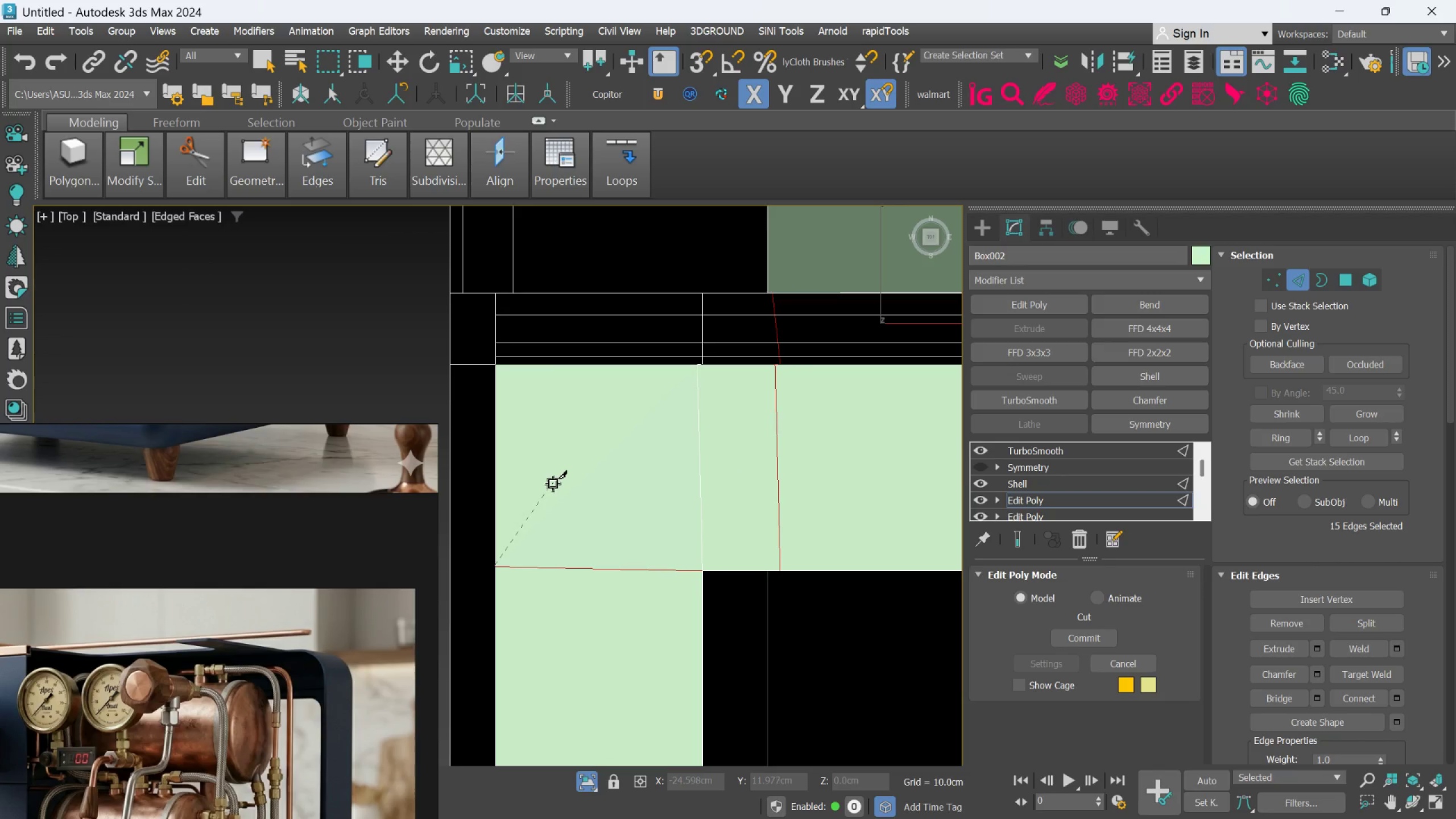 
right_click([553, 483])
 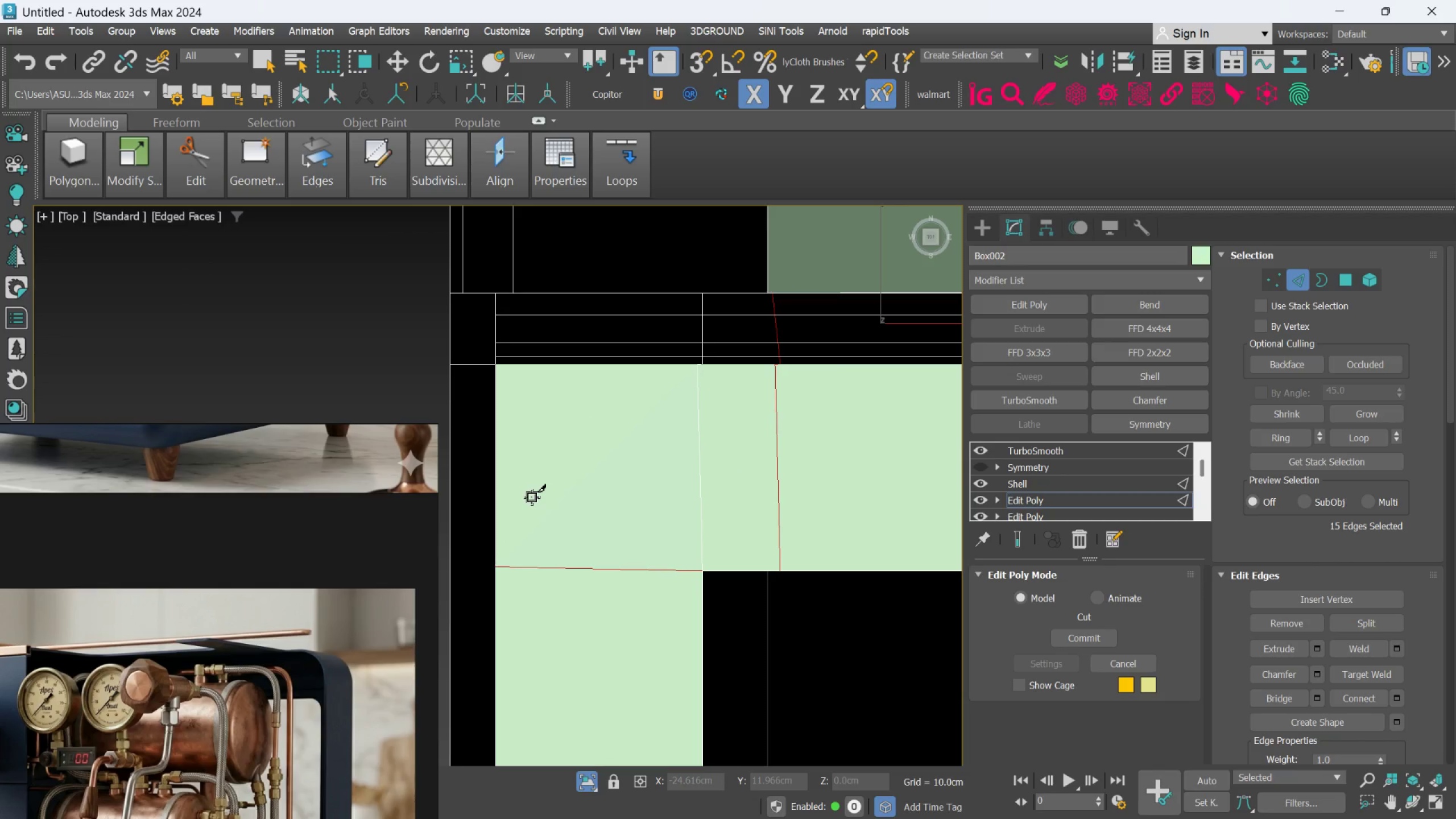 
key(Control+ControlLeft)
 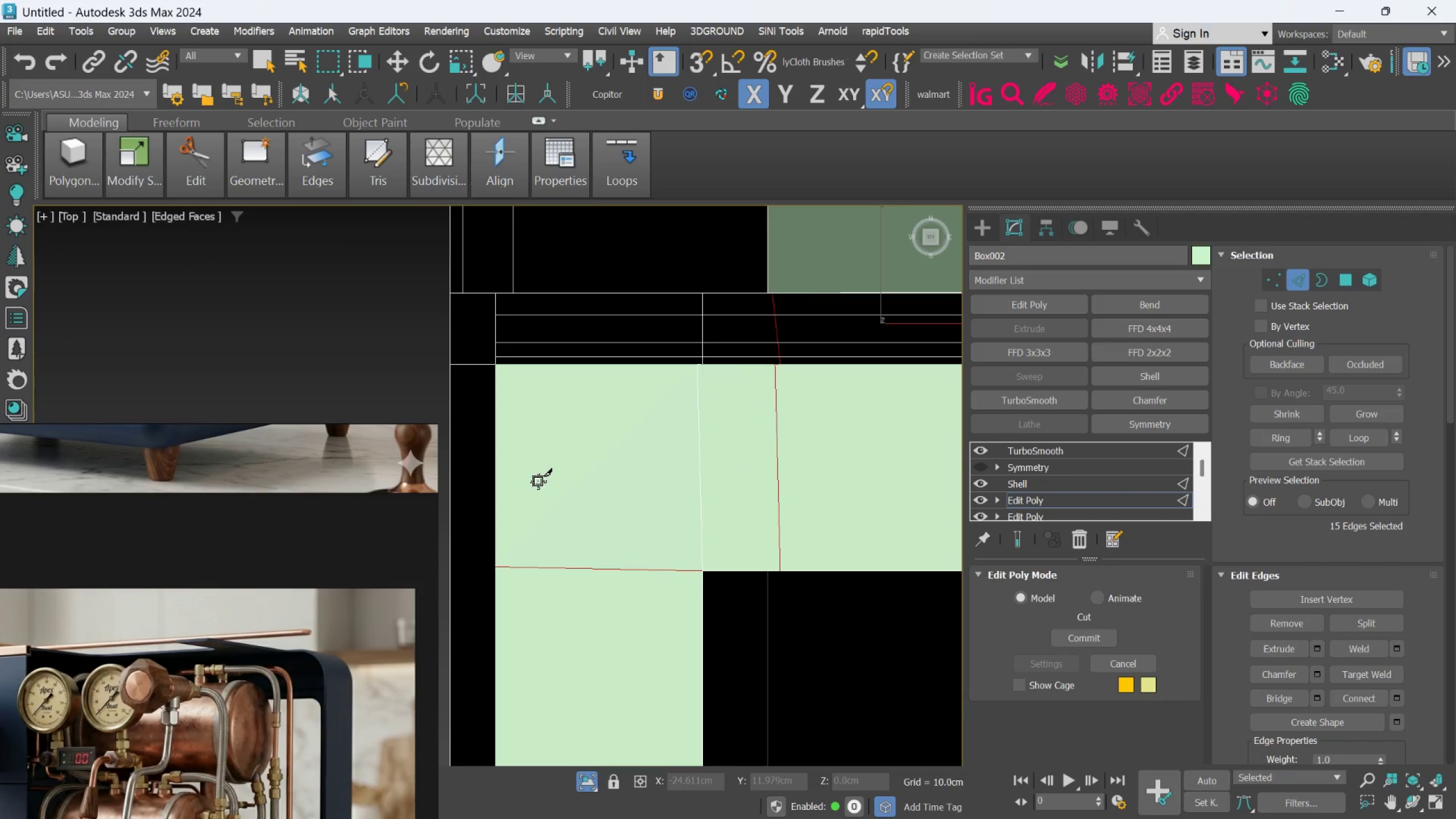 
key(Alt+1)
 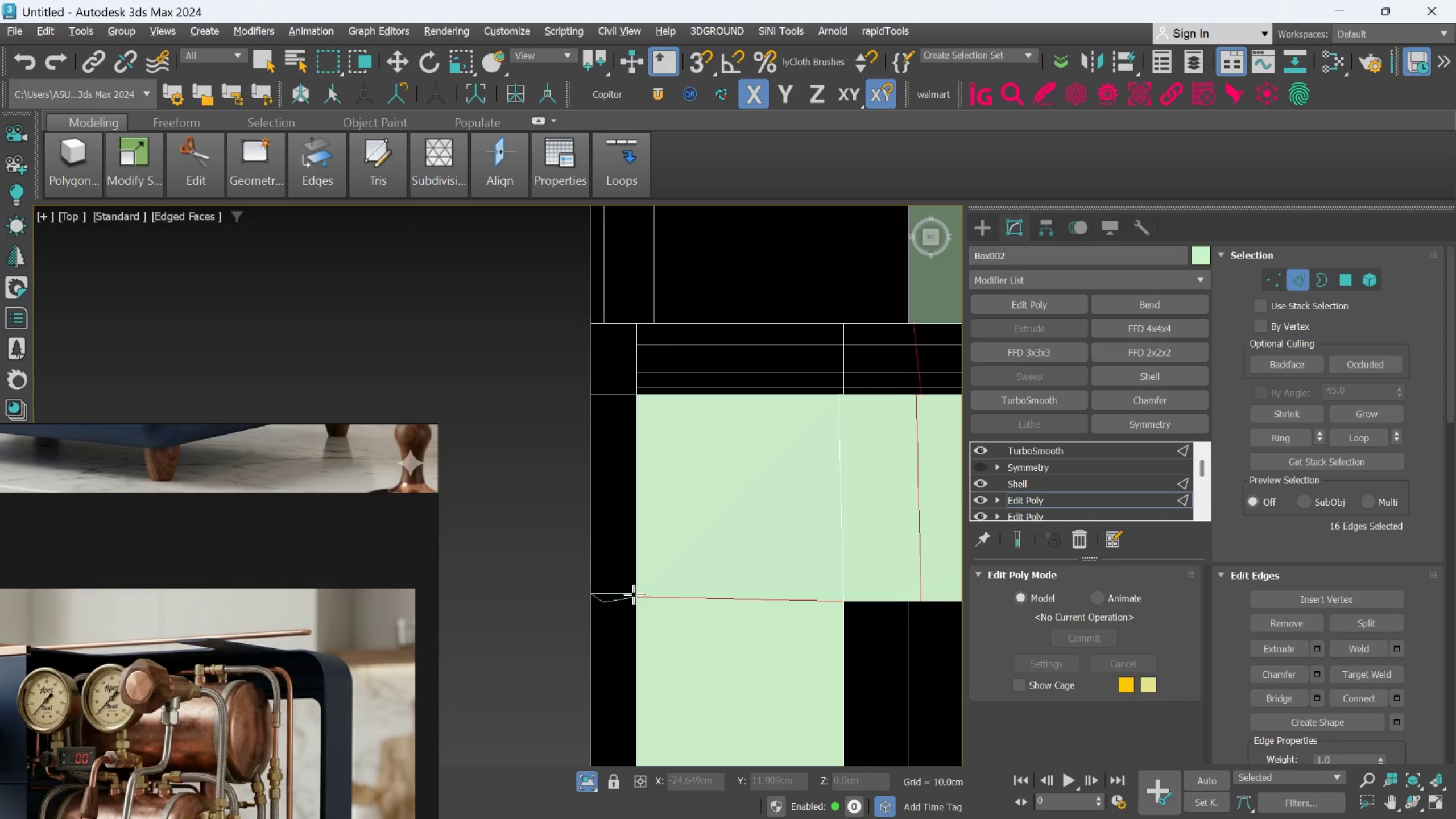 
scroll: coordinate [623, 594], scroll_direction: up, amount: 6.0
 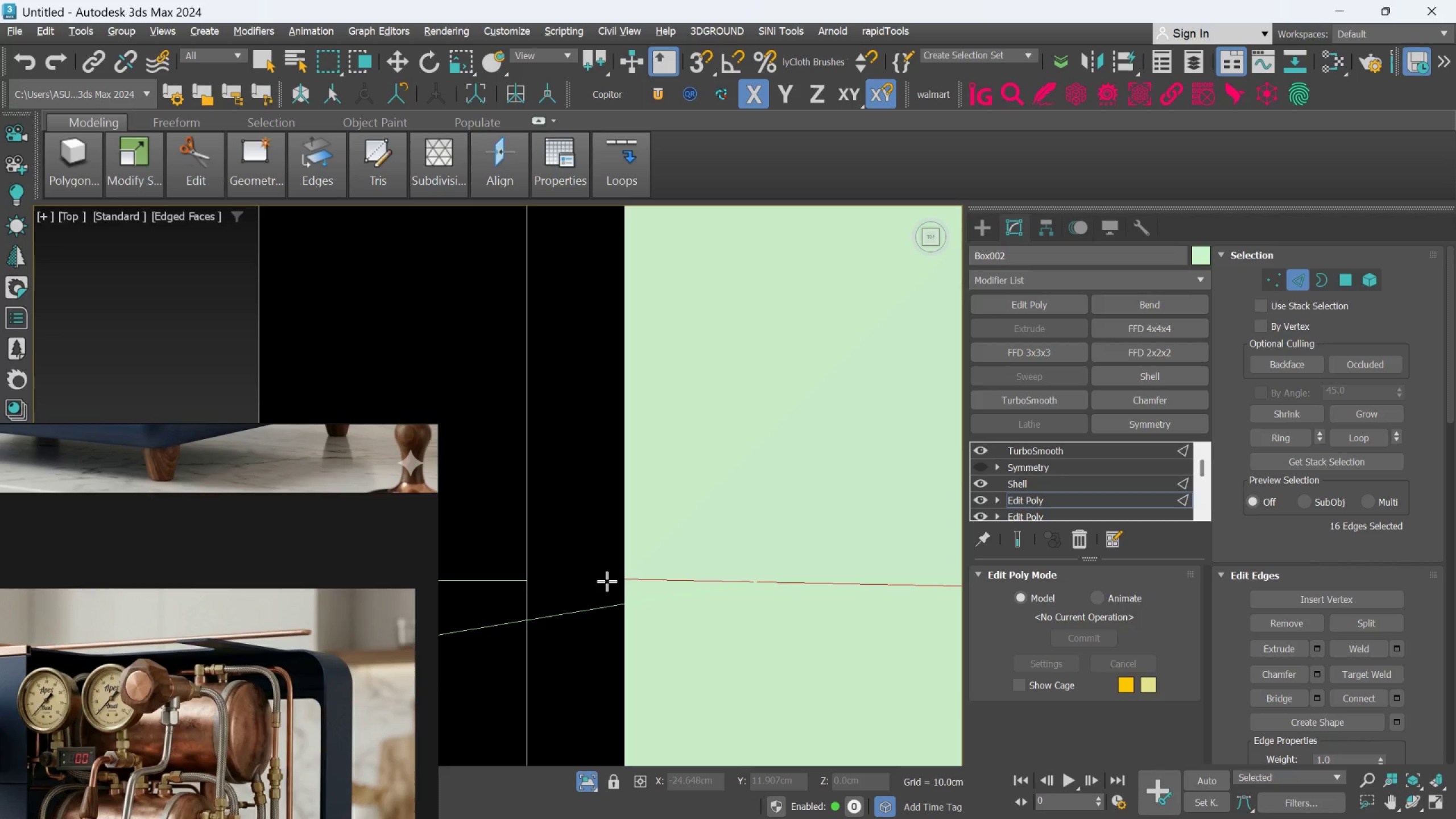 
left_click([607, 581])
 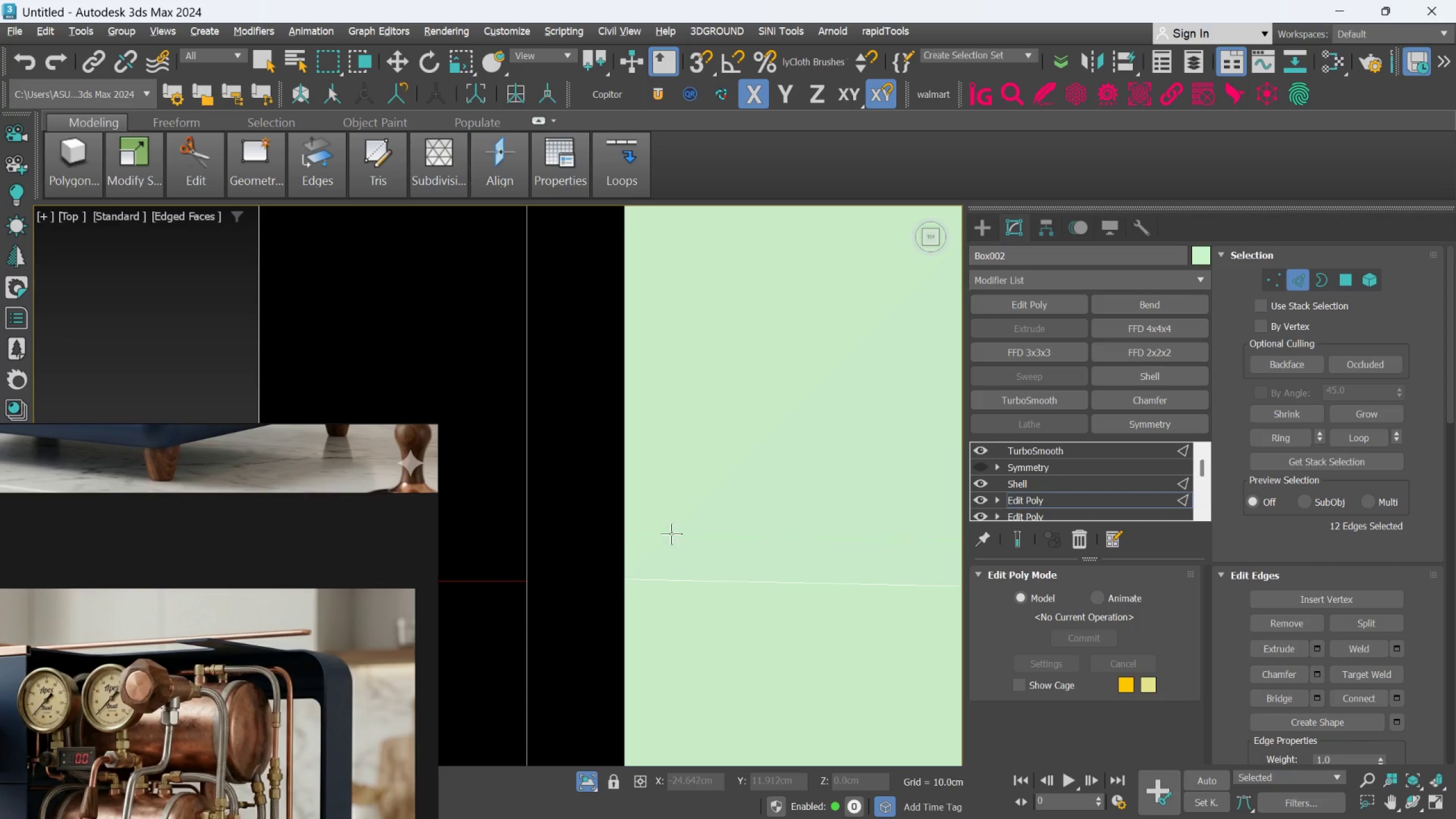 
scroll: coordinate [672, 532], scroll_direction: down, amount: 7.0
 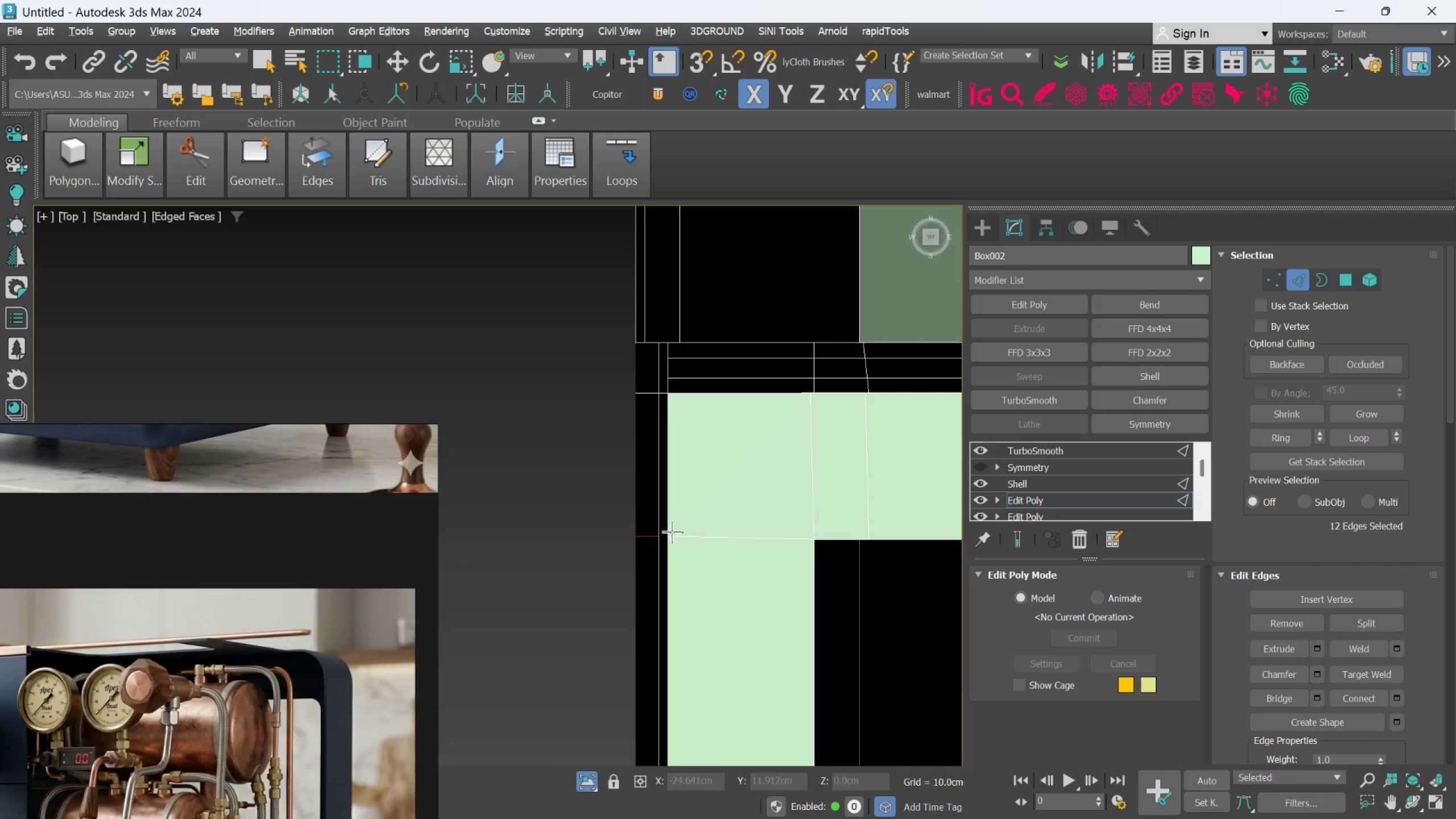 
hold_key(key=AltLeft, duration=0.53)
 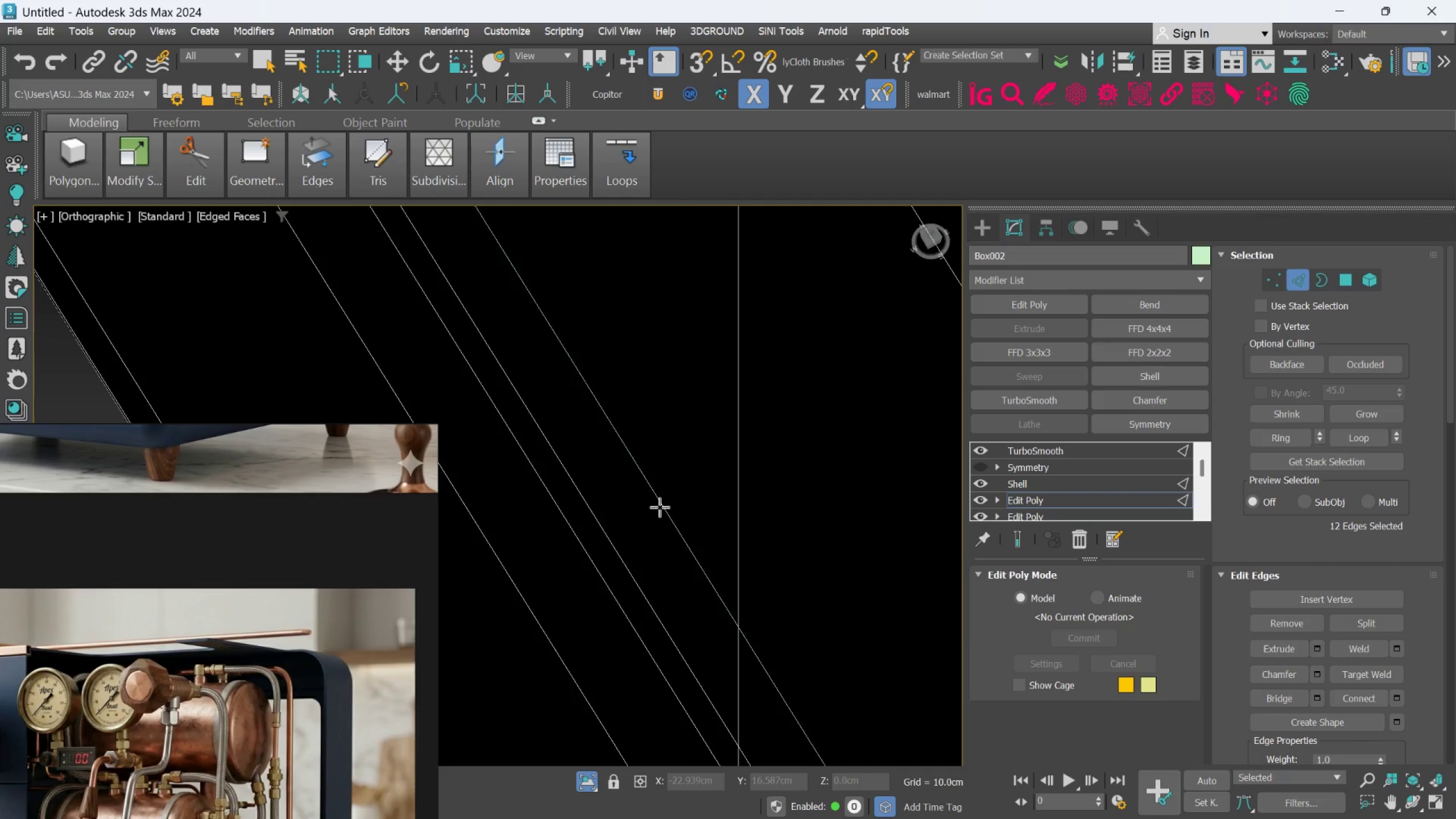 
scroll: coordinate [778, 475], scroll_direction: none, amount: 0.0
 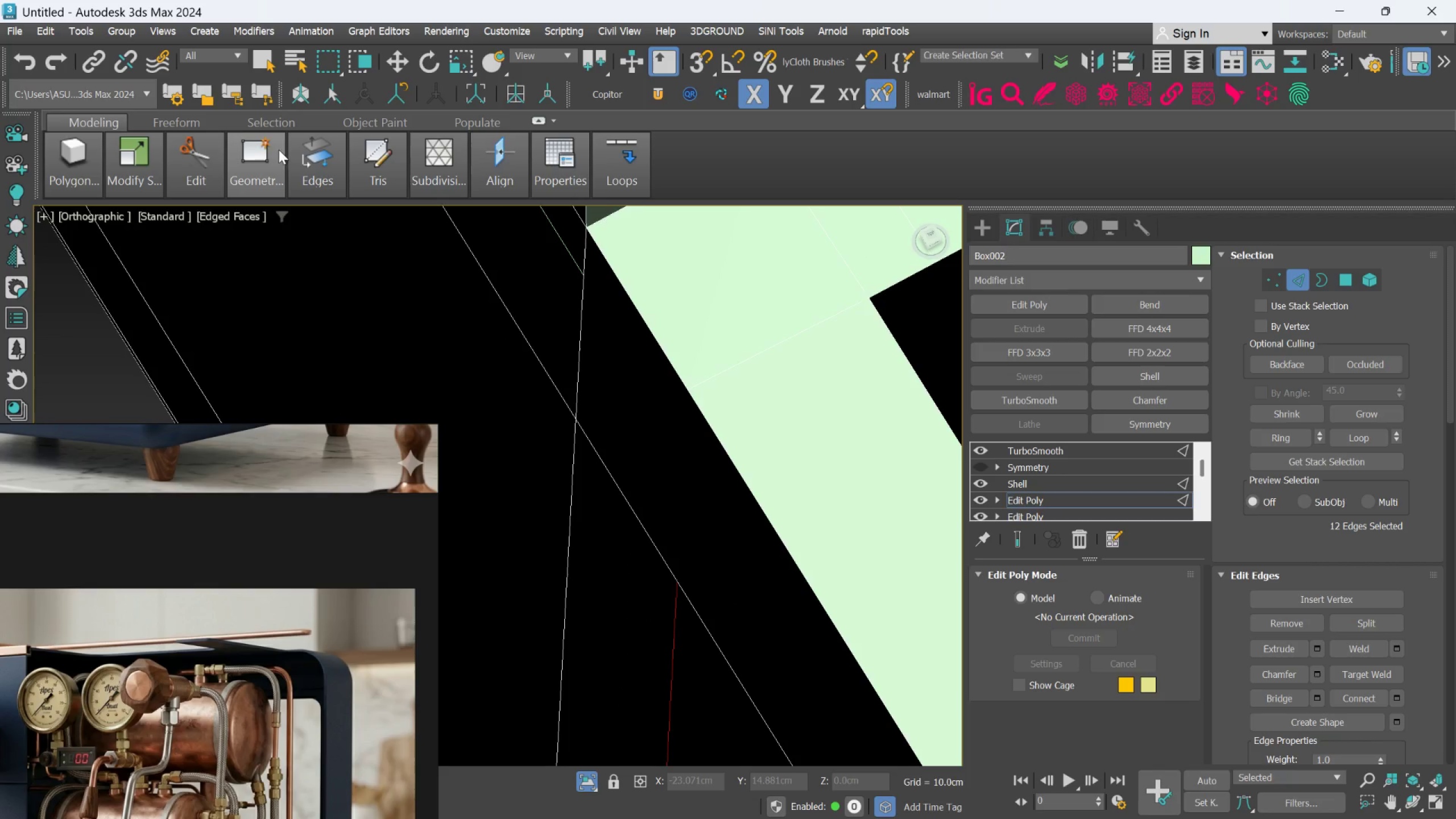 
left_click([213, 164])
 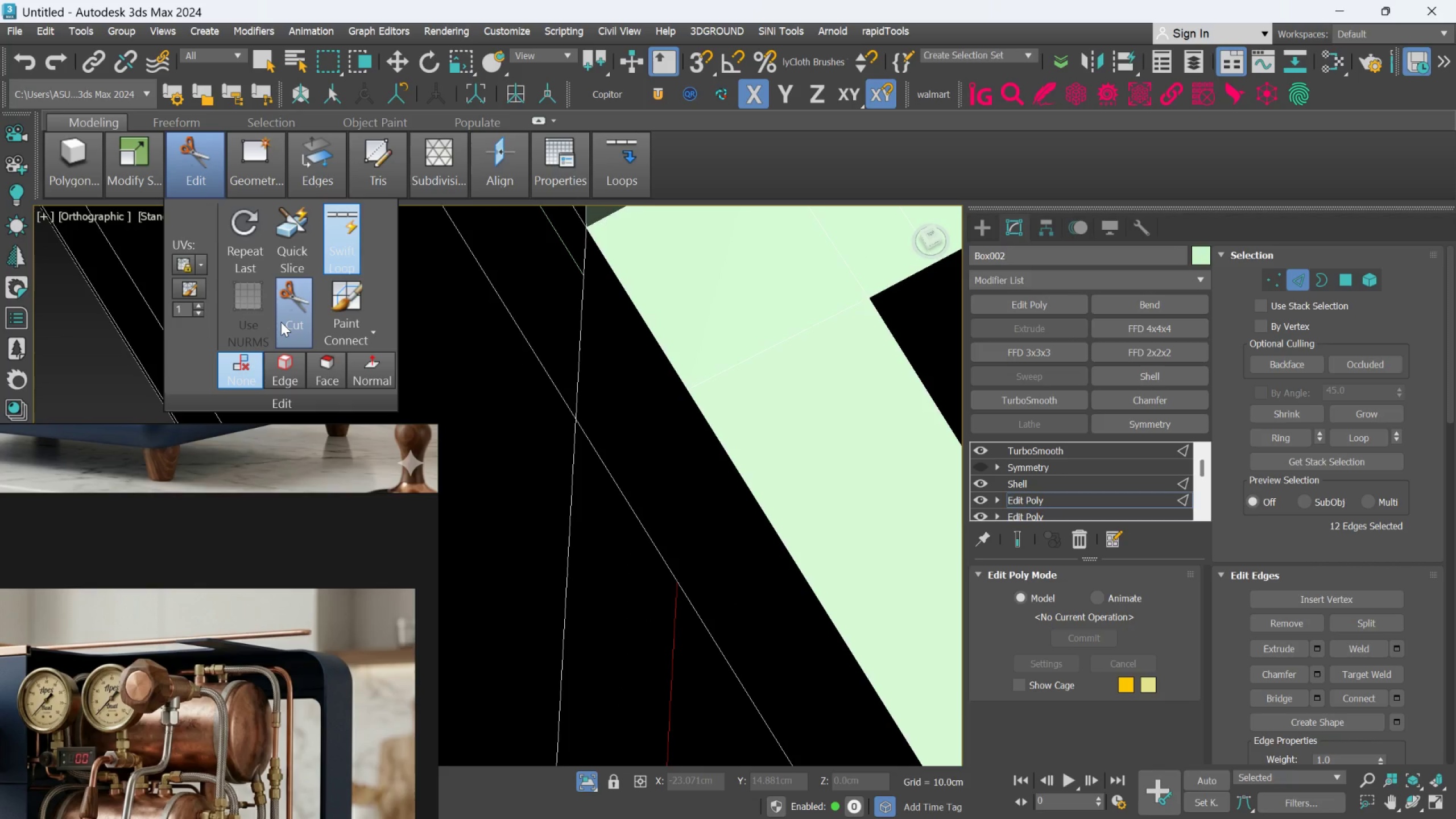 
left_click([282, 321])
 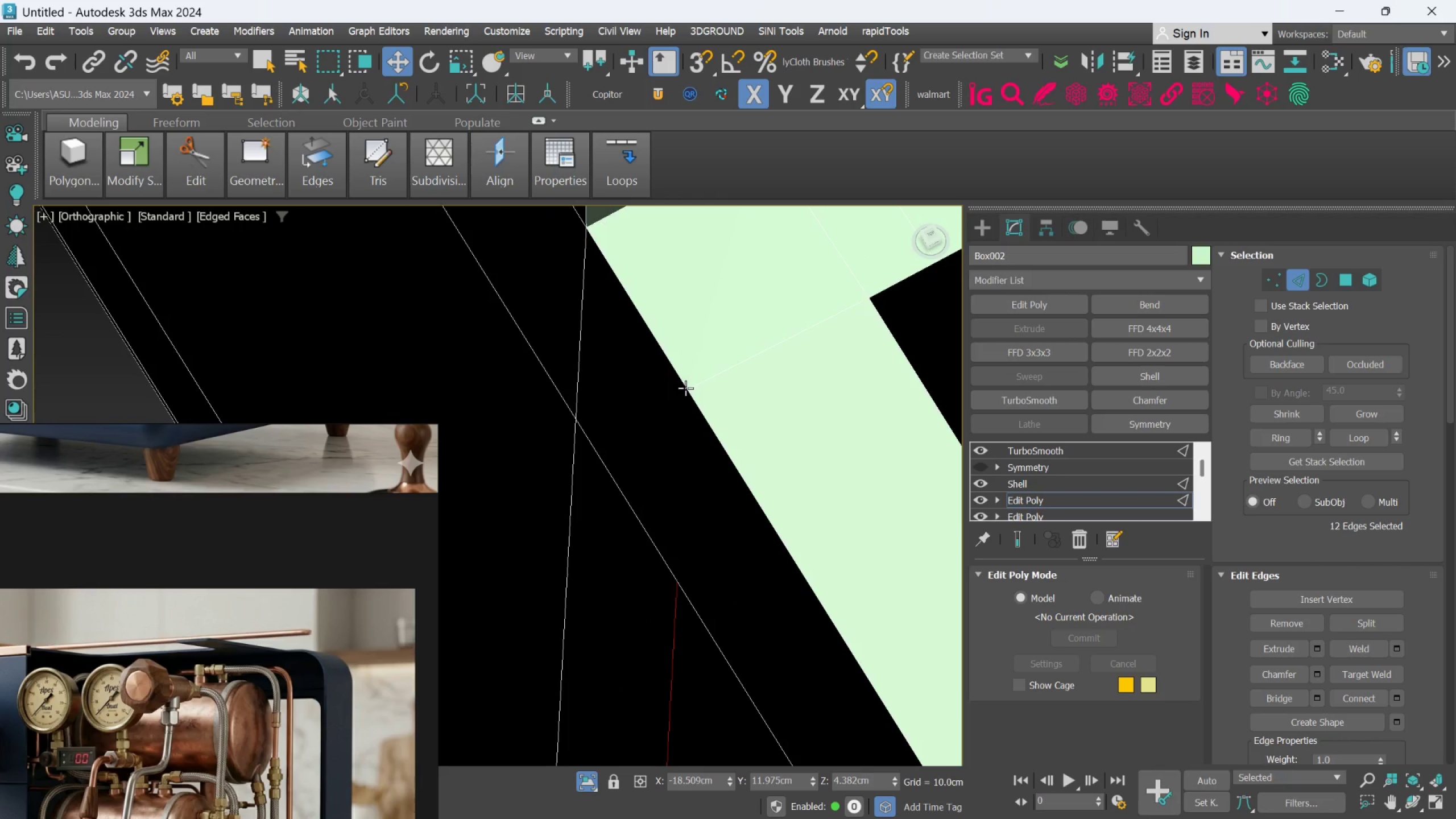 
key(1)
 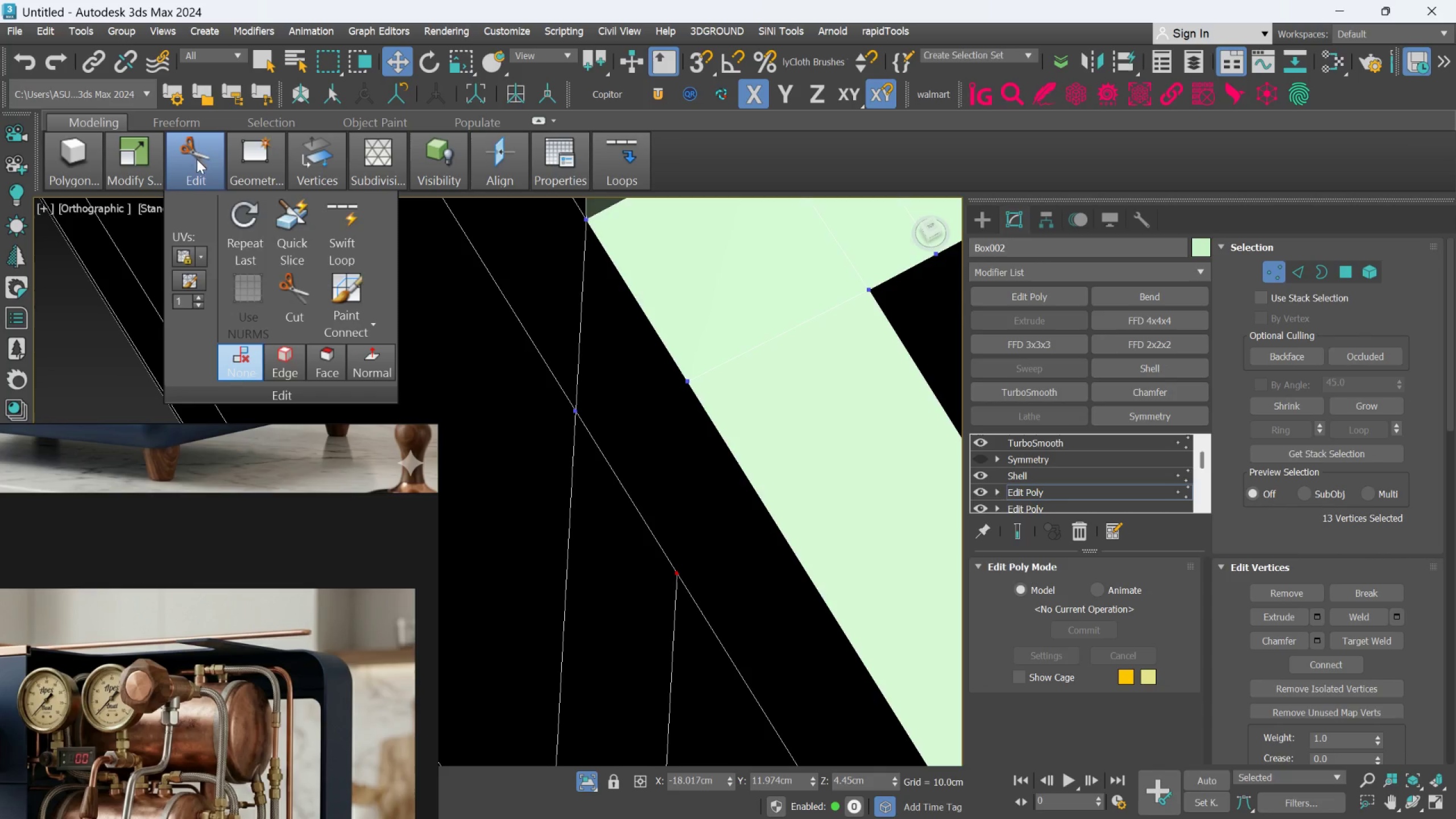 
left_click([283, 285])
 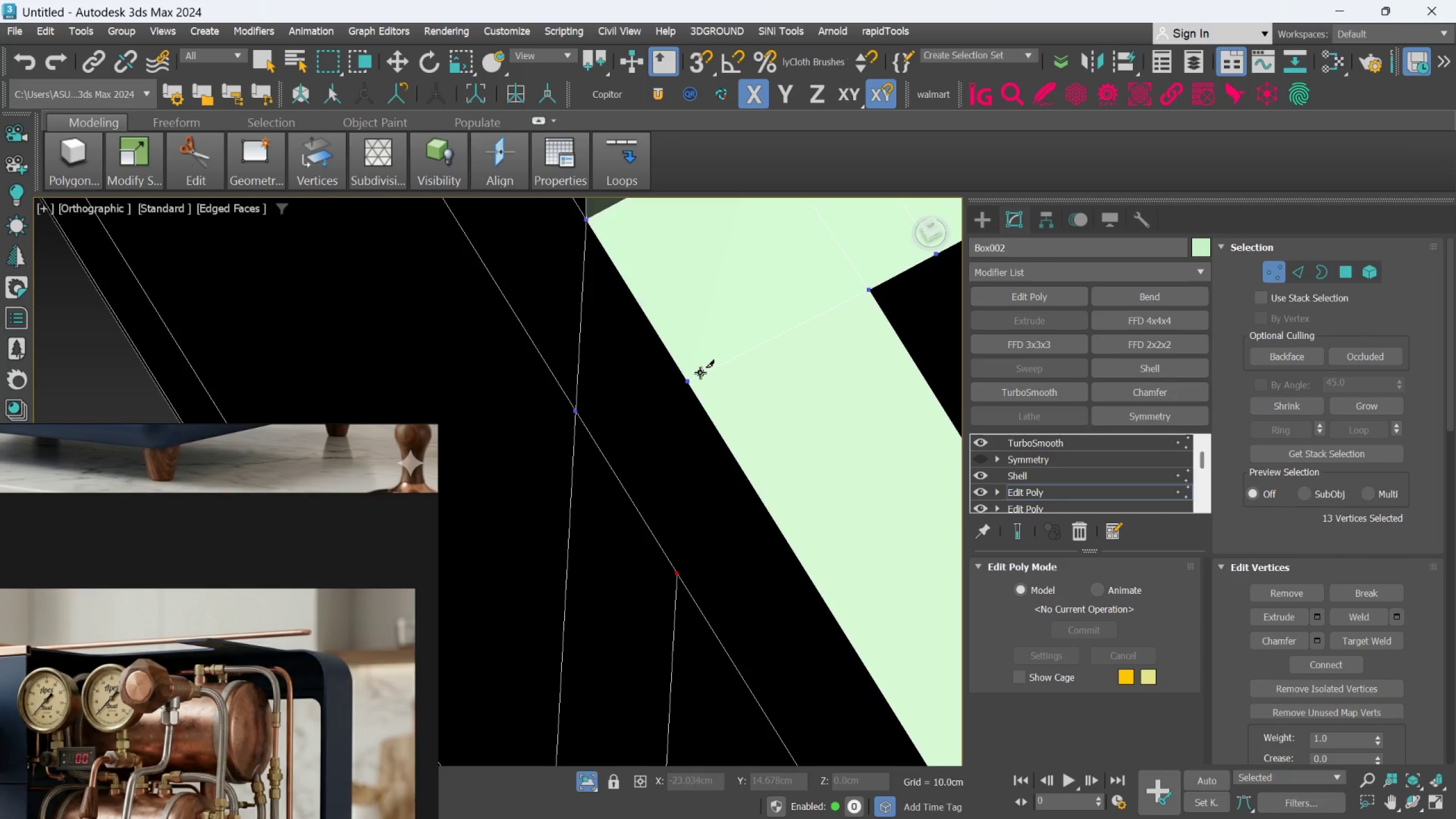 
left_click([688, 386])
 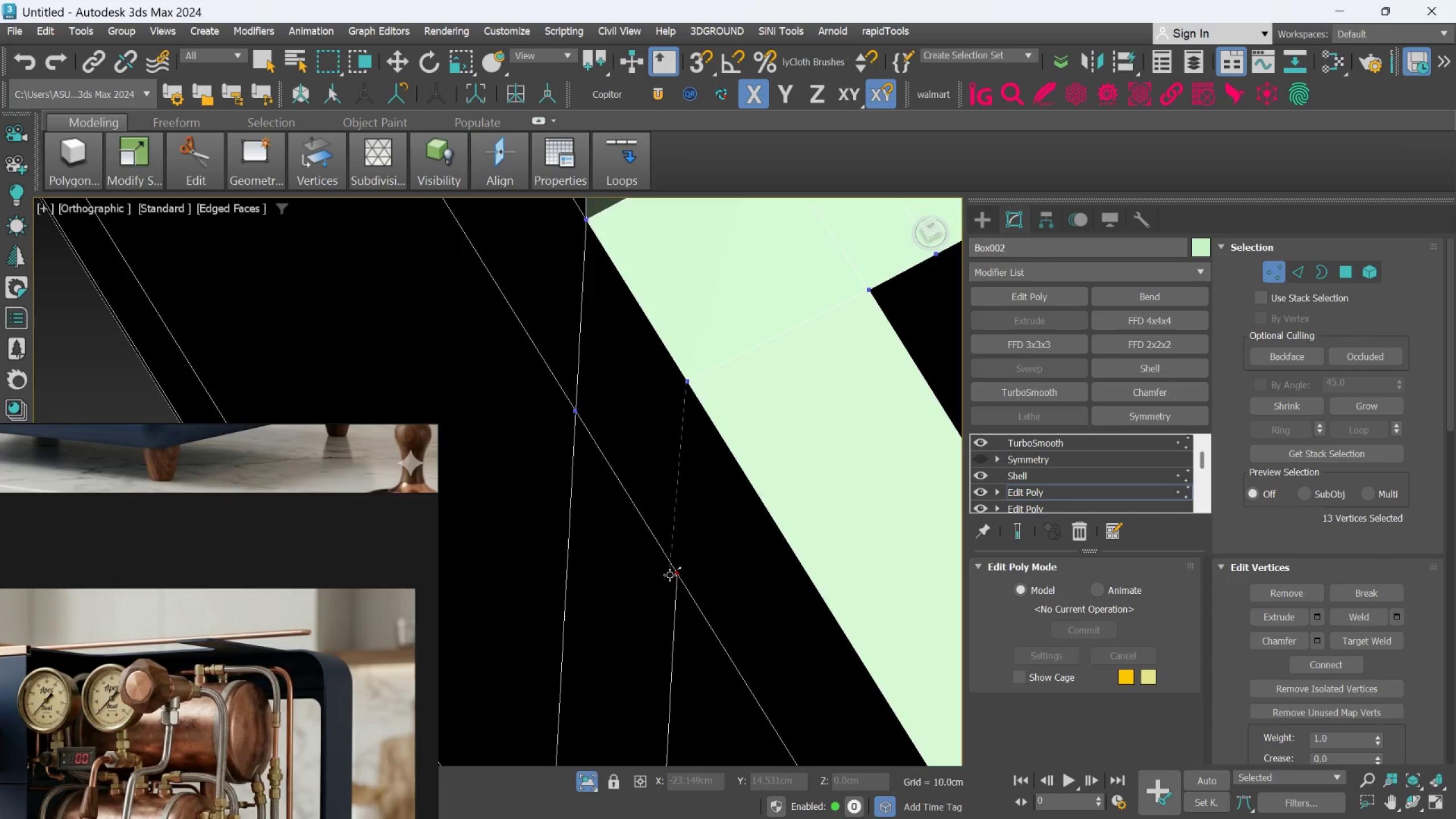 
left_click([675, 577])
 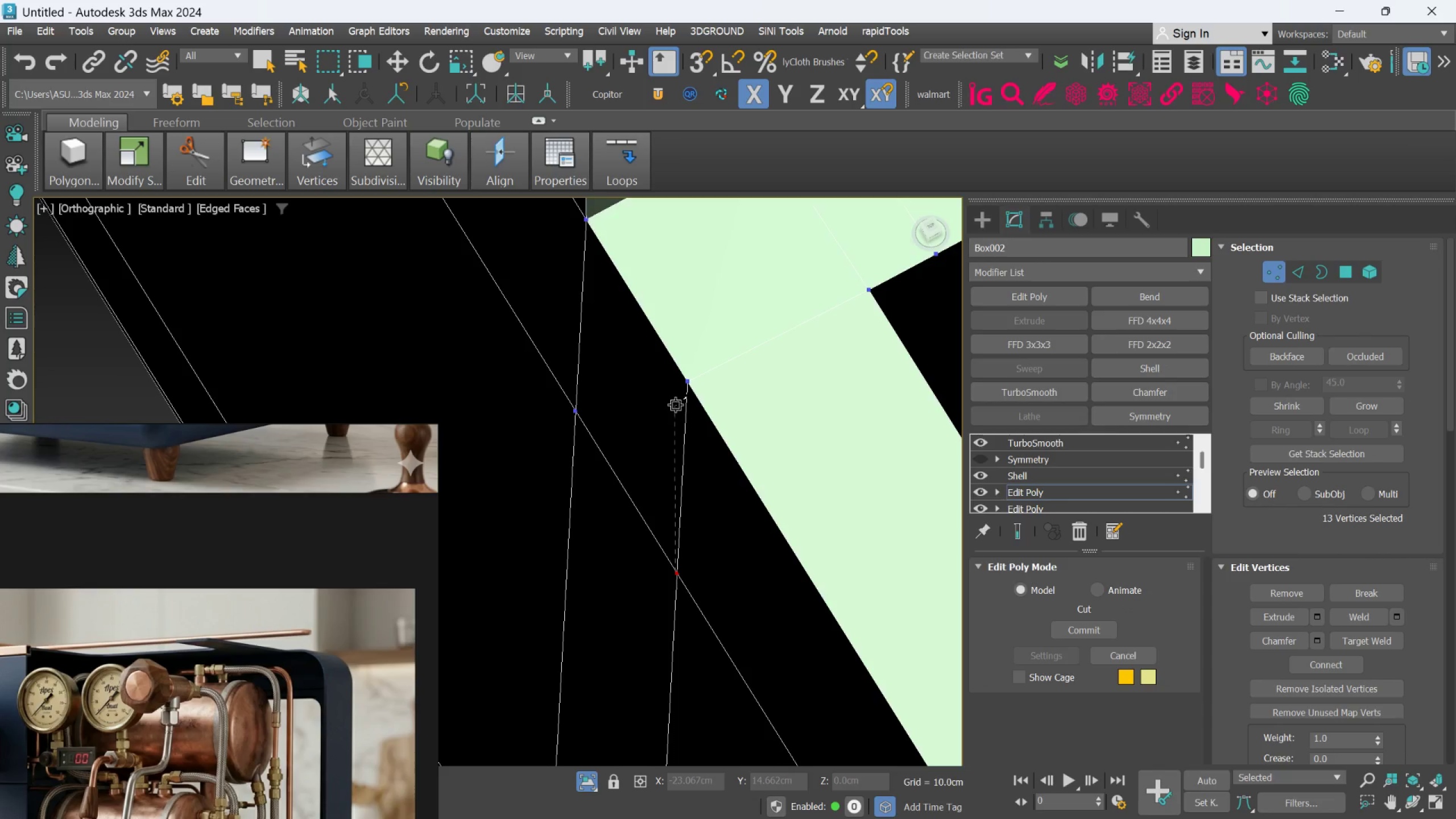 
middle_click([676, 405])
 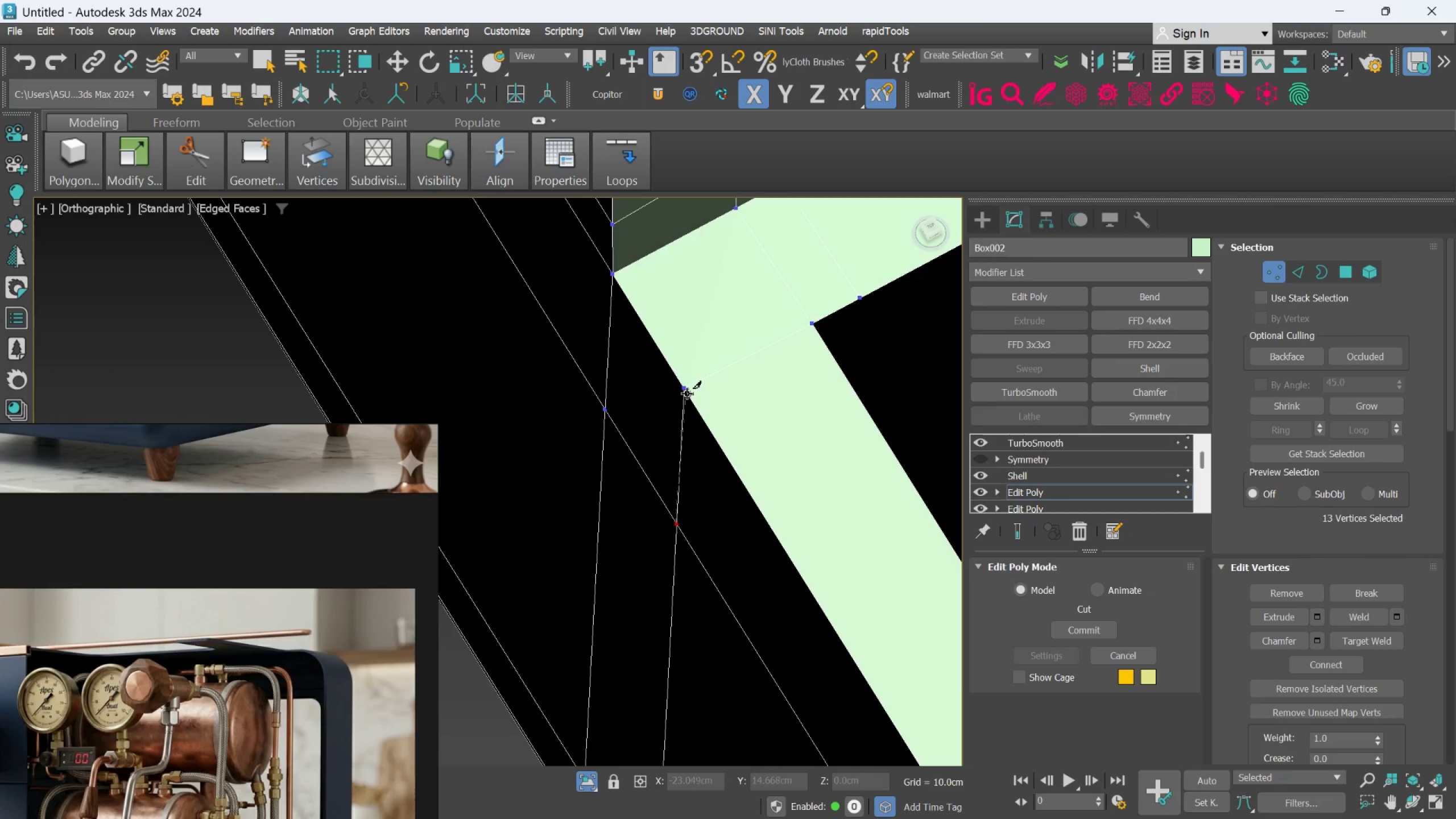 
scroll: coordinate [676, 405], scroll_direction: down, amount: 1.0
 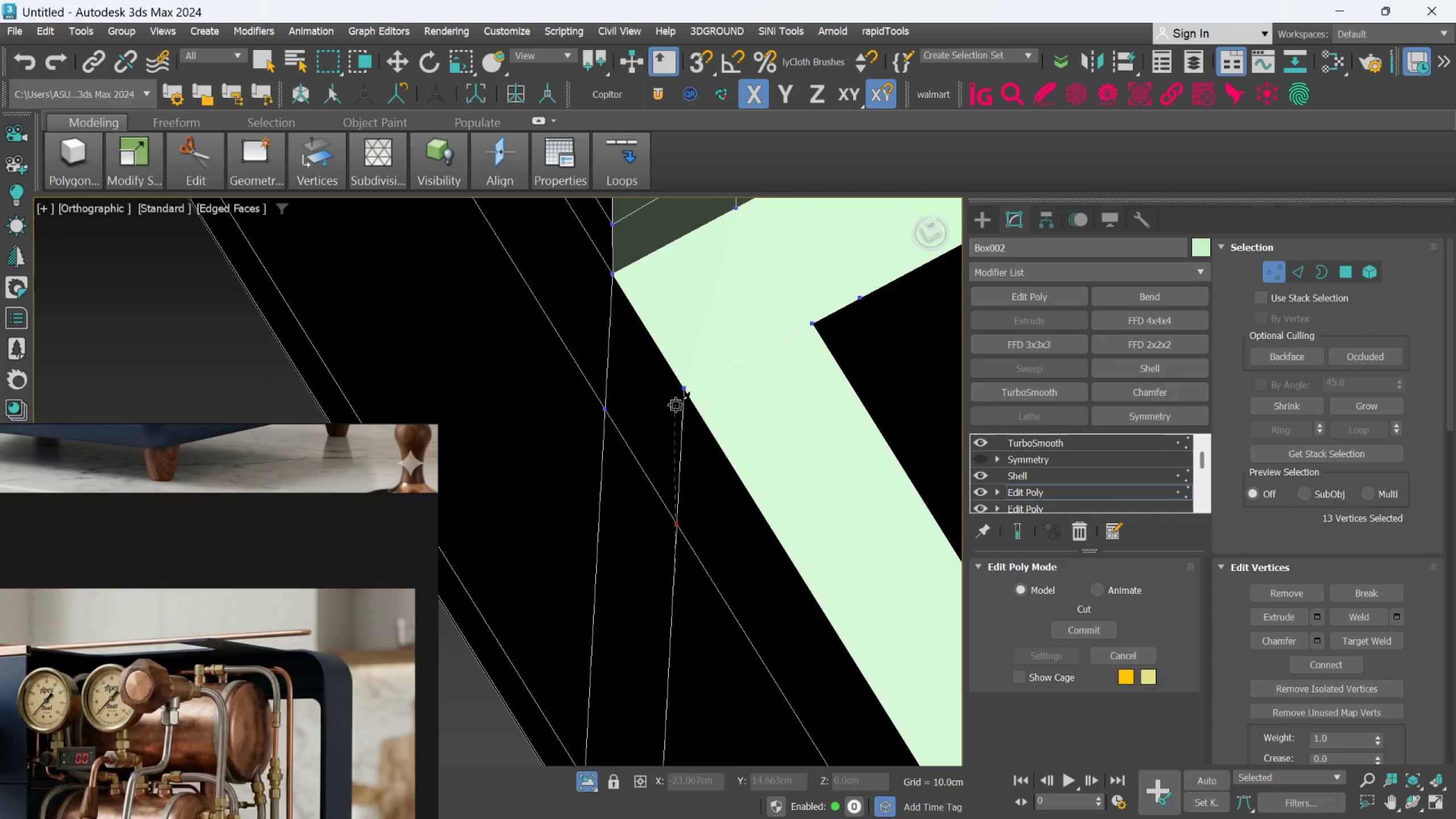 
right_click([687, 394])
 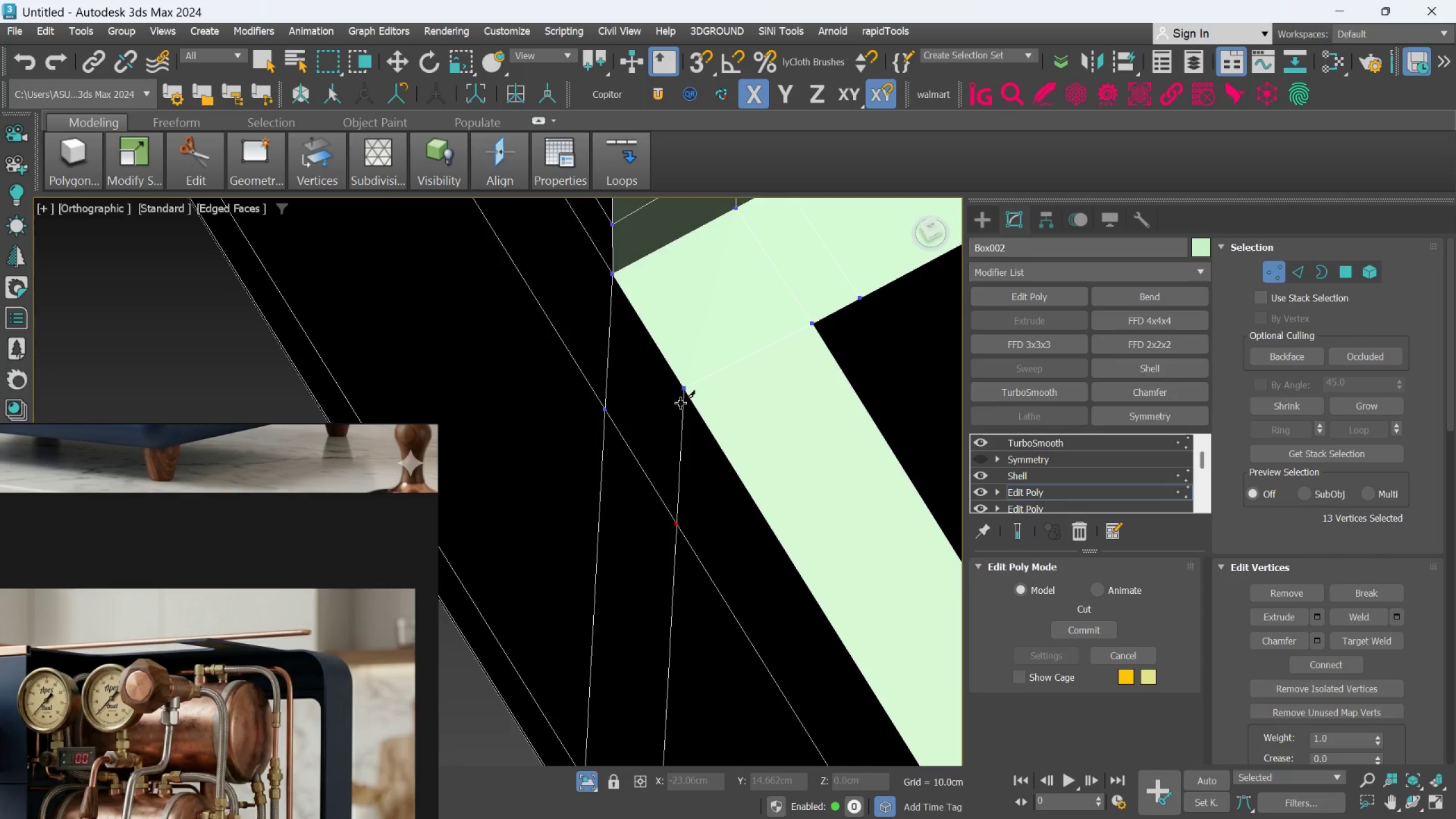 
key(Alt+1)
 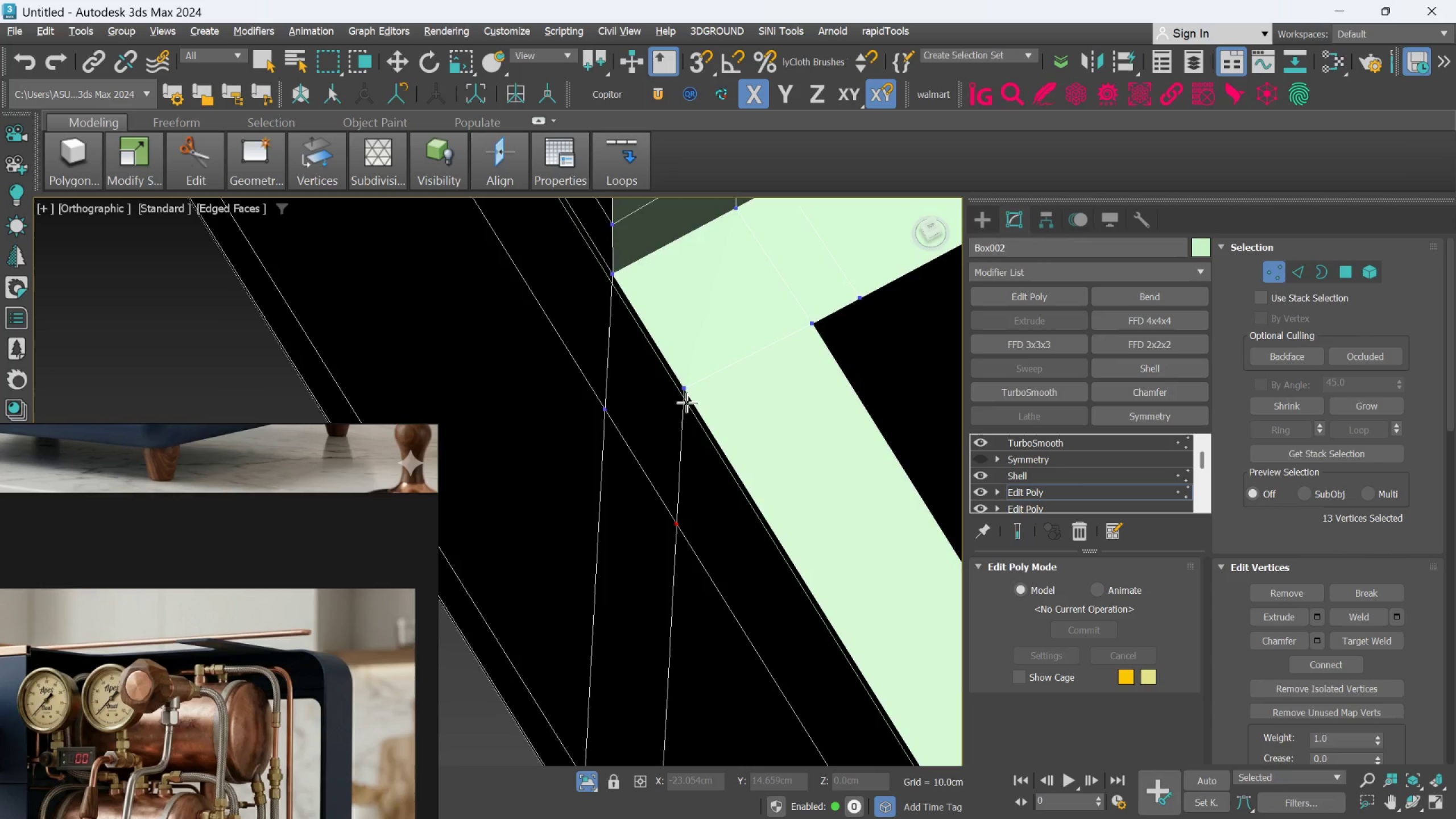 
scroll: coordinate [733, 363], scroll_direction: up, amount: 5.0
 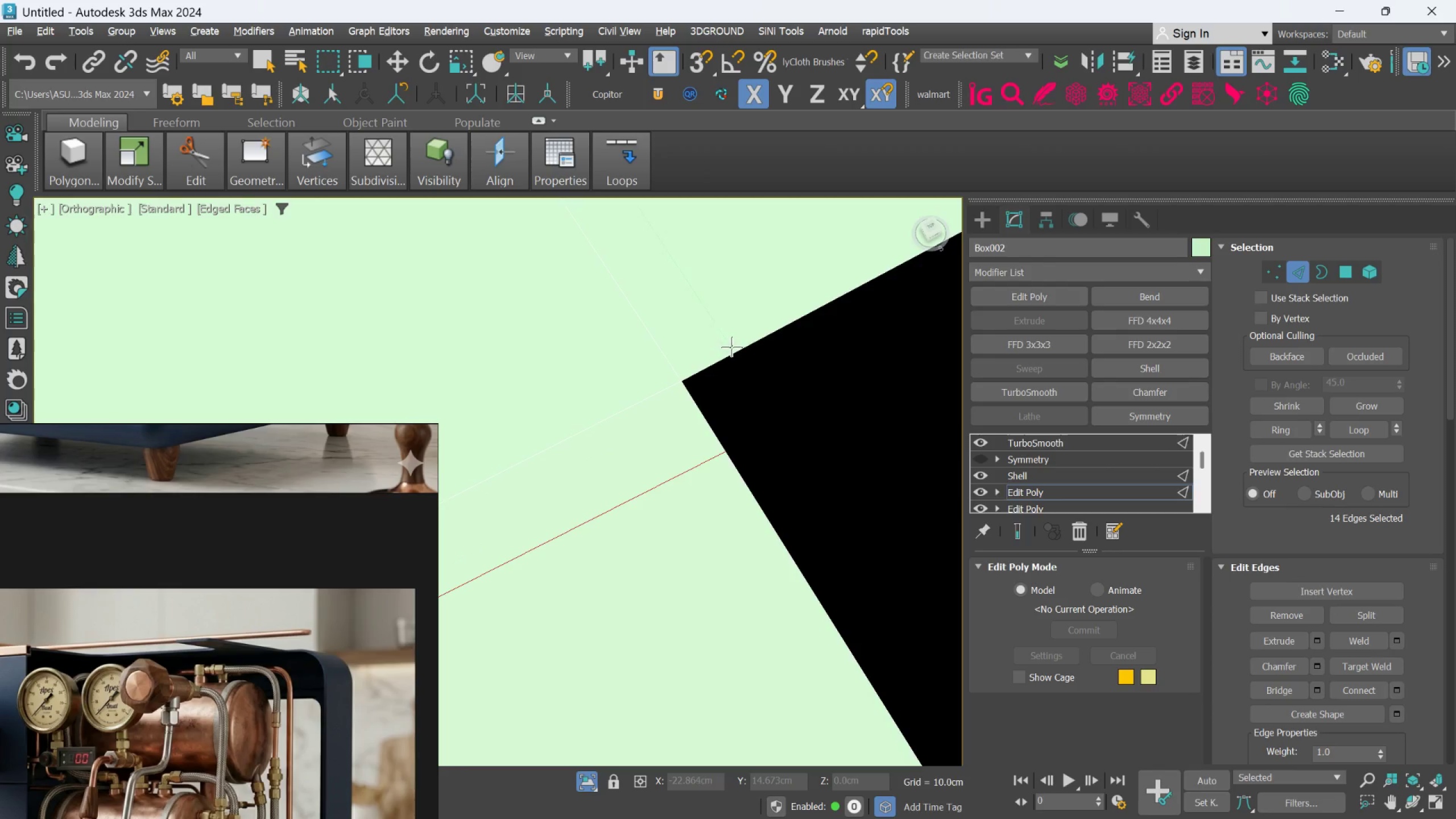 
left_click([745, 342])
 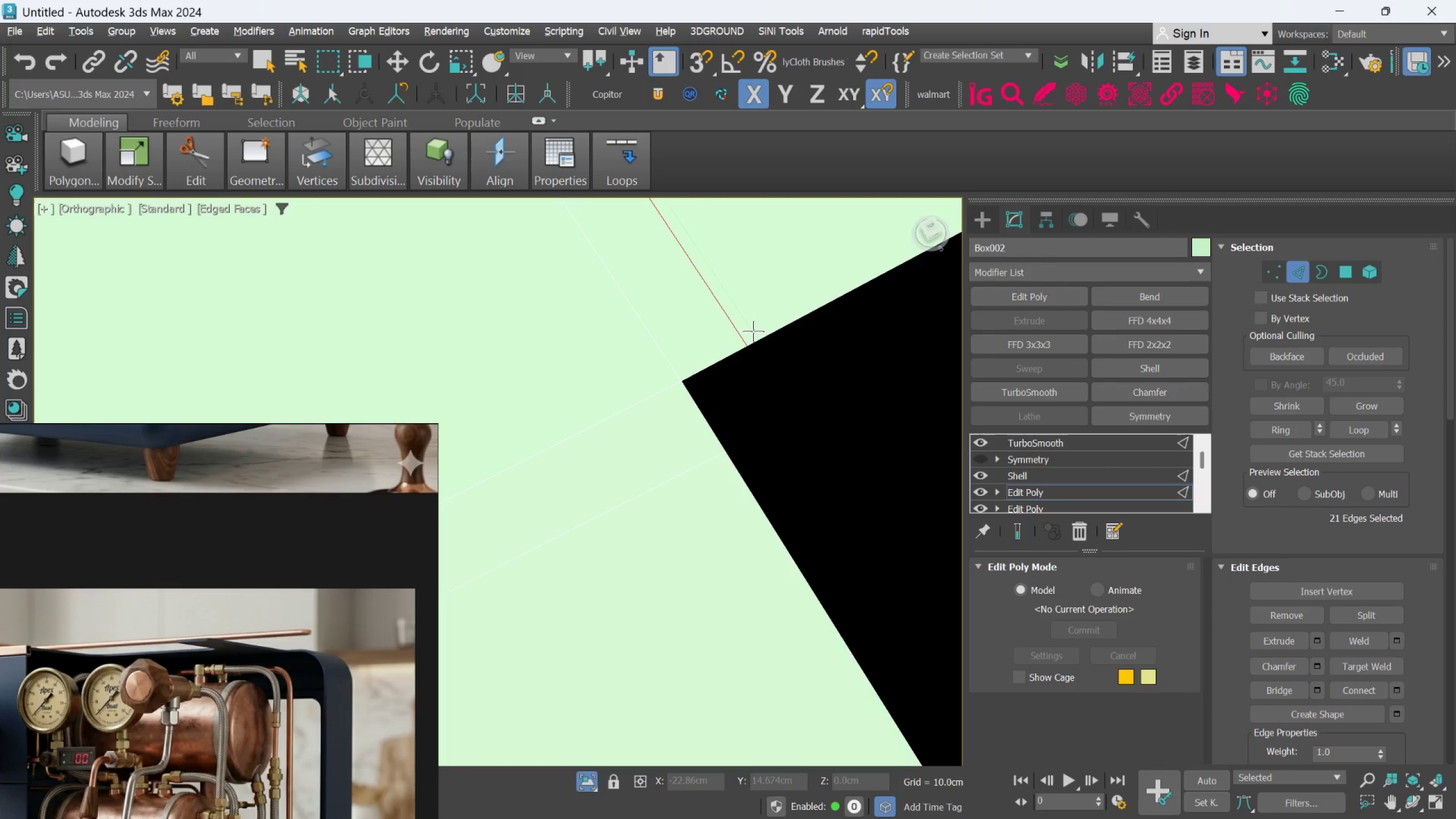 
key(Alt+1)
 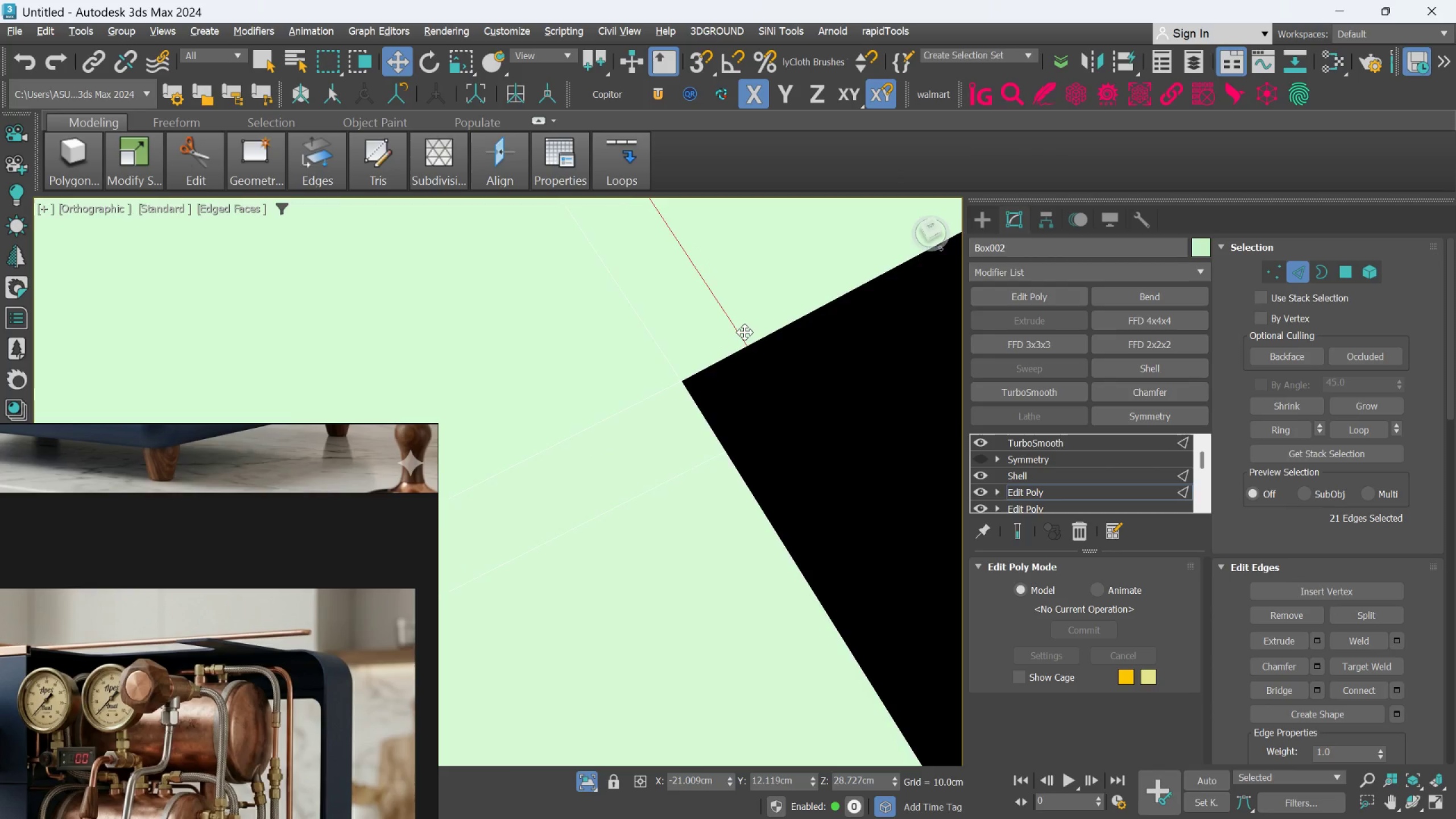 
scroll: coordinate [639, 379], scroll_direction: down, amount: 6.0
 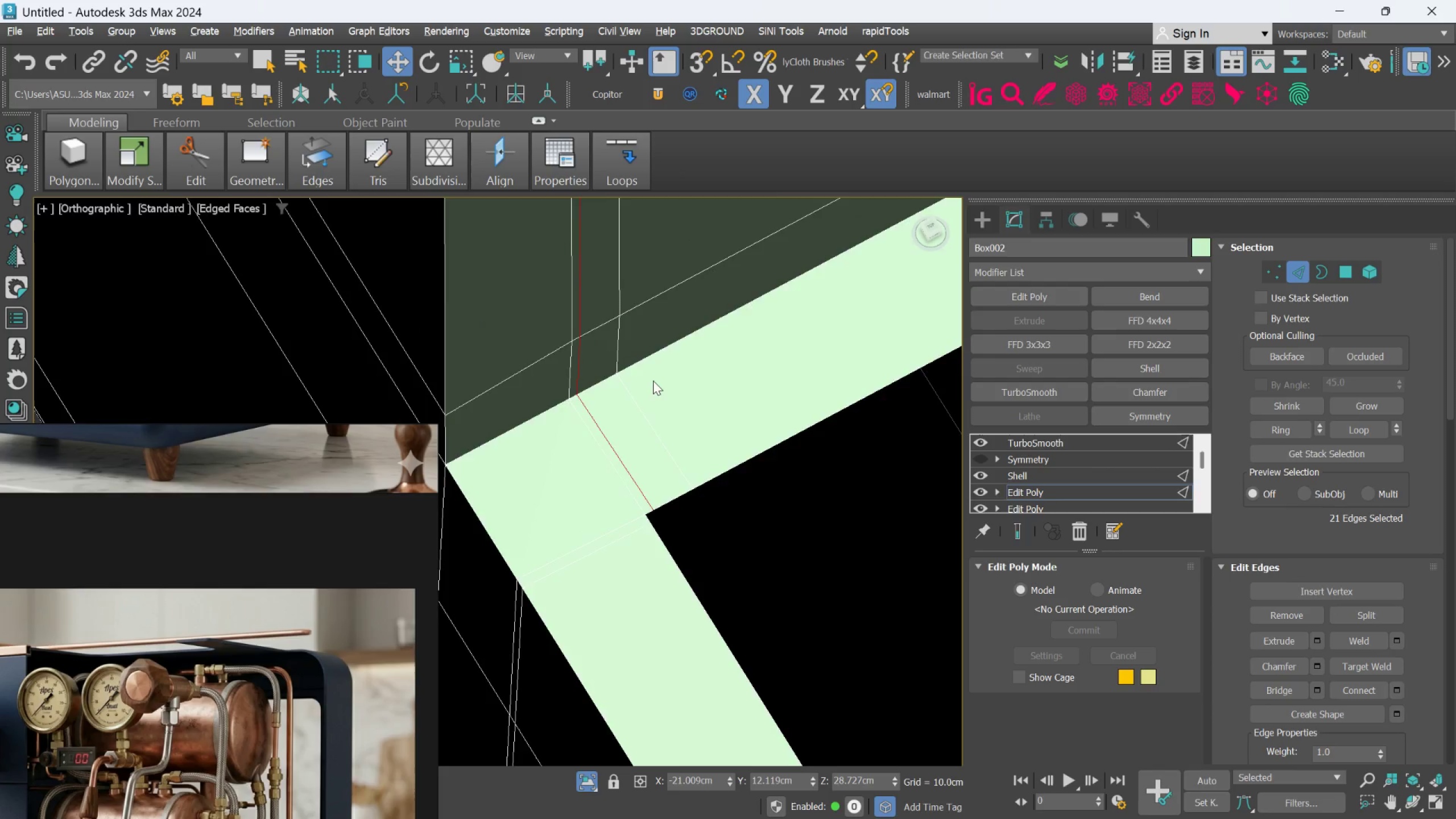 
scroll: coordinate [653, 375], scroll_direction: up, amount: 2.0
 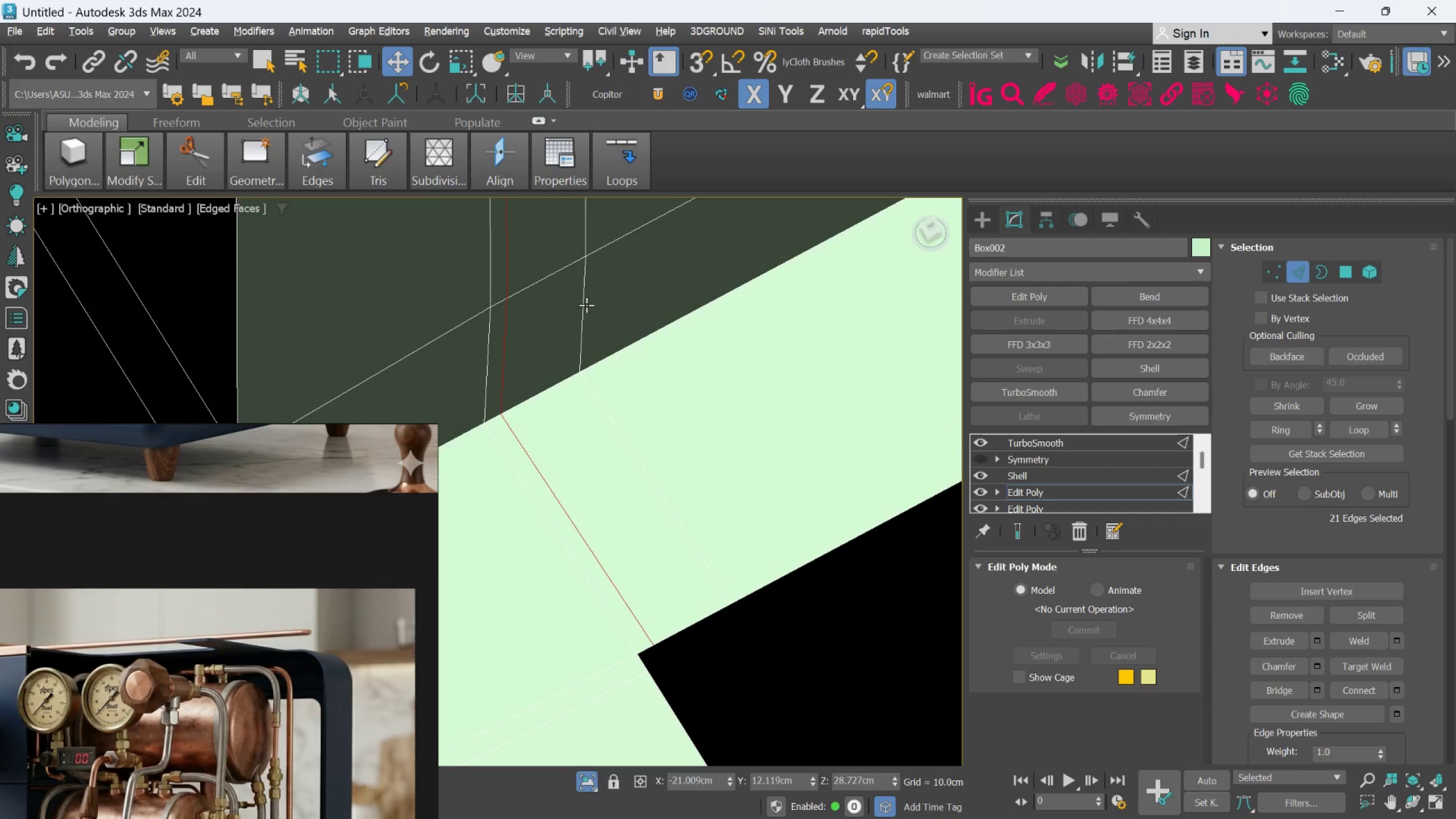 
double_click([586, 305])
 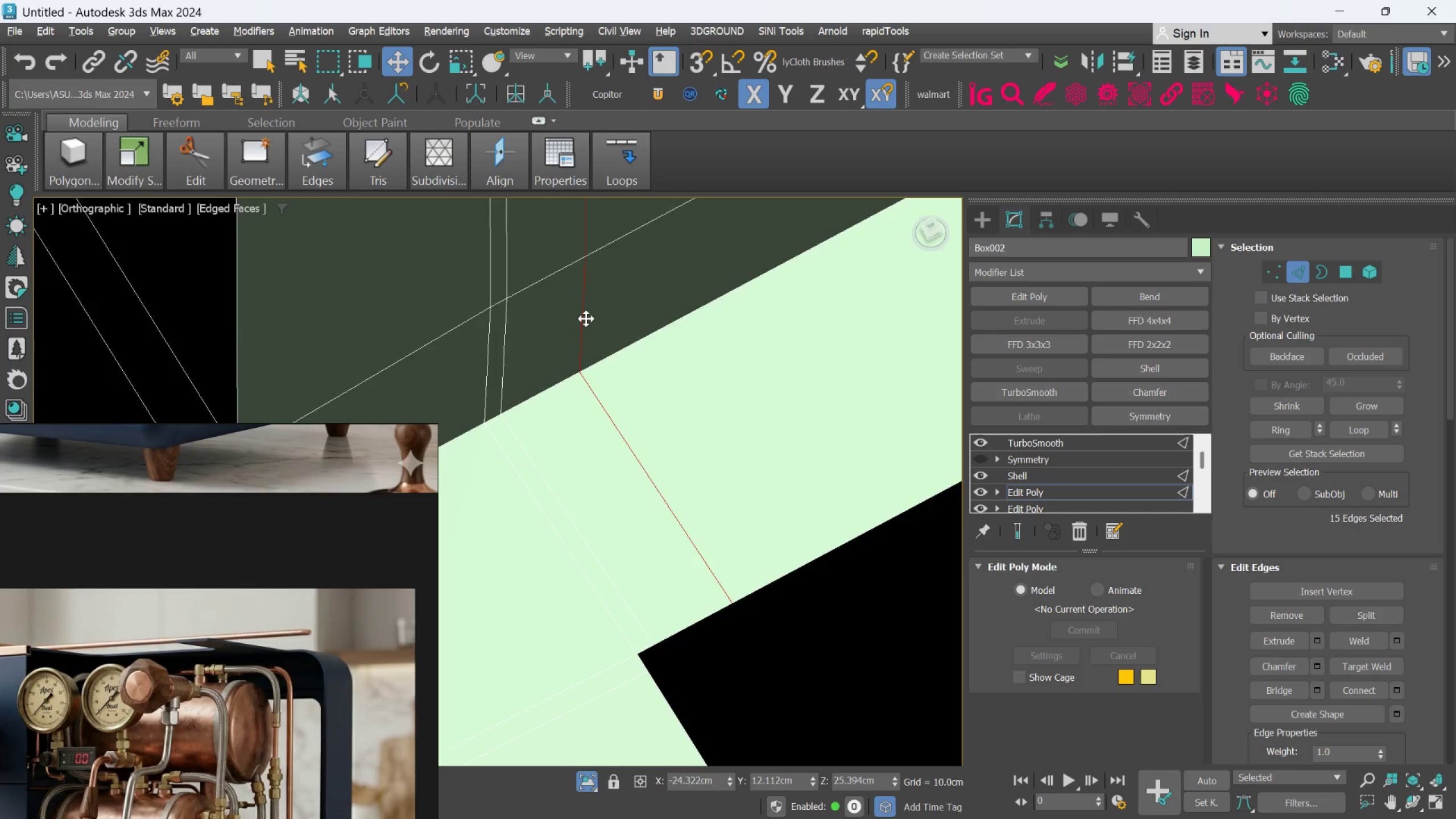 
key(Control+Backspace)
 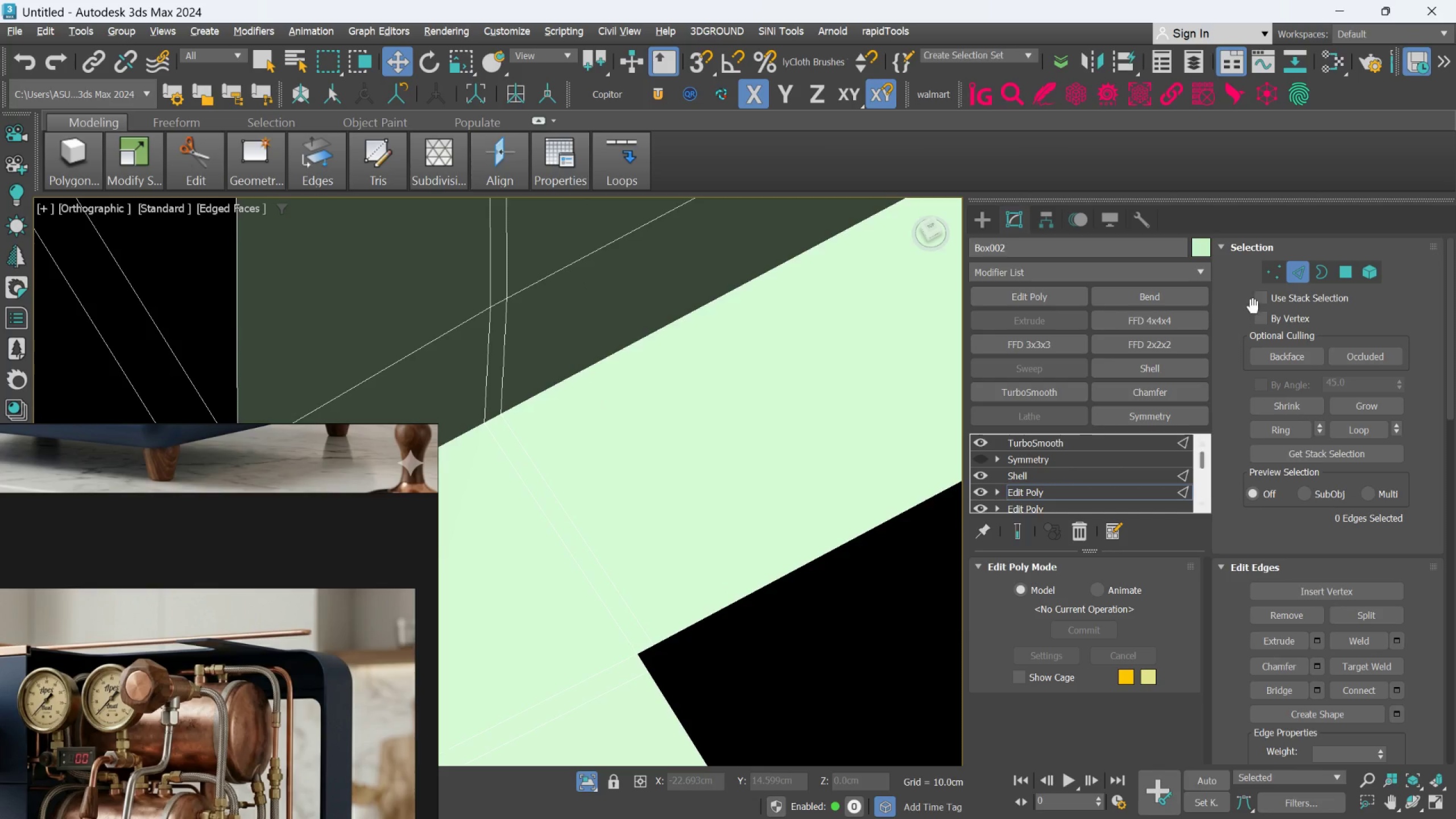 
left_click([1303, 278])
 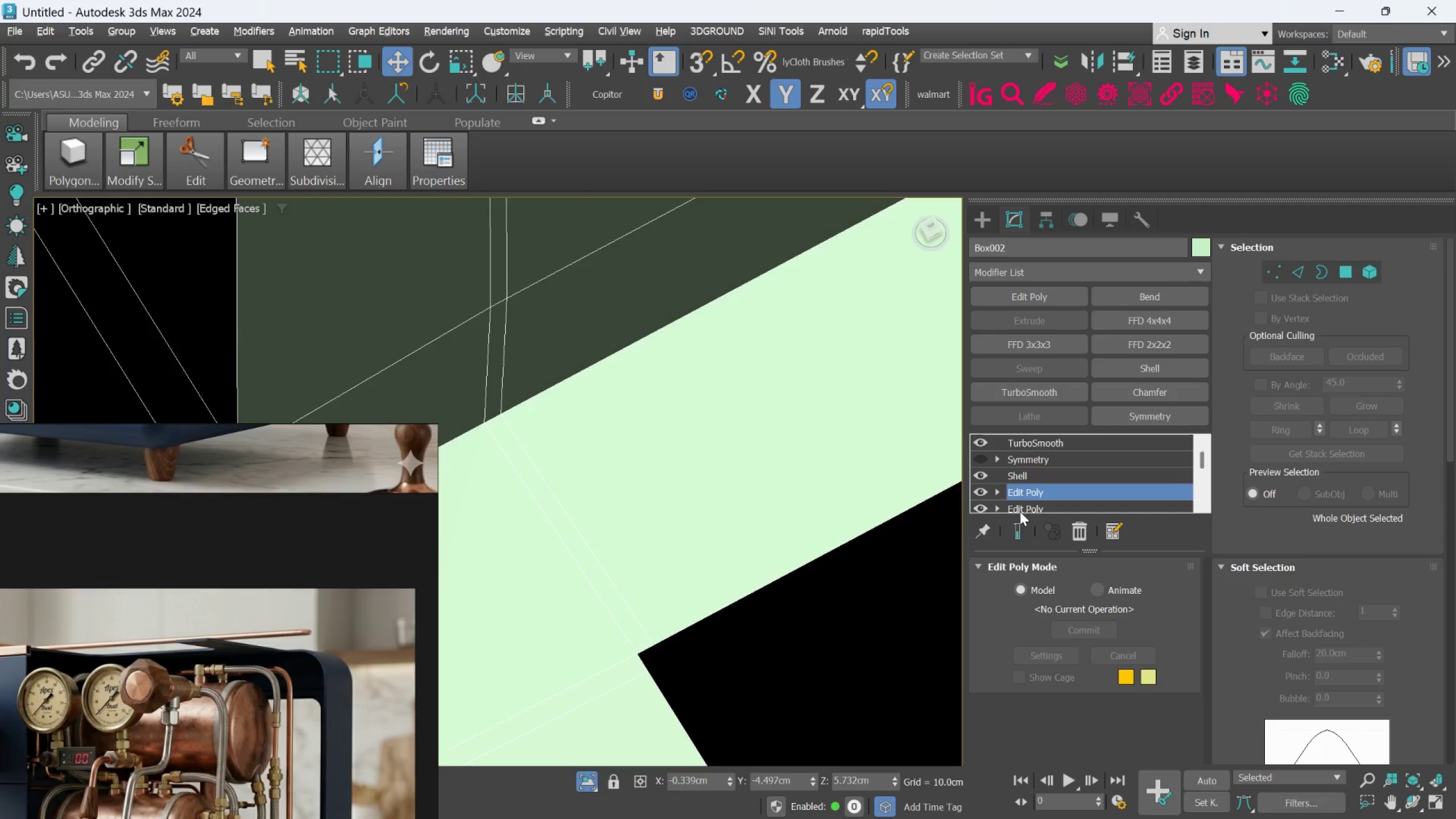 
left_click([1019, 526])
 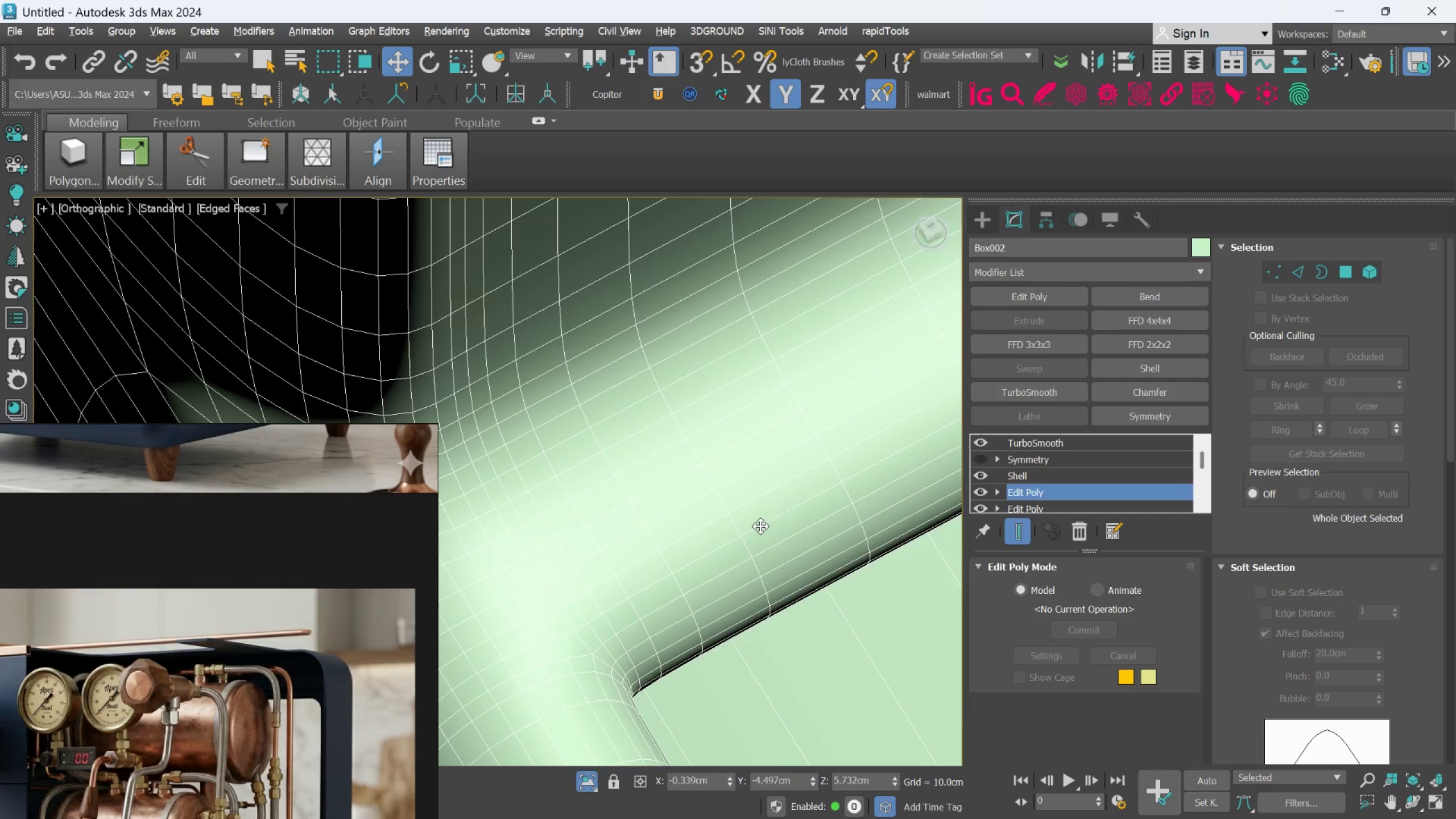 
scroll: coordinate [829, 468], scroll_direction: down, amount: 10.0
 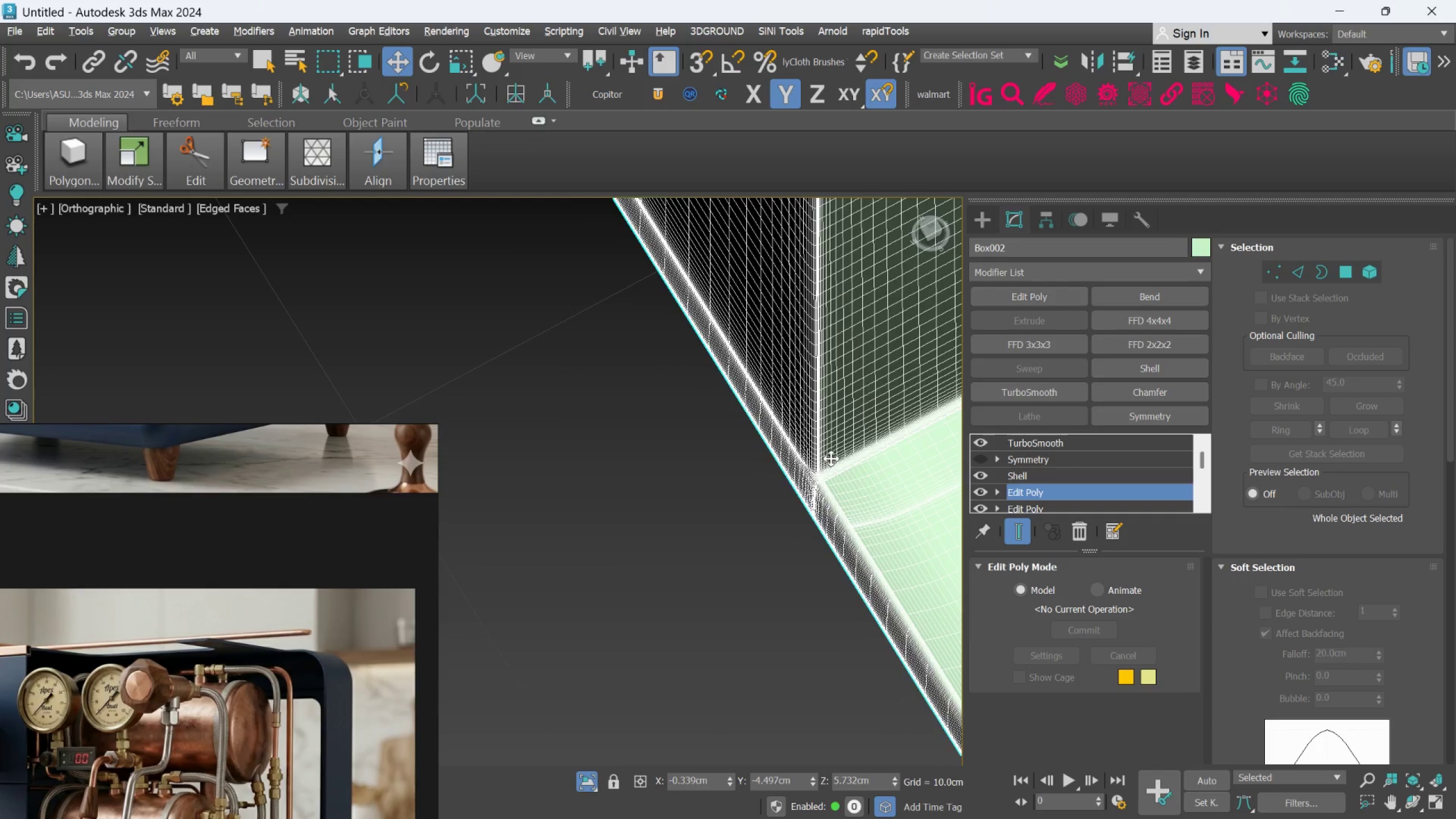 
hold_key(key=AltLeft, duration=2.25)
 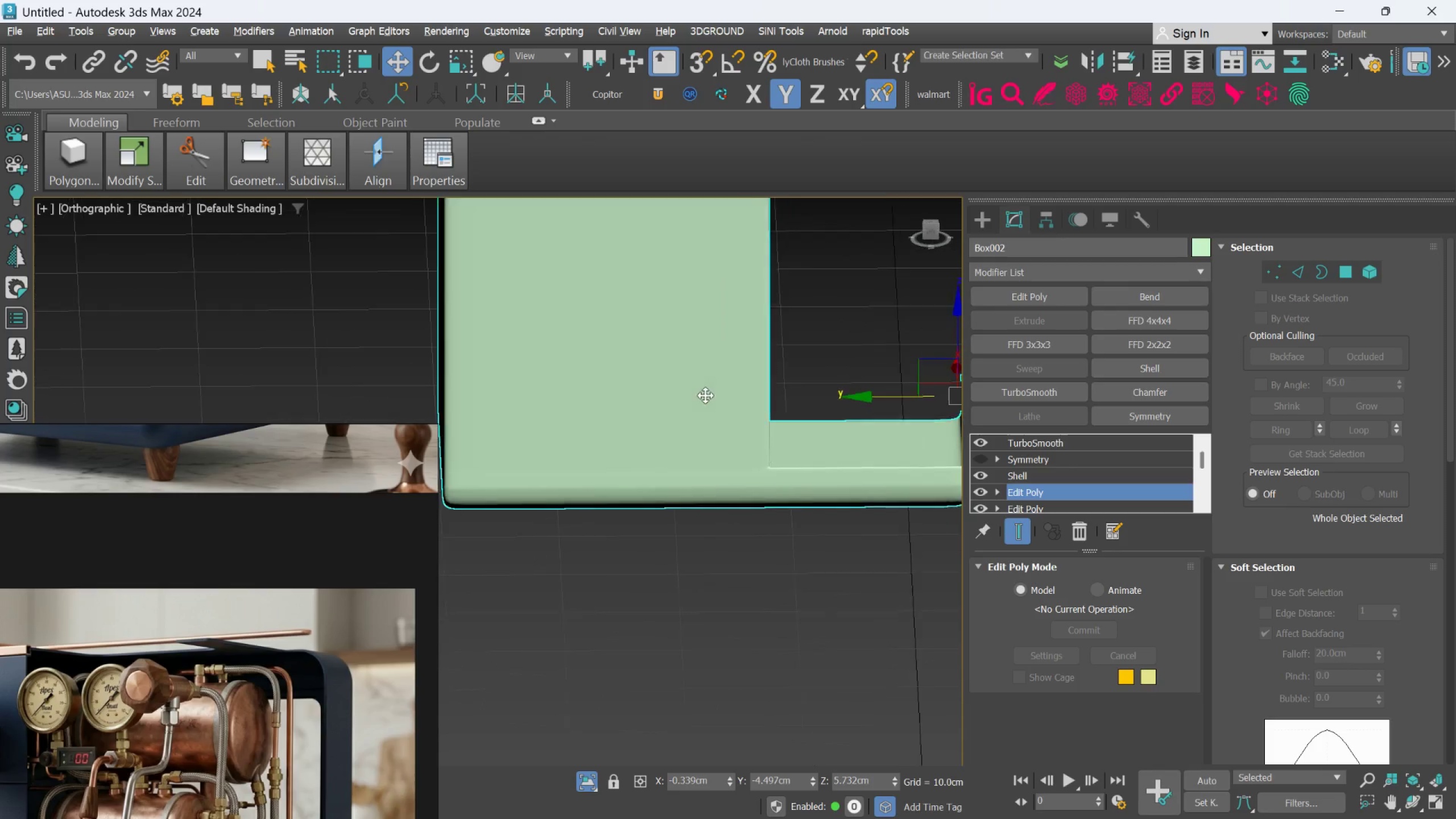 
key(F4)
 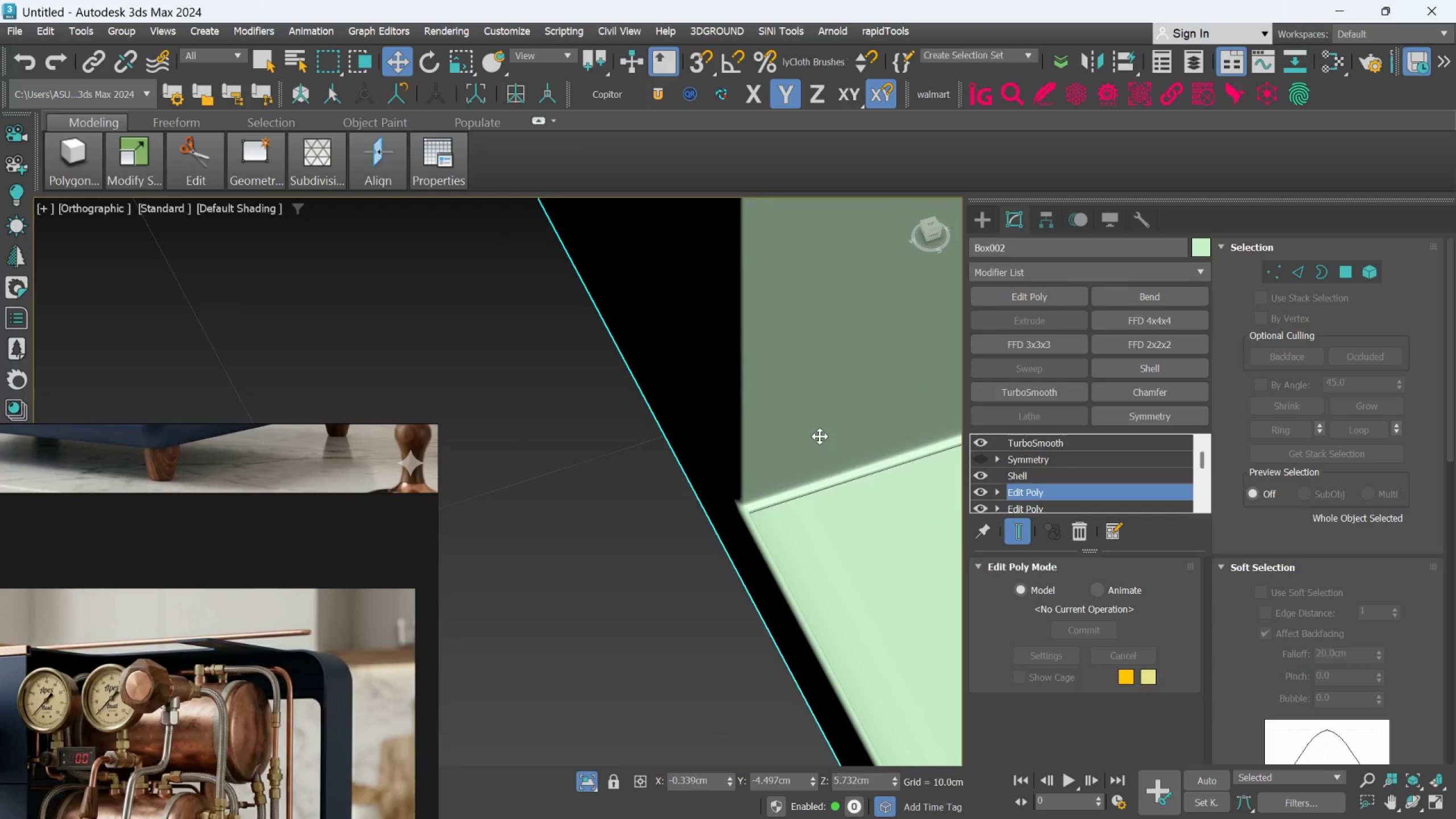 
scroll: coordinate [820, 436], scroll_direction: down, amount: 1.0
 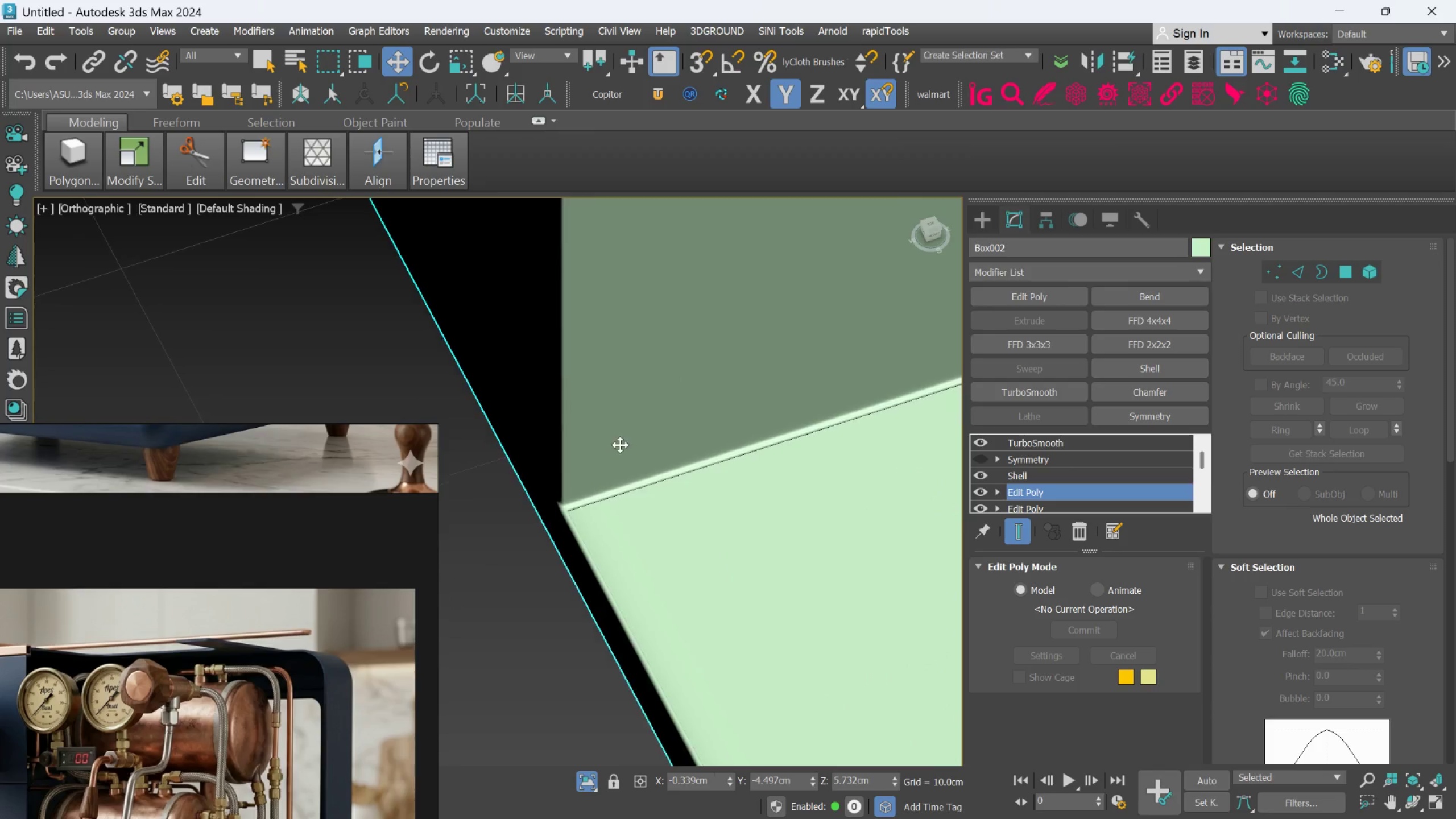 
hold_key(key=AltLeft, duration=0.56)
scroll: coordinate [638, 427], scroll_direction: down, amount: 4.0
 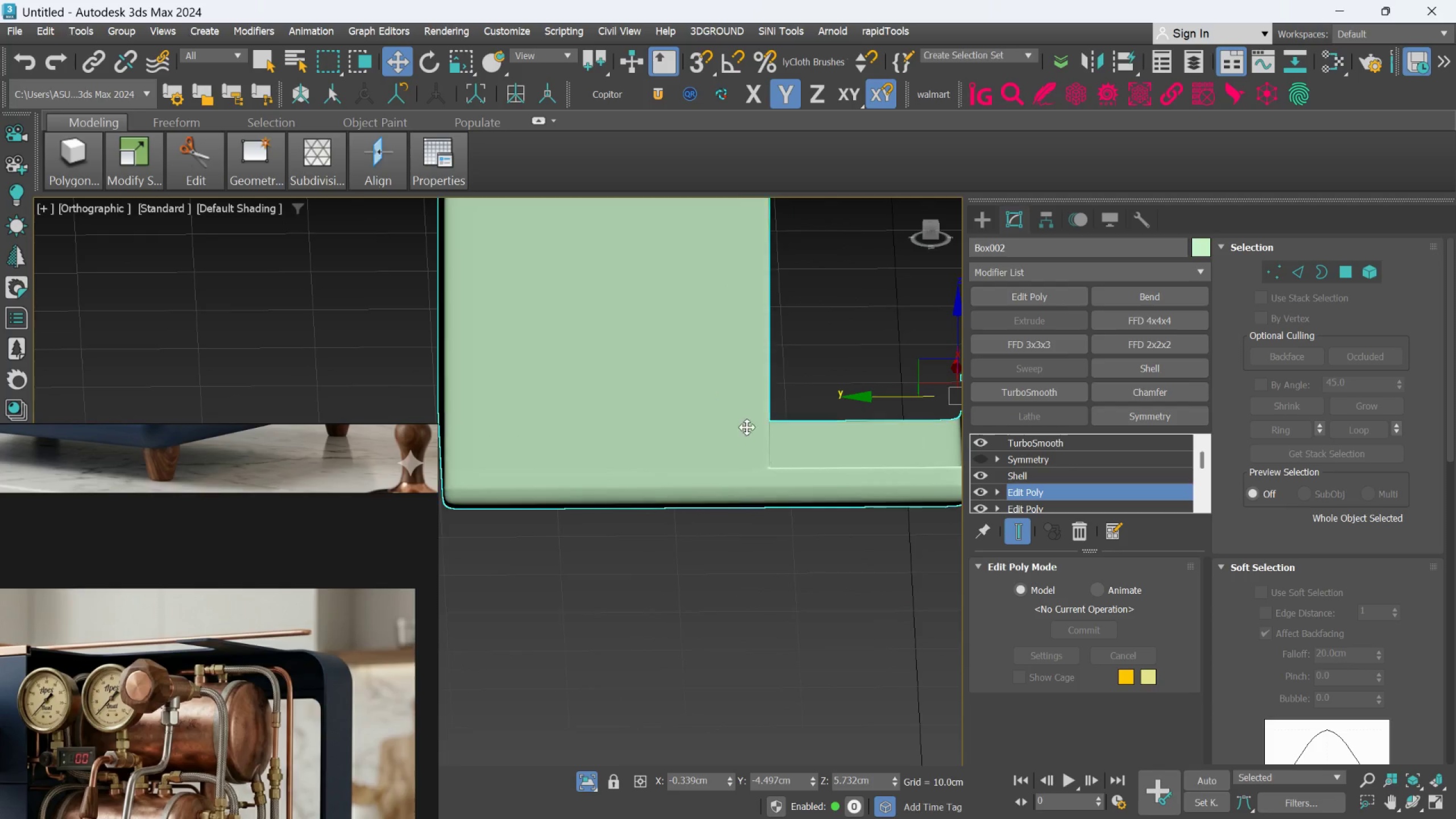 
hold_key(key=AltLeft, duration=0.47)
 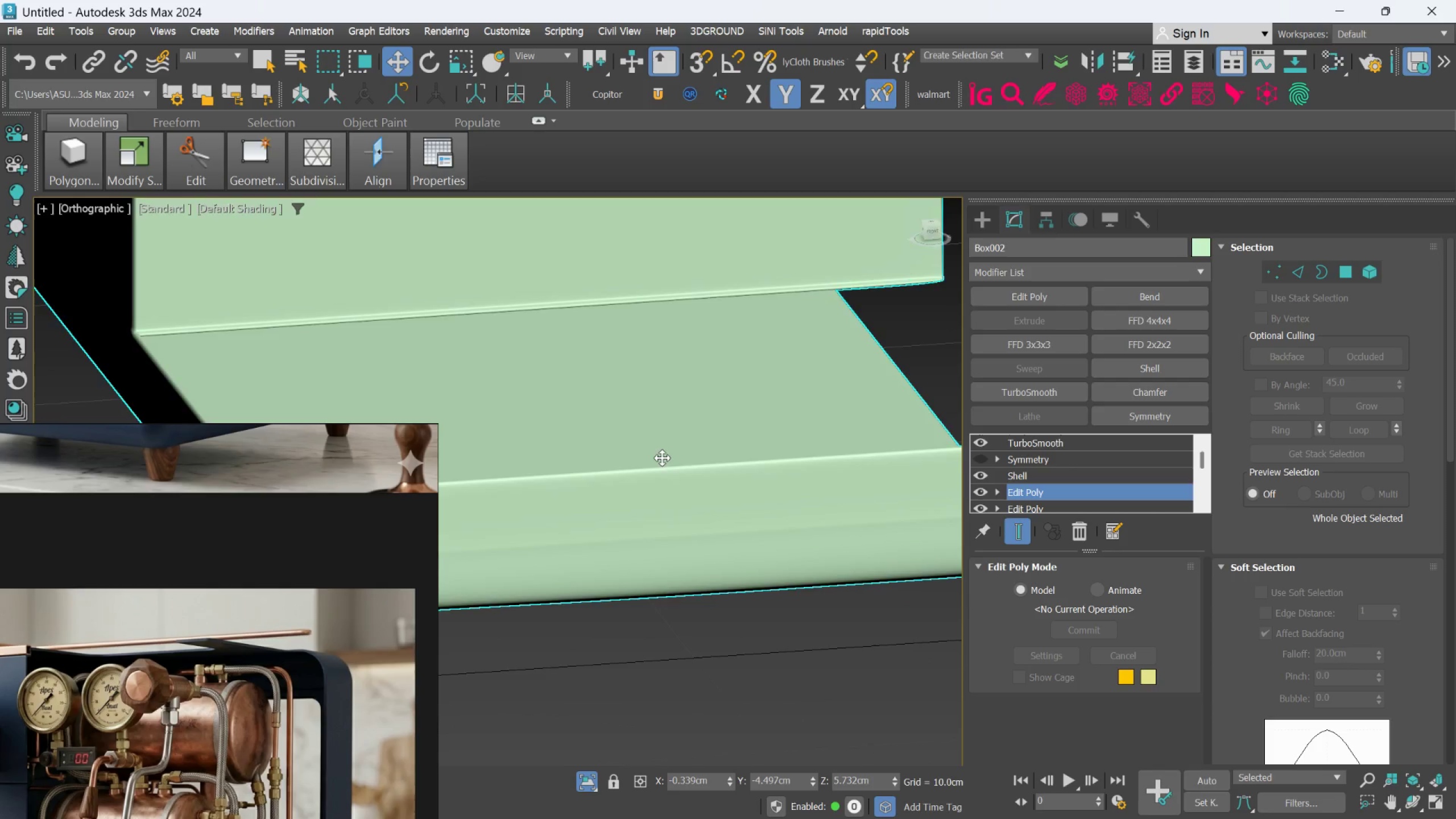 
scroll: coordinate [781, 479], scroll_direction: up, amount: 3.0
 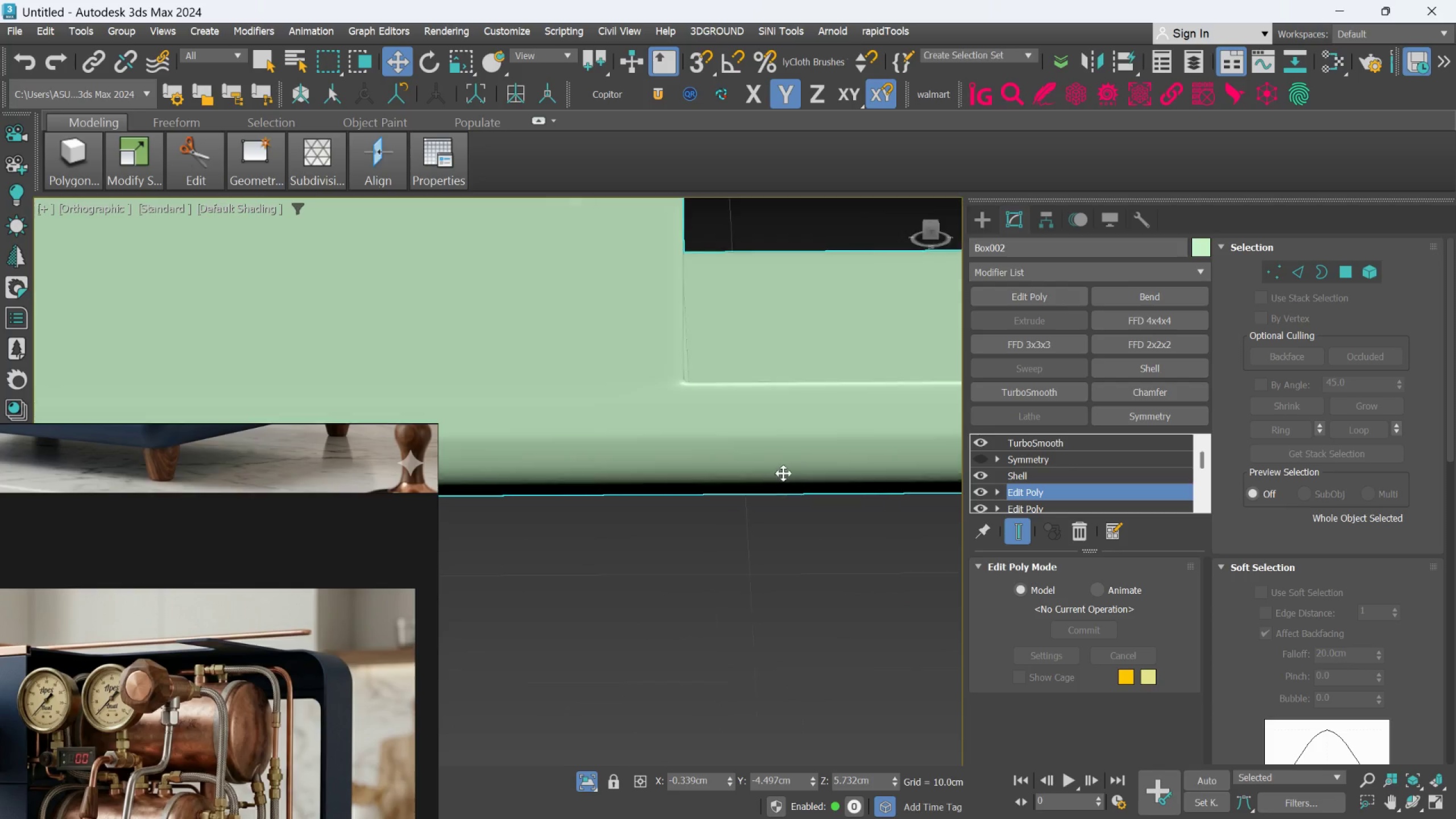 
hold_key(key=AltLeft, duration=0.58)
 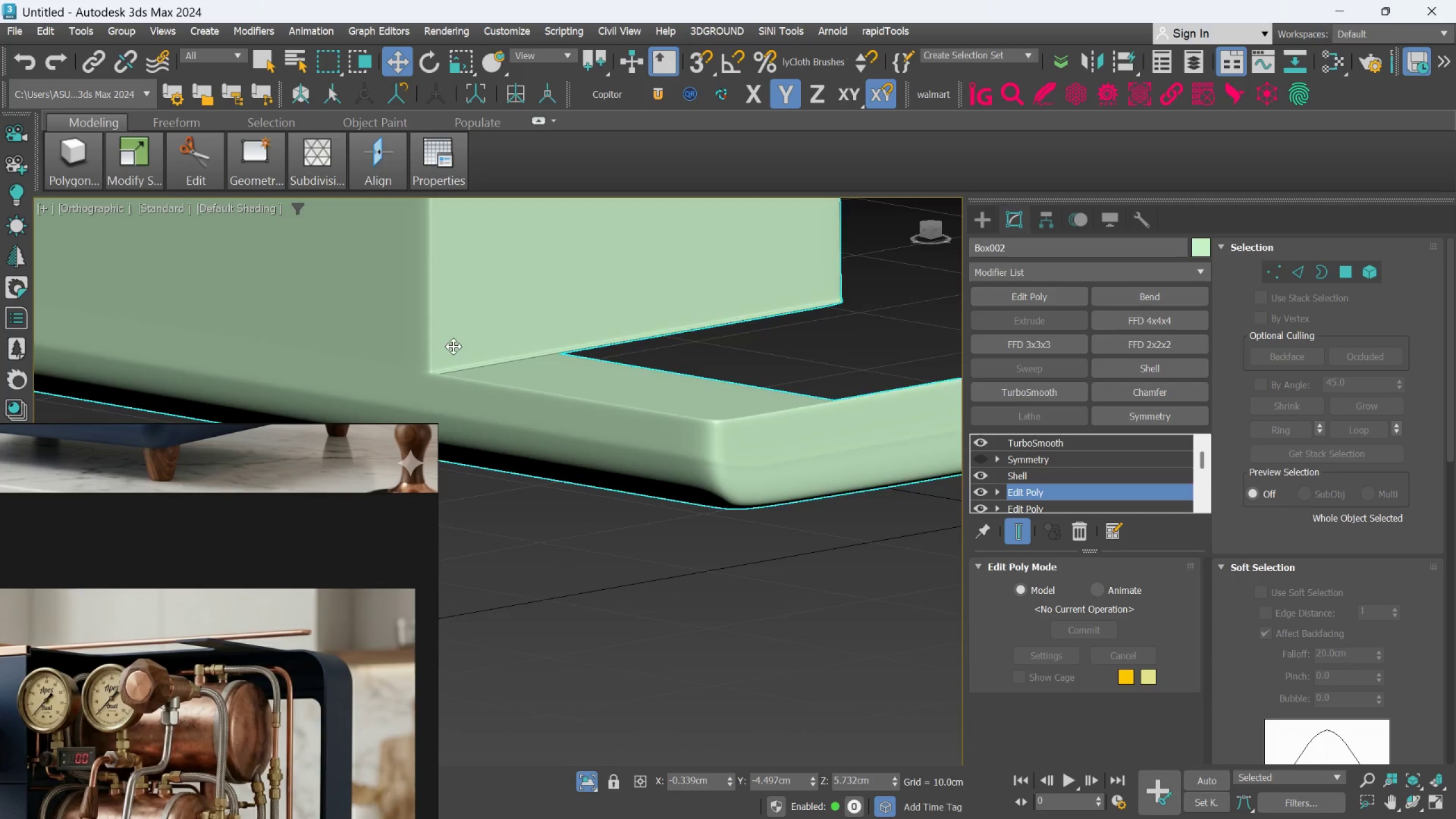 
scroll: coordinate [662, 458], scroll_direction: down, amount: 1.0
 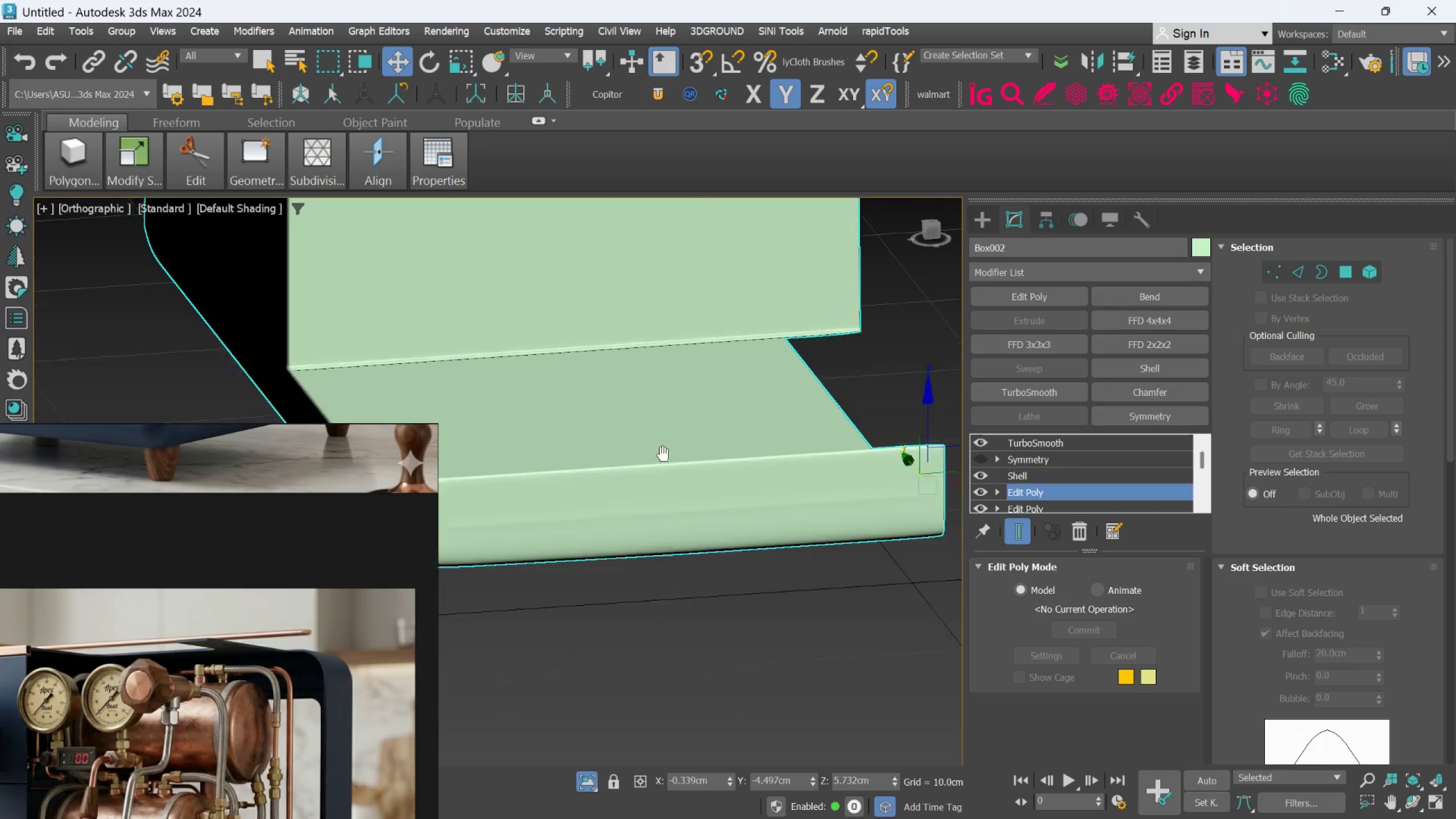 
hold_key(key=AltLeft, duration=0.56)
 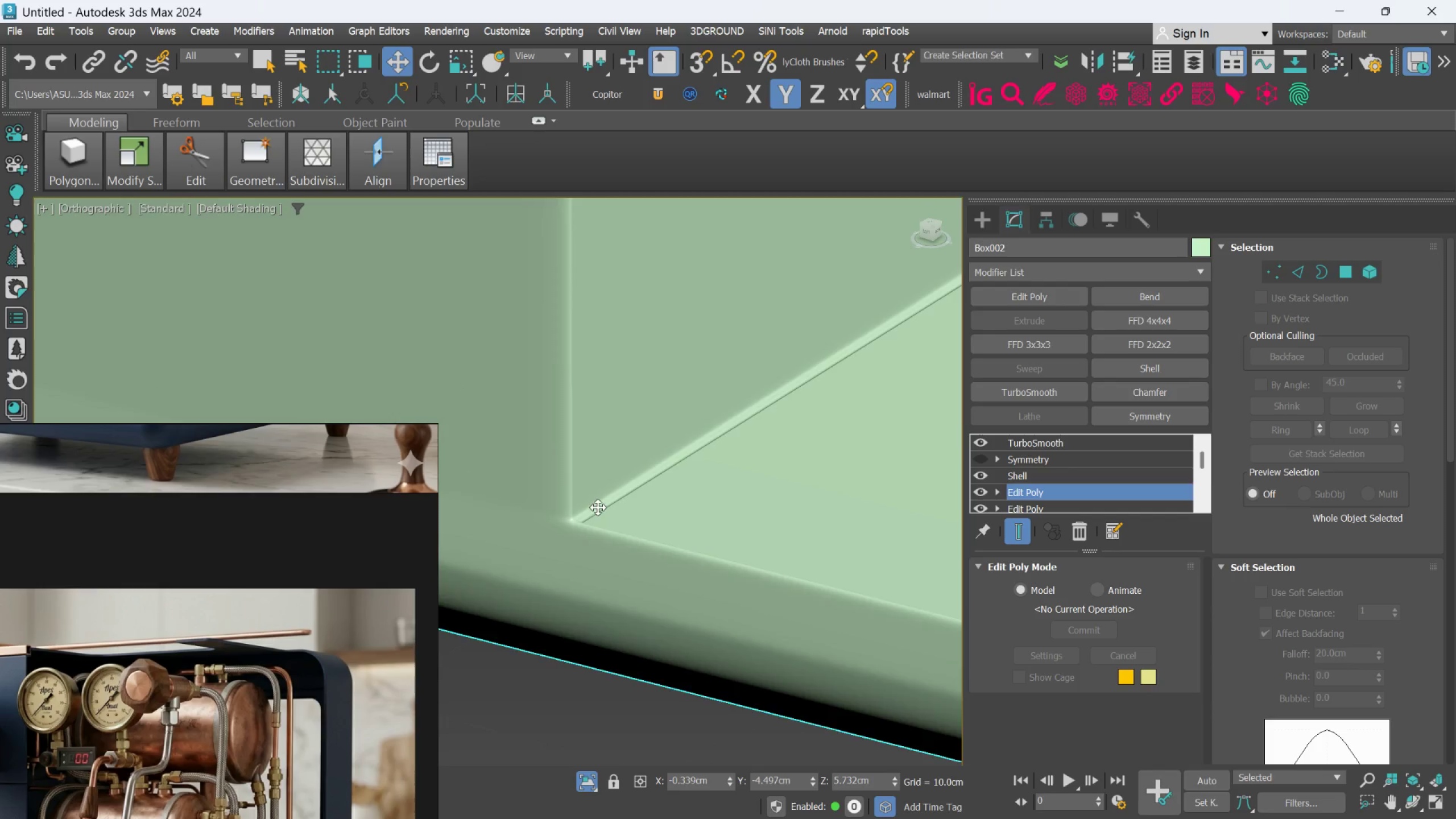 
scroll: coordinate [597, 514], scroll_direction: up, amount: 6.0
 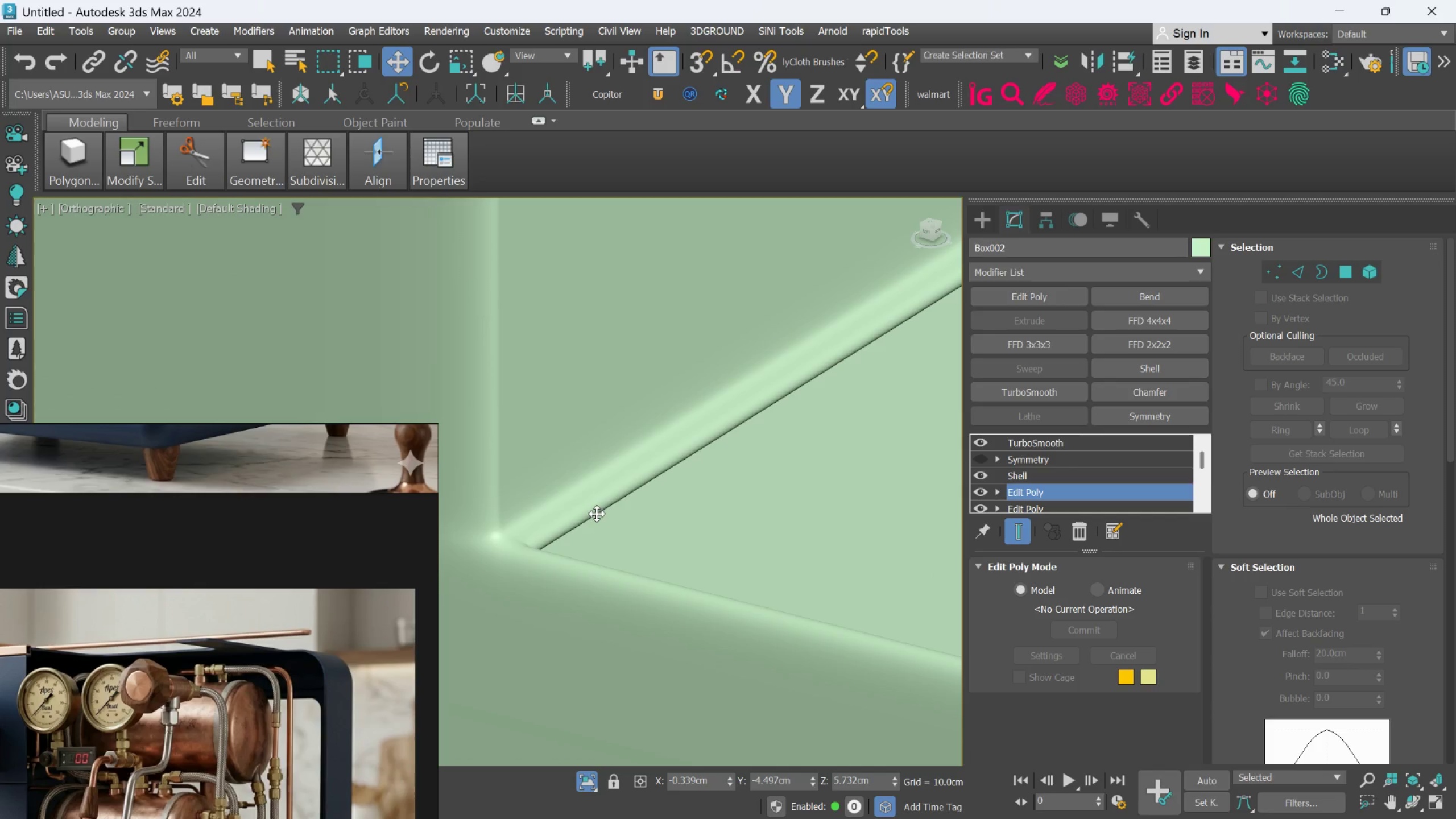 
scroll: coordinate [597, 514], scroll_direction: down, amount: 1.0
 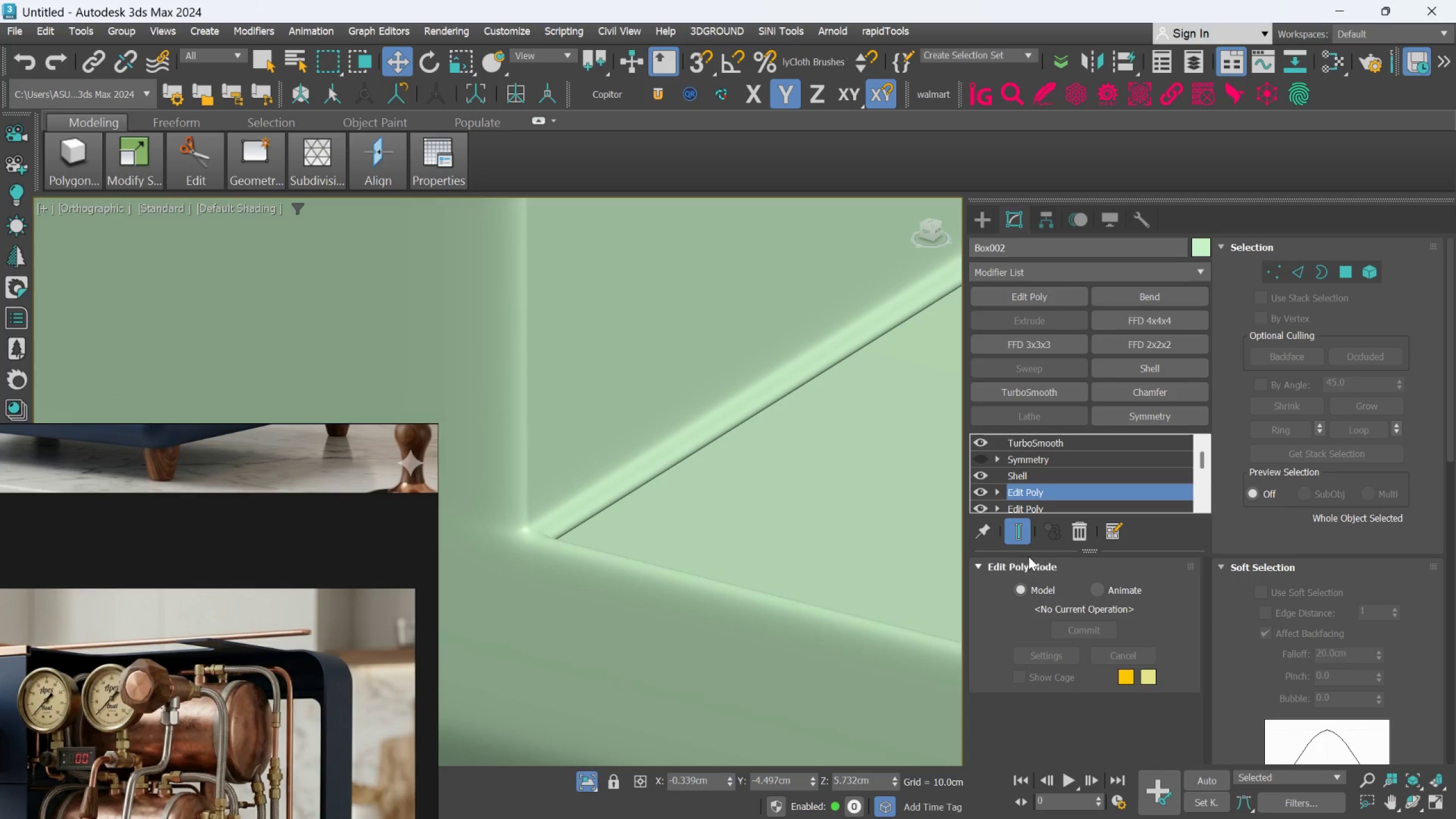 
left_click([1026, 547])
 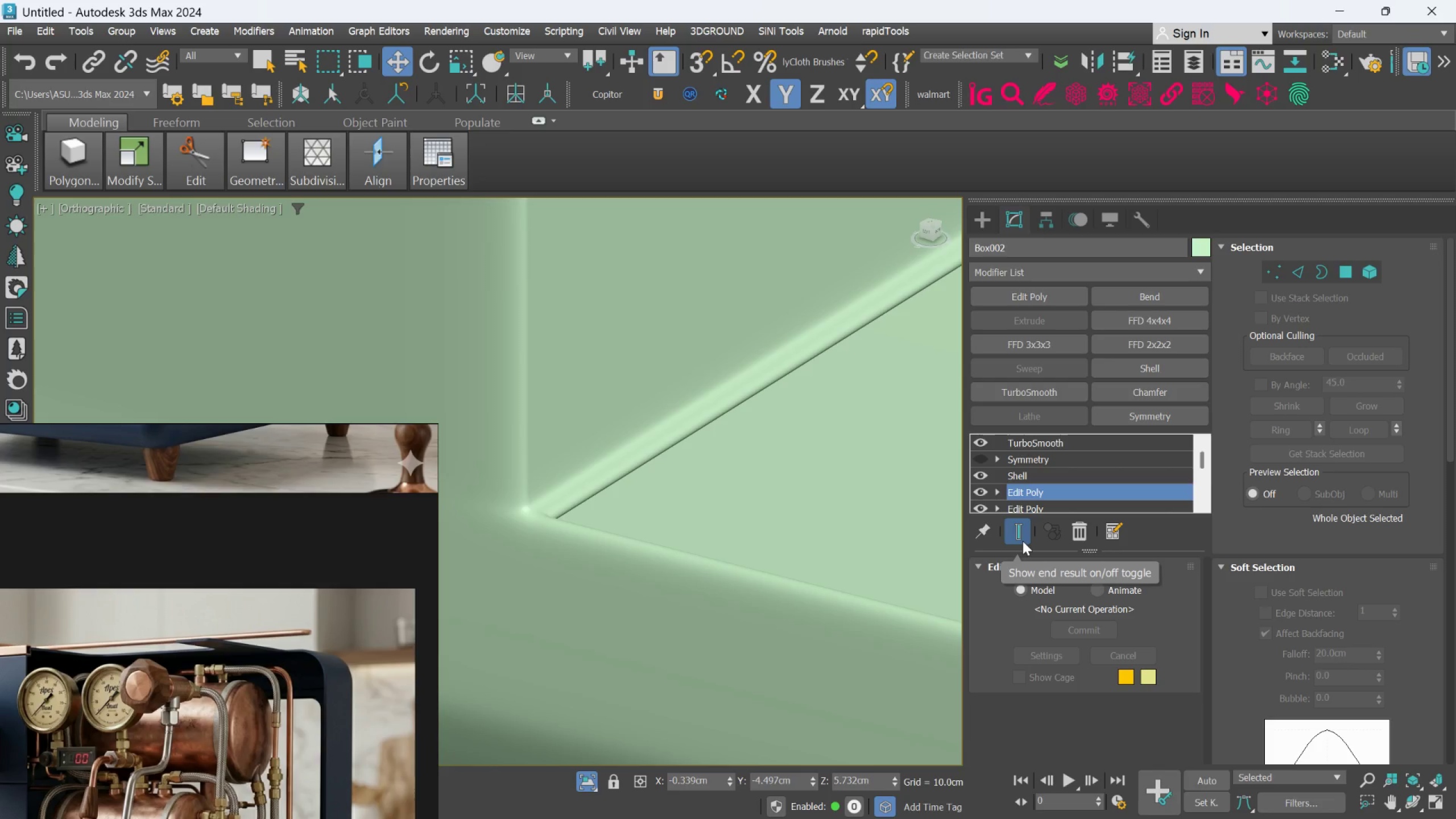 
key(F4)
 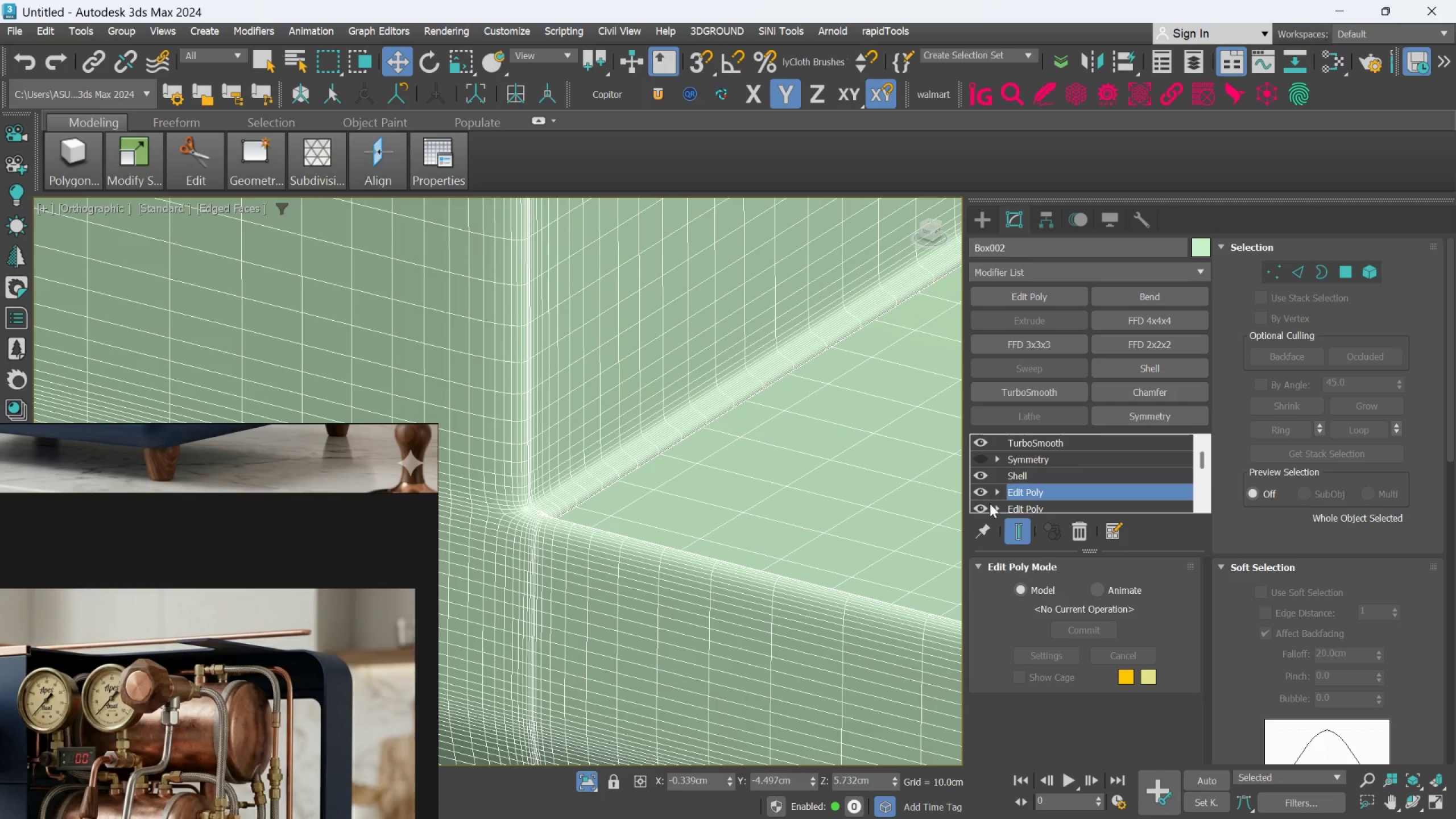 
left_click([1029, 530])
 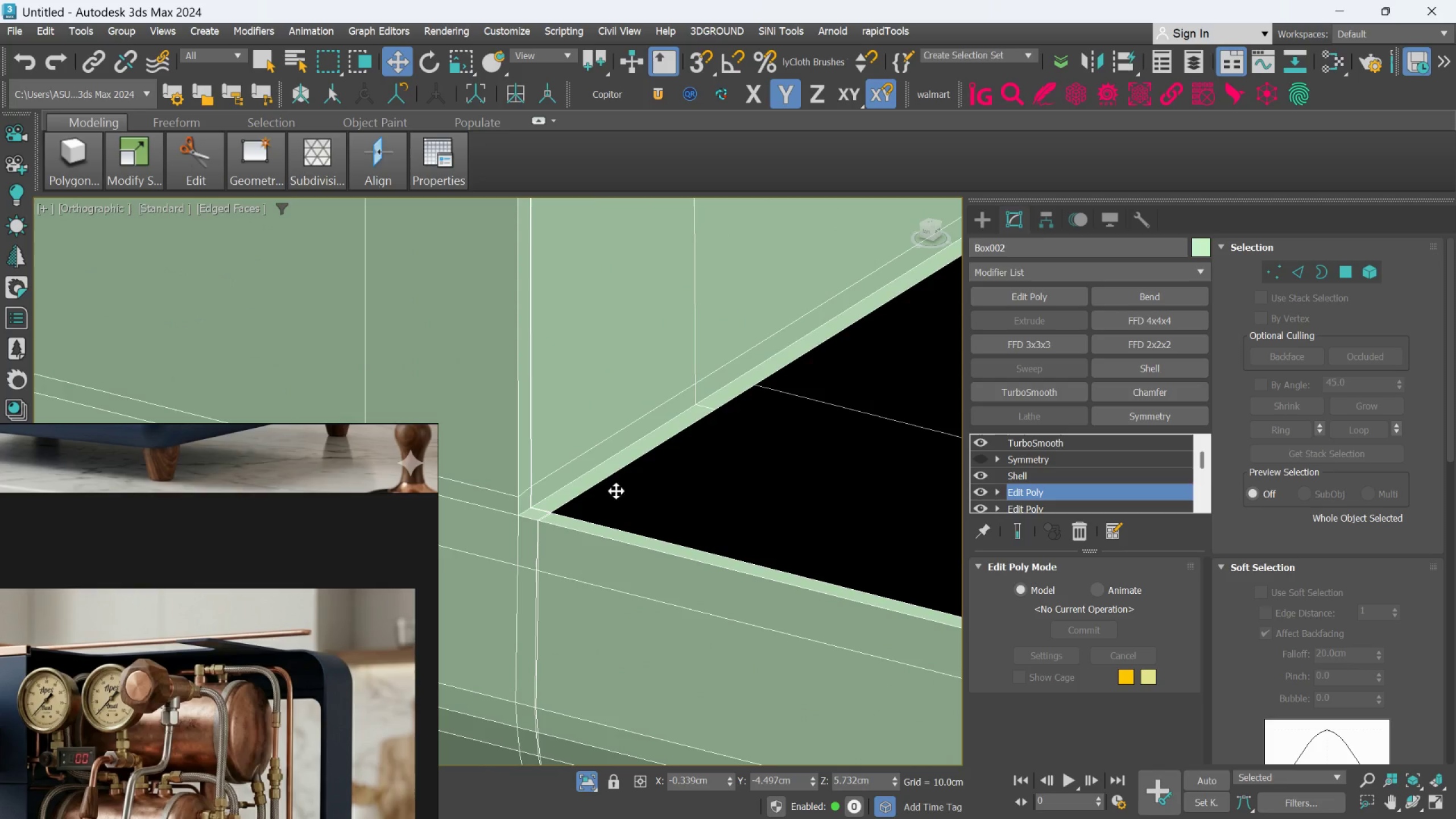 
hold_key(key=AltLeft, duration=0.41)
 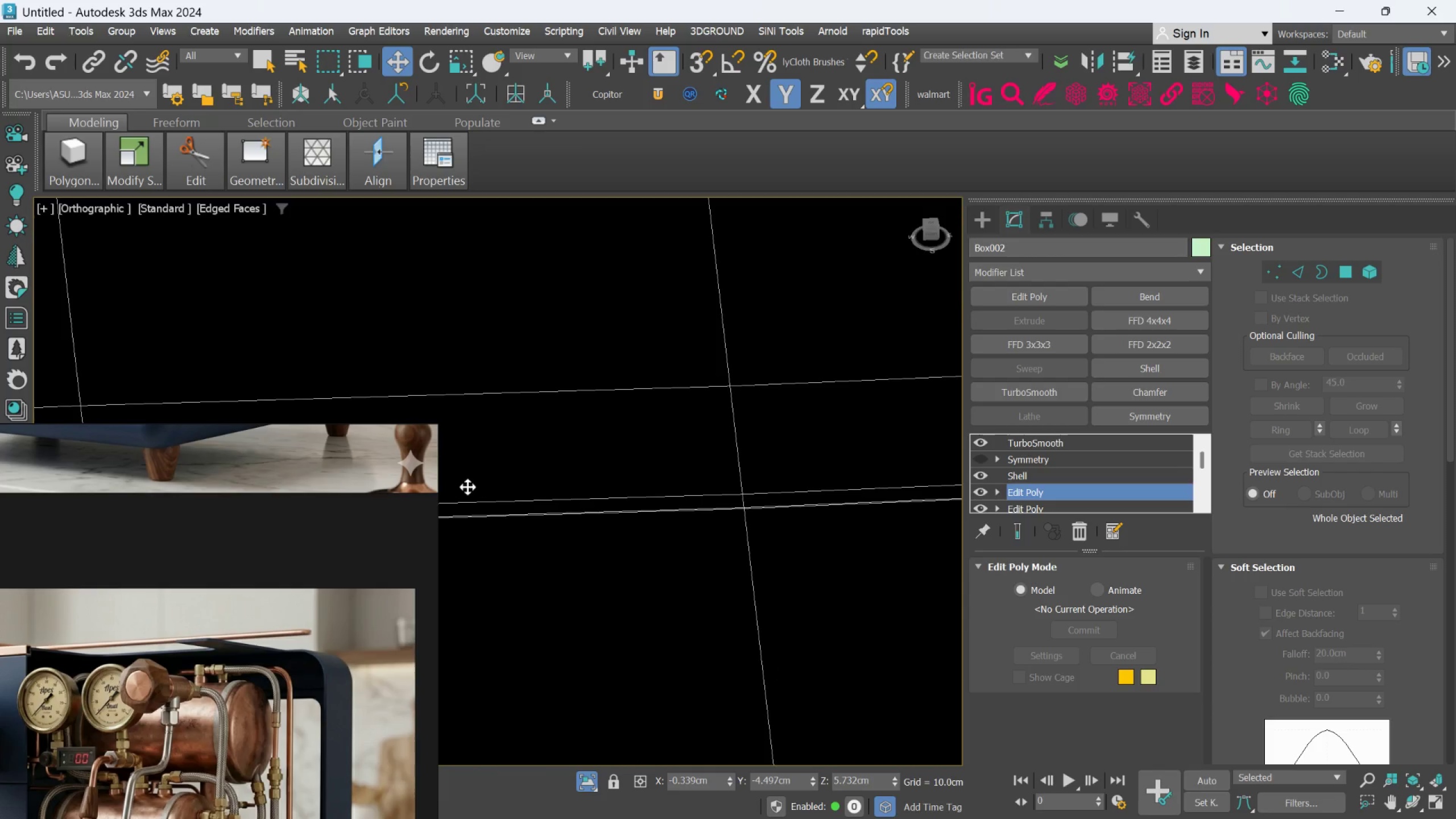 
scroll: coordinate [535, 479], scroll_direction: none, amount: 0.0
 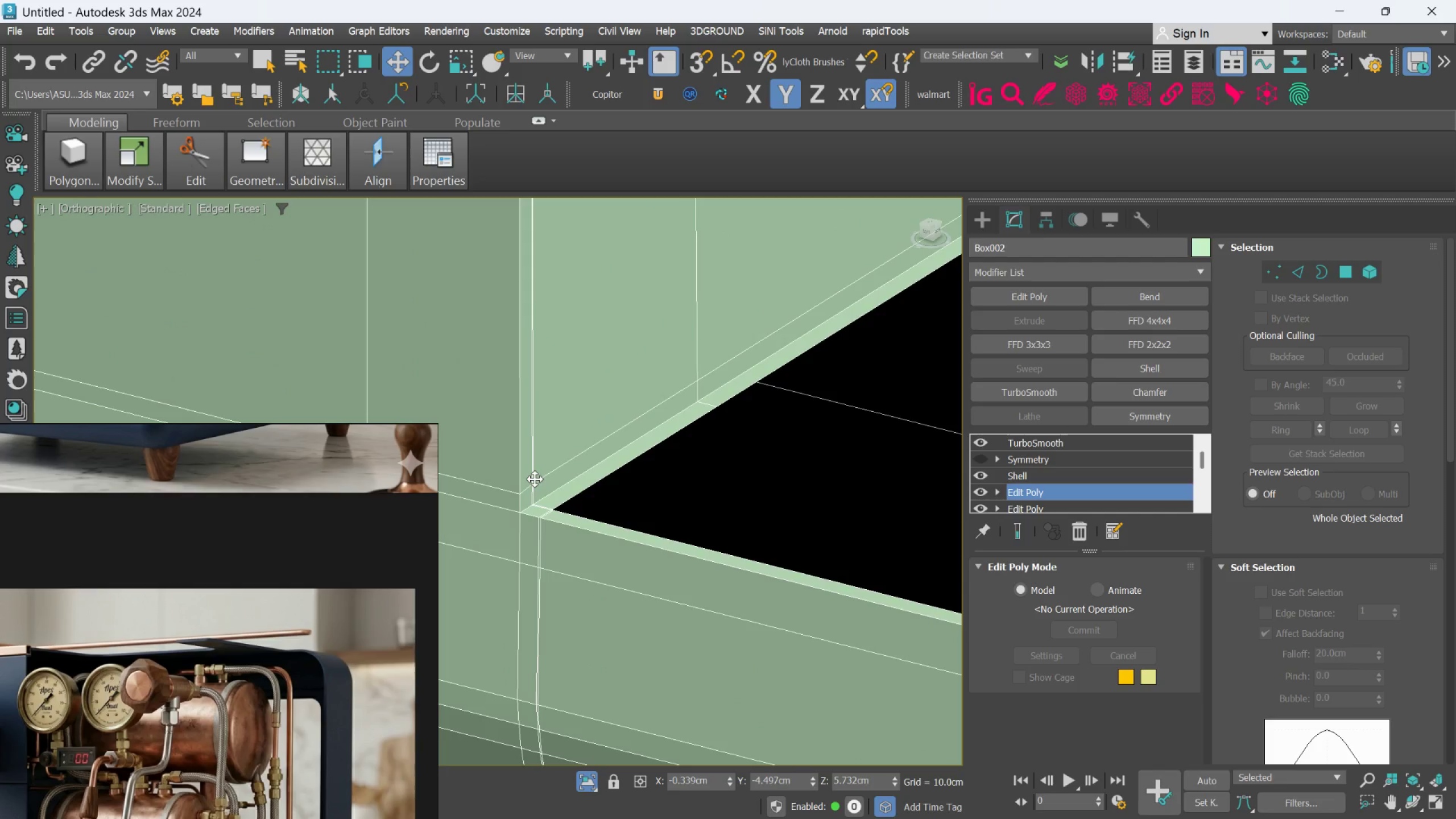 
scroll: coordinate [478, 486], scroll_direction: down, amount: 3.0
 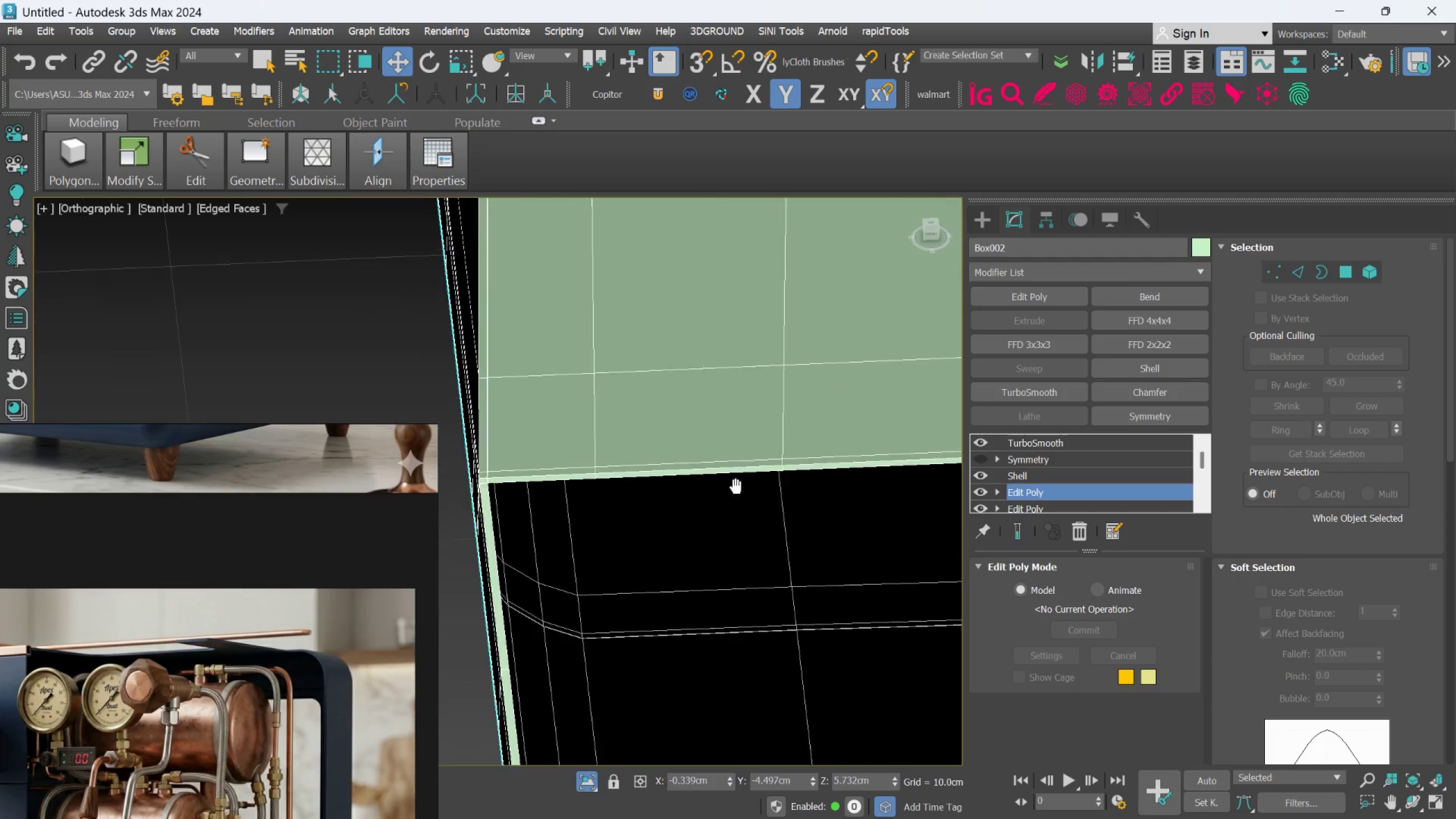 
scroll: coordinate [477, 498], scroll_direction: up, amount: 5.0
 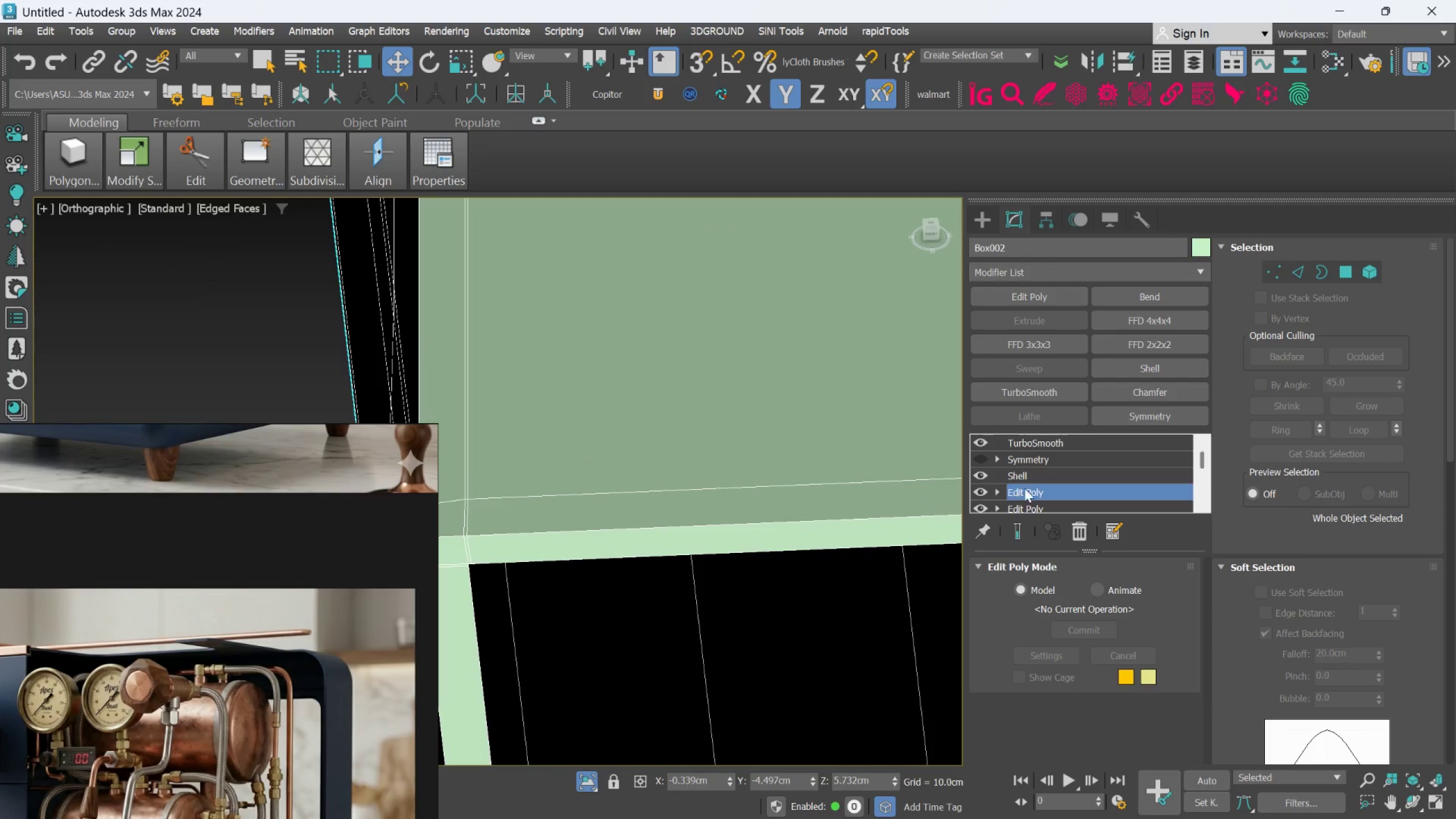 
left_click([1028, 482])
 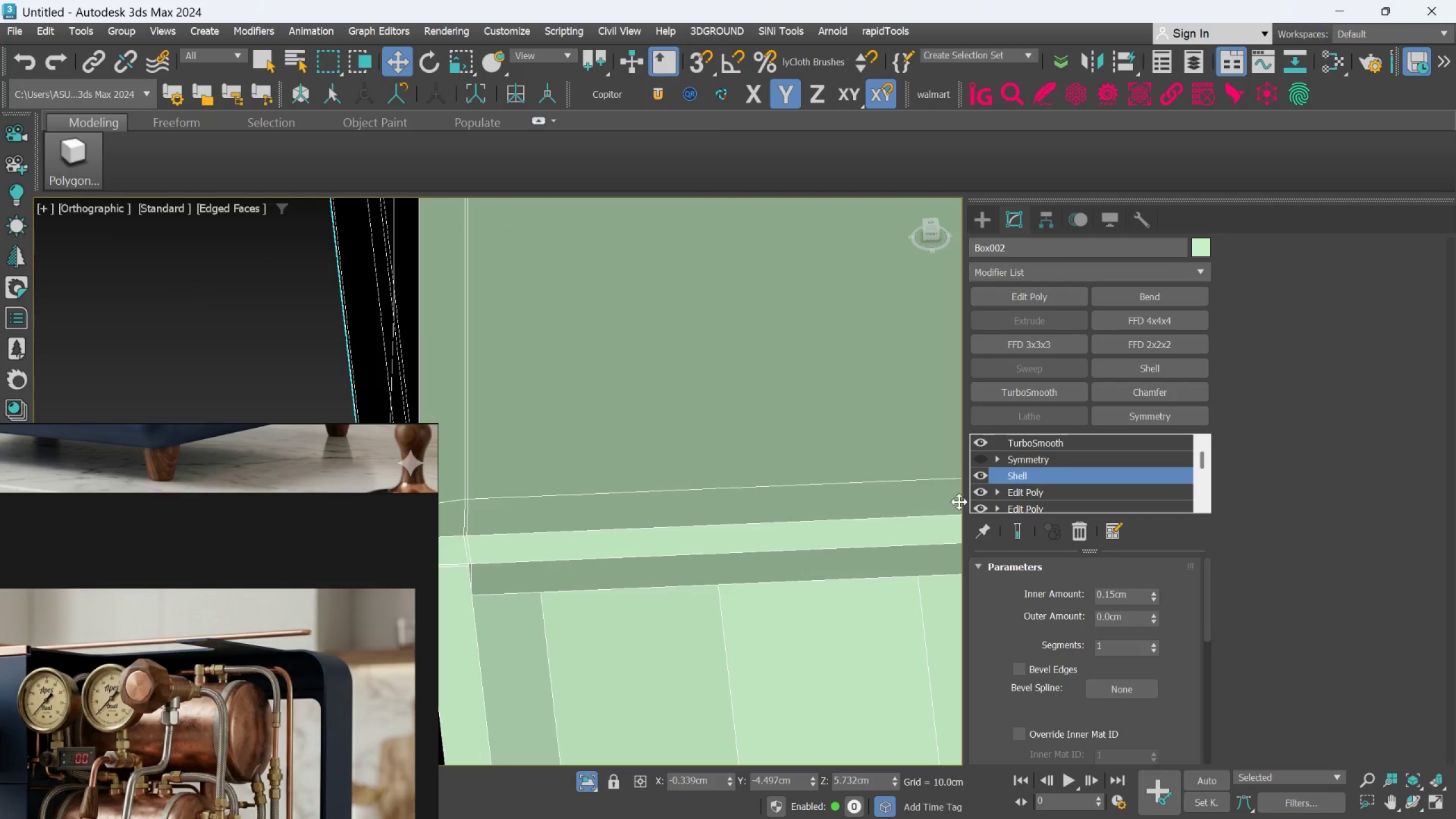 
hold_key(key=AltLeft, duration=0.45)
 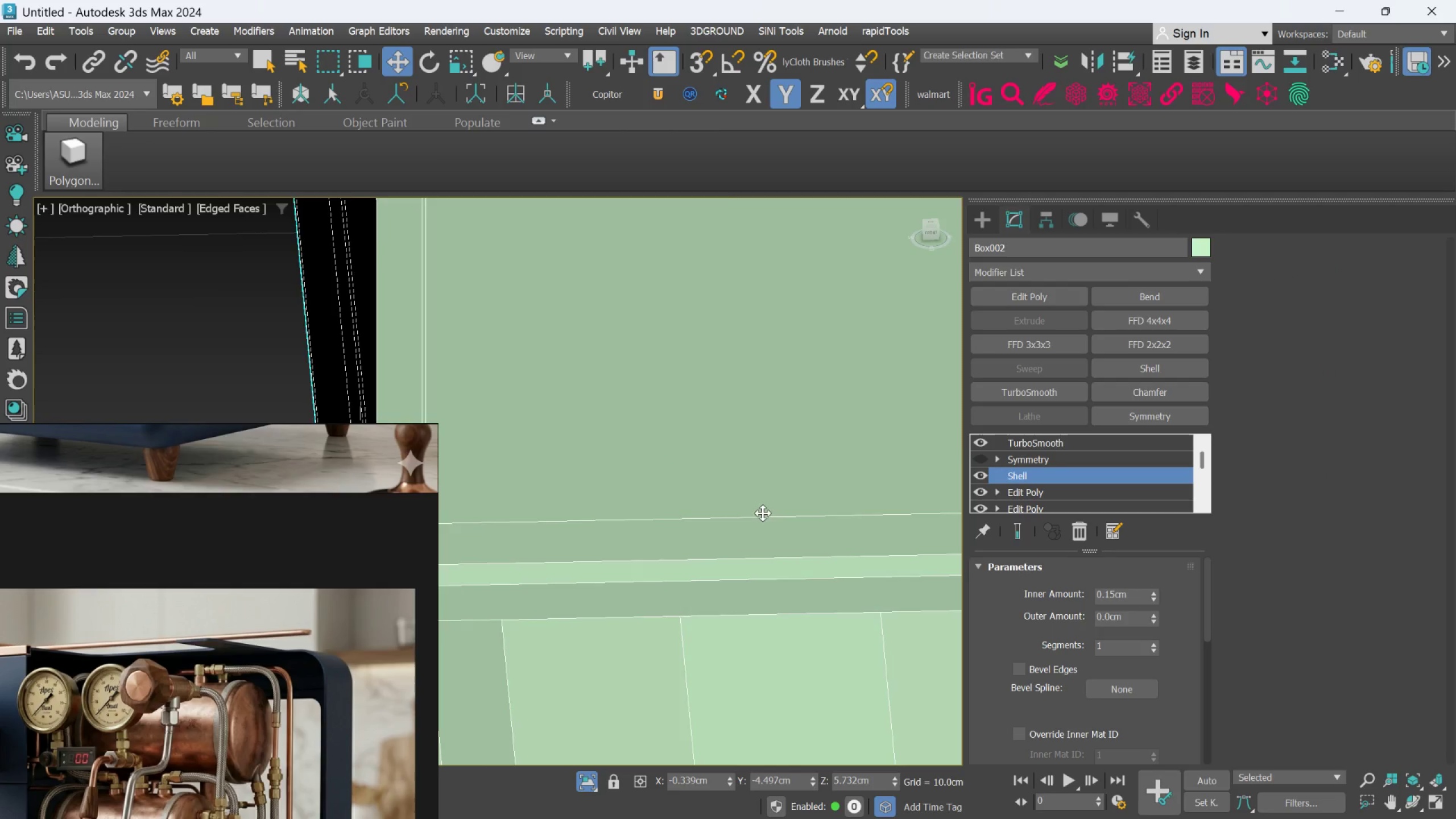 
hold_key(key=AltLeft, duration=0.41)
 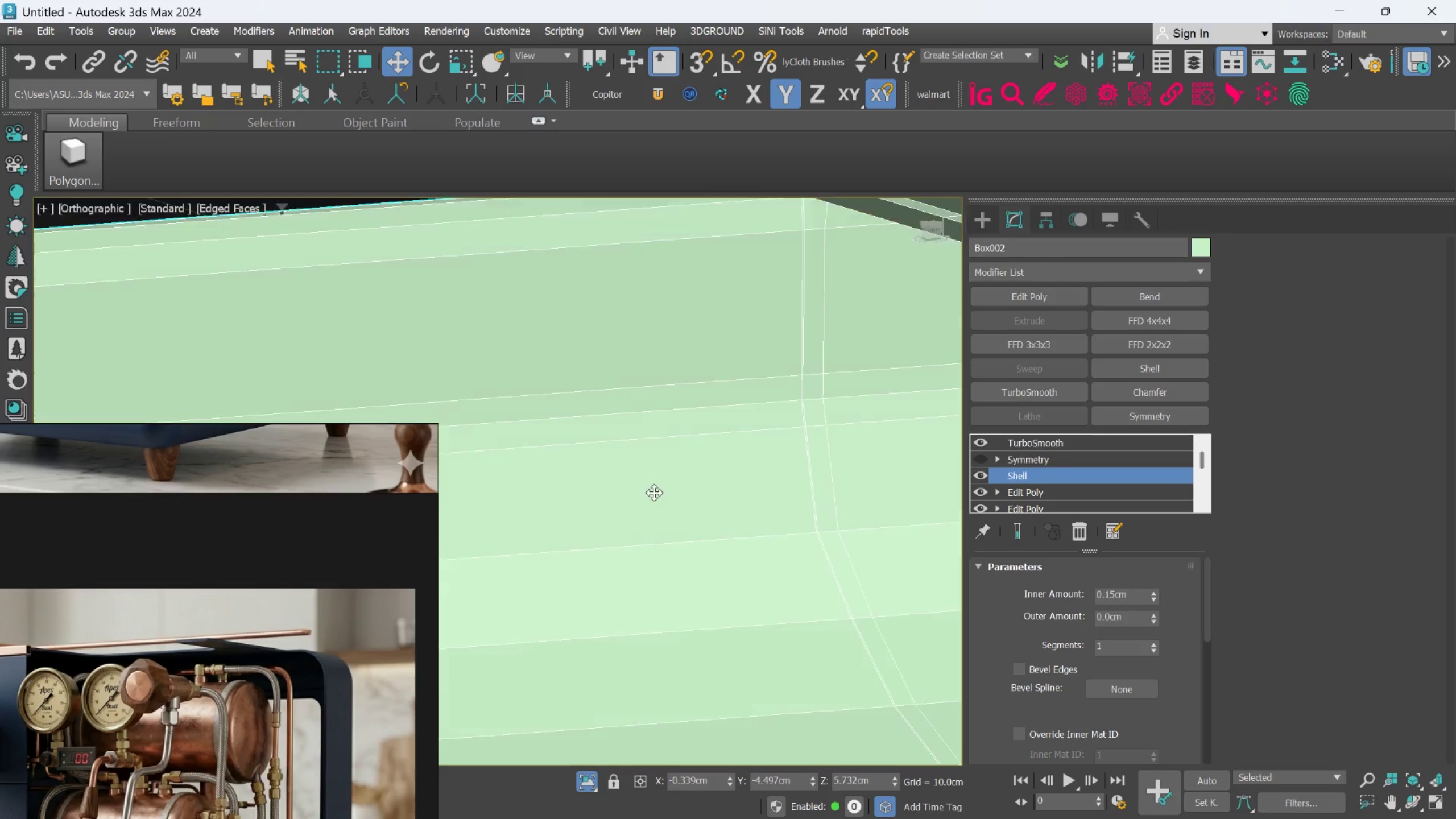 
scroll: coordinate [654, 493], scroll_direction: down, amount: 6.0
 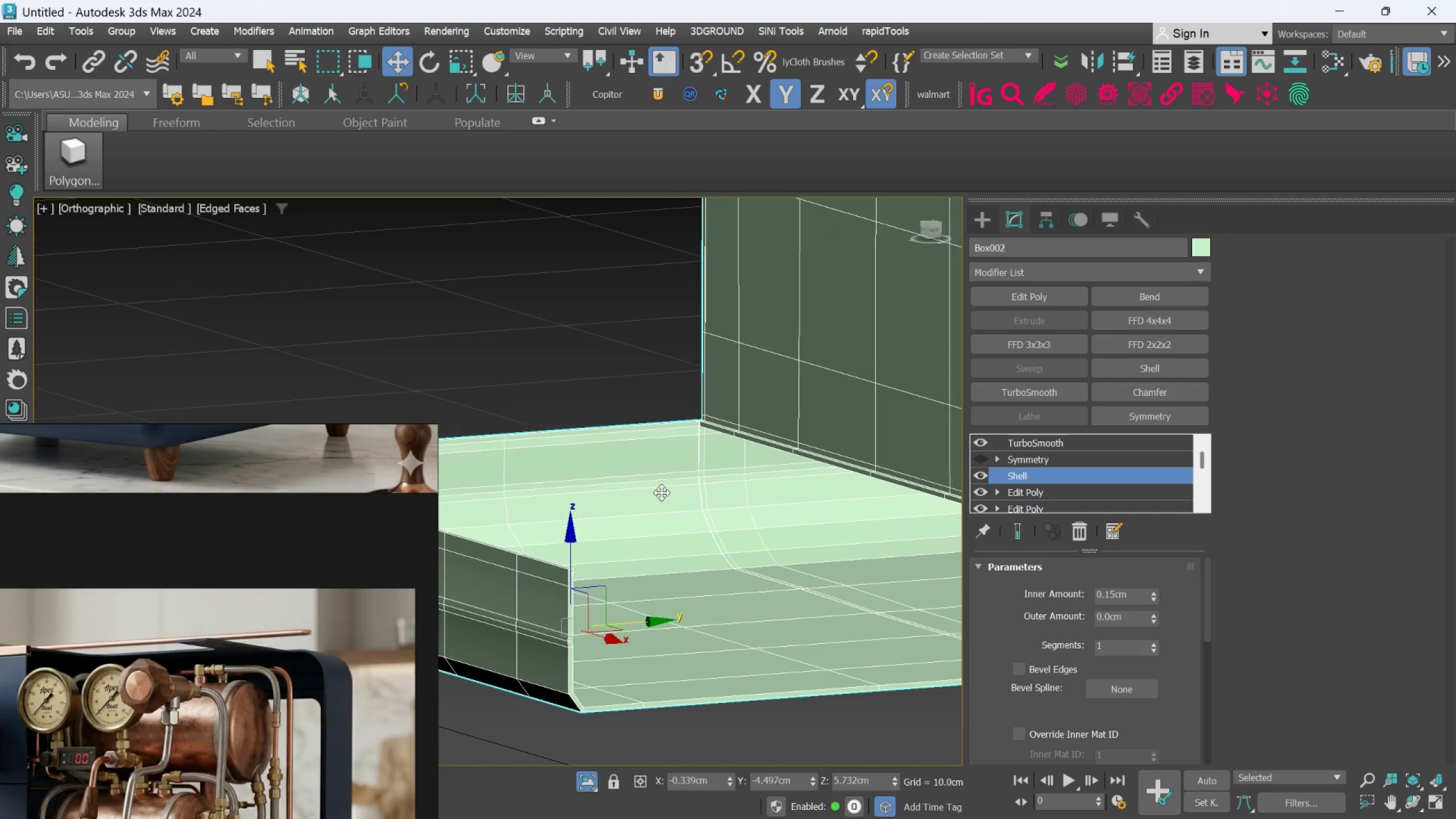 
scroll: coordinate [797, 411], scroll_direction: up, amount: 7.0
 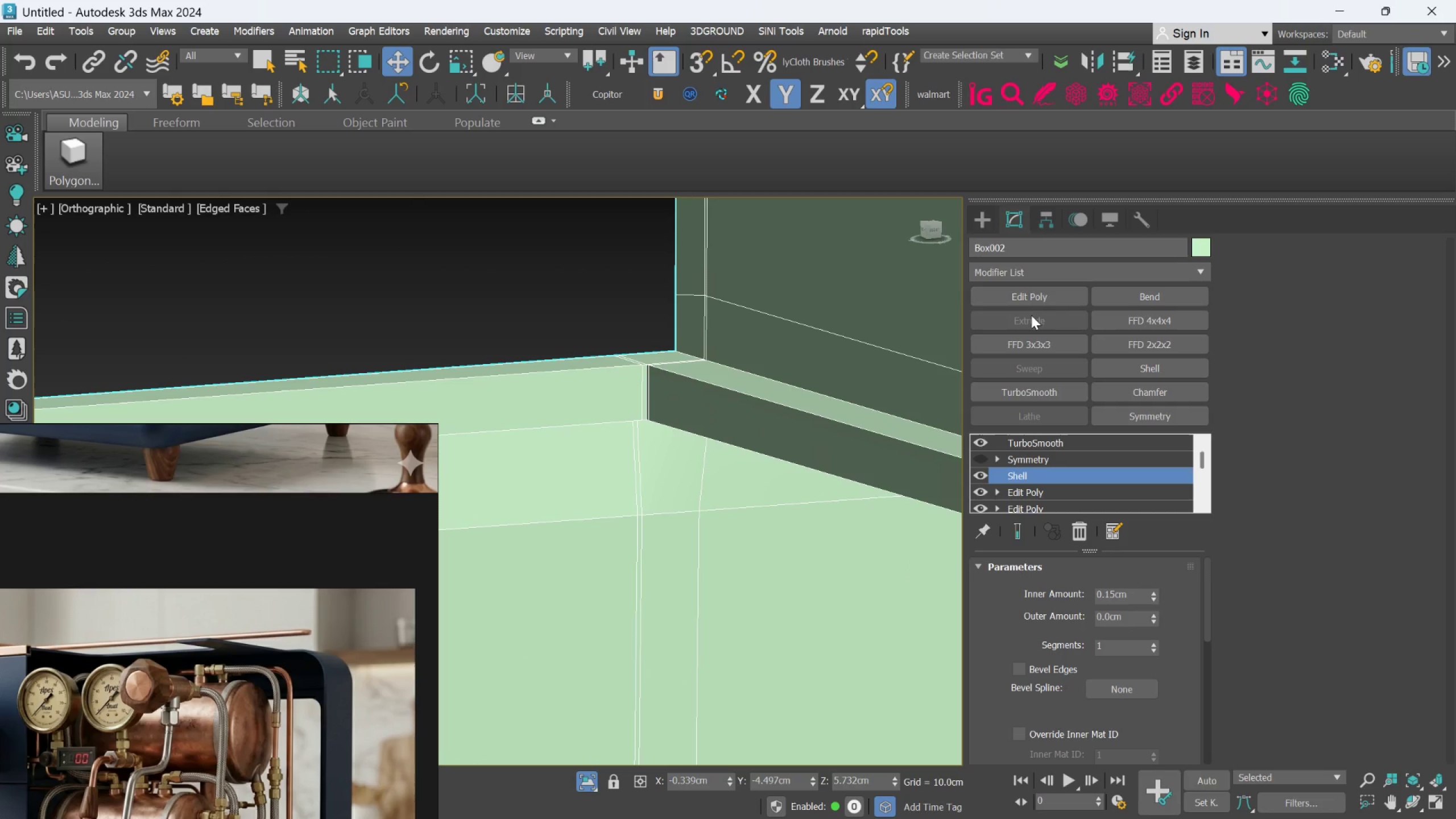 
left_click([1028, 293])
 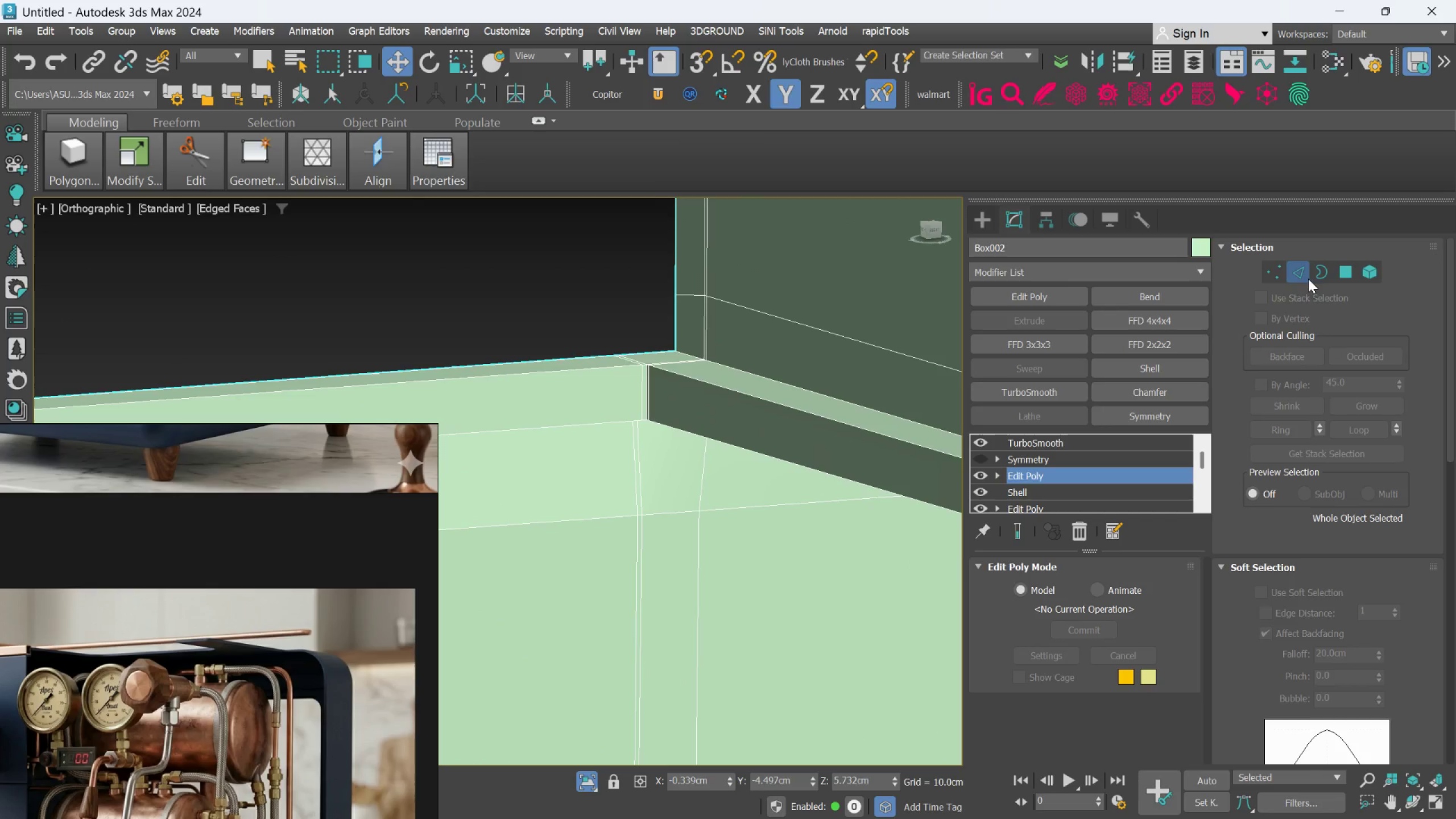 
scroll: coordinate [698, 367], scroll_direction: up, amount: 1.0
 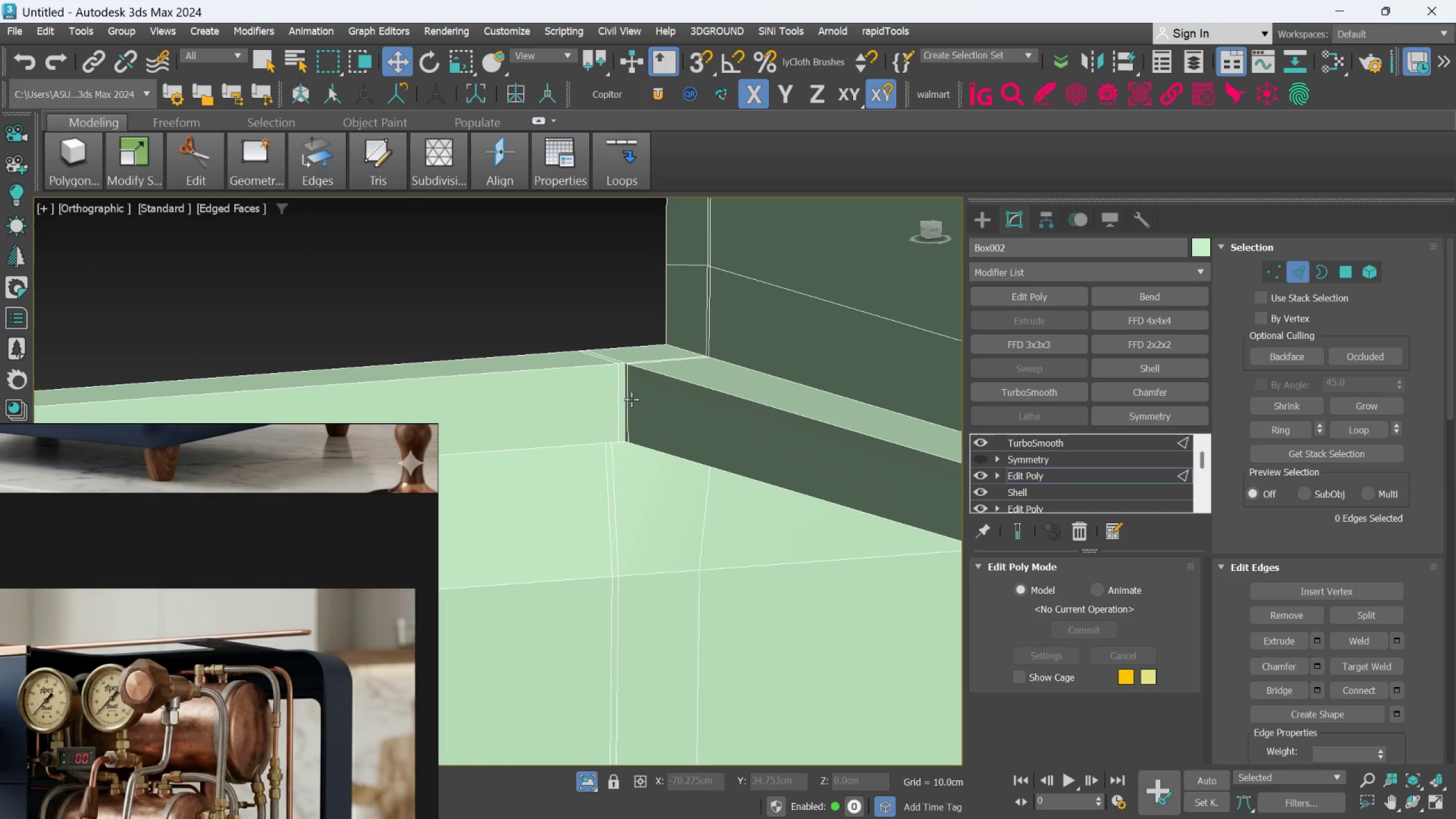 
left_click([630, 399])
 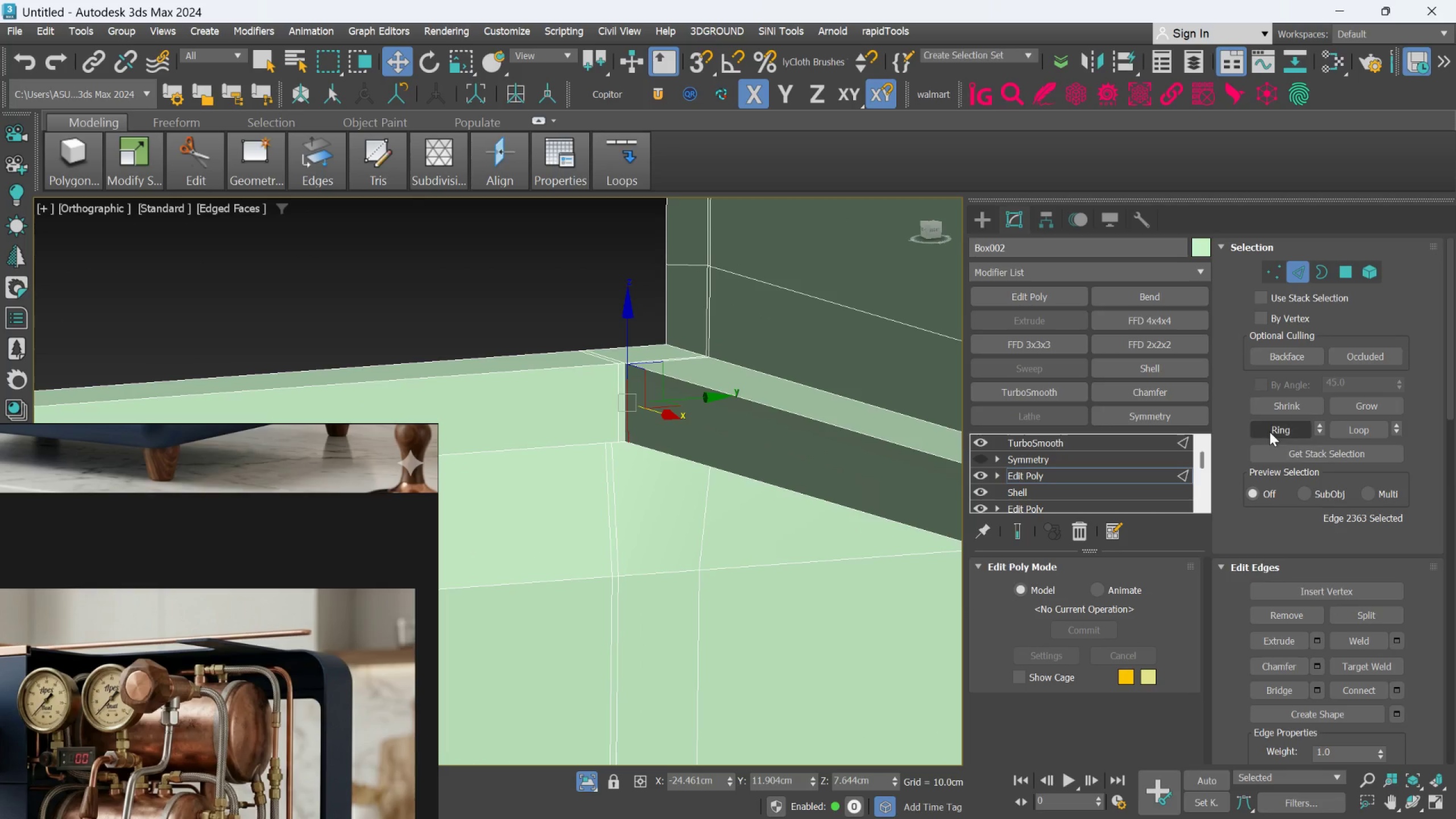 
left_click([1270, 433])
 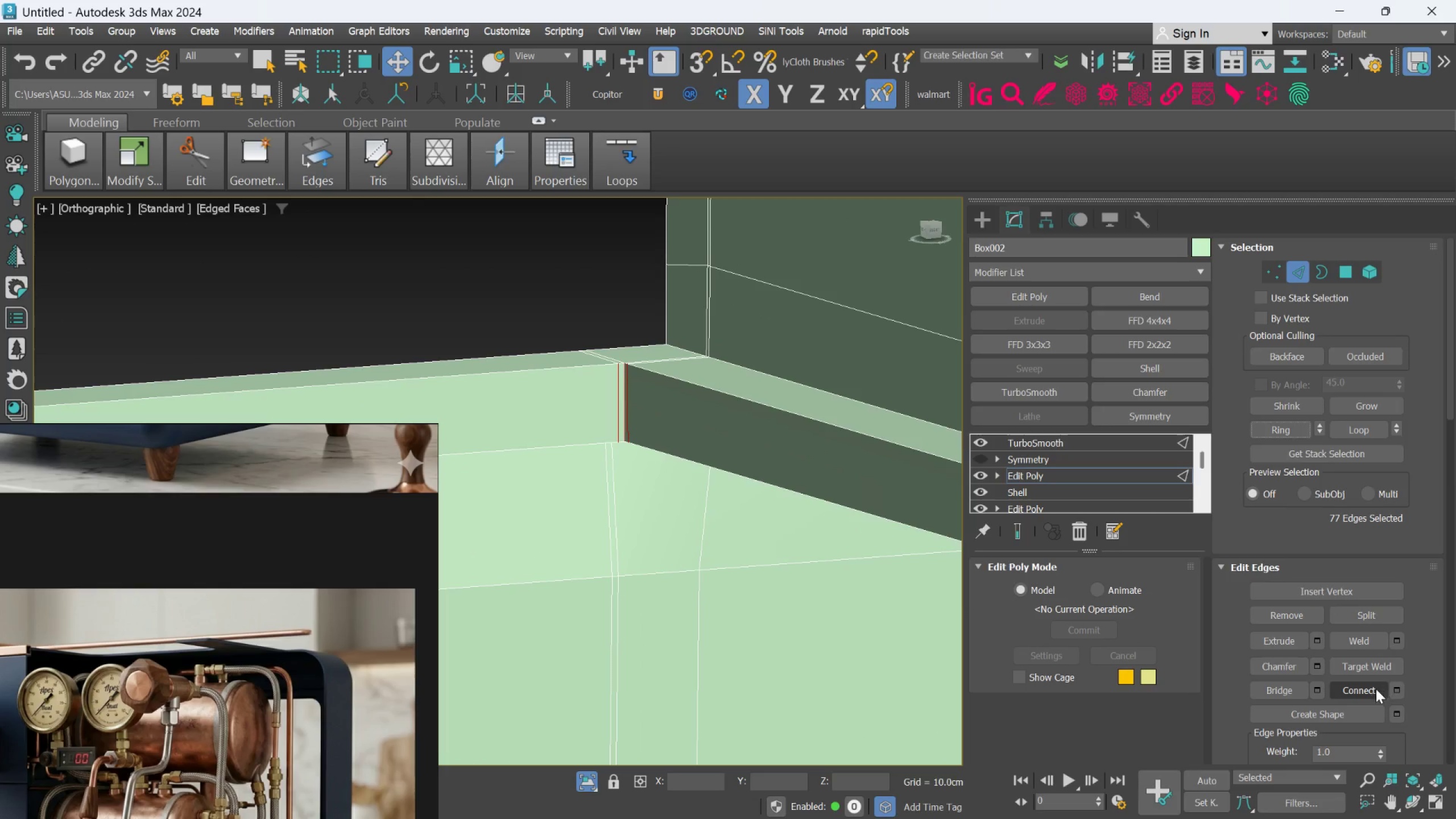 
left_click([1366, 689])
 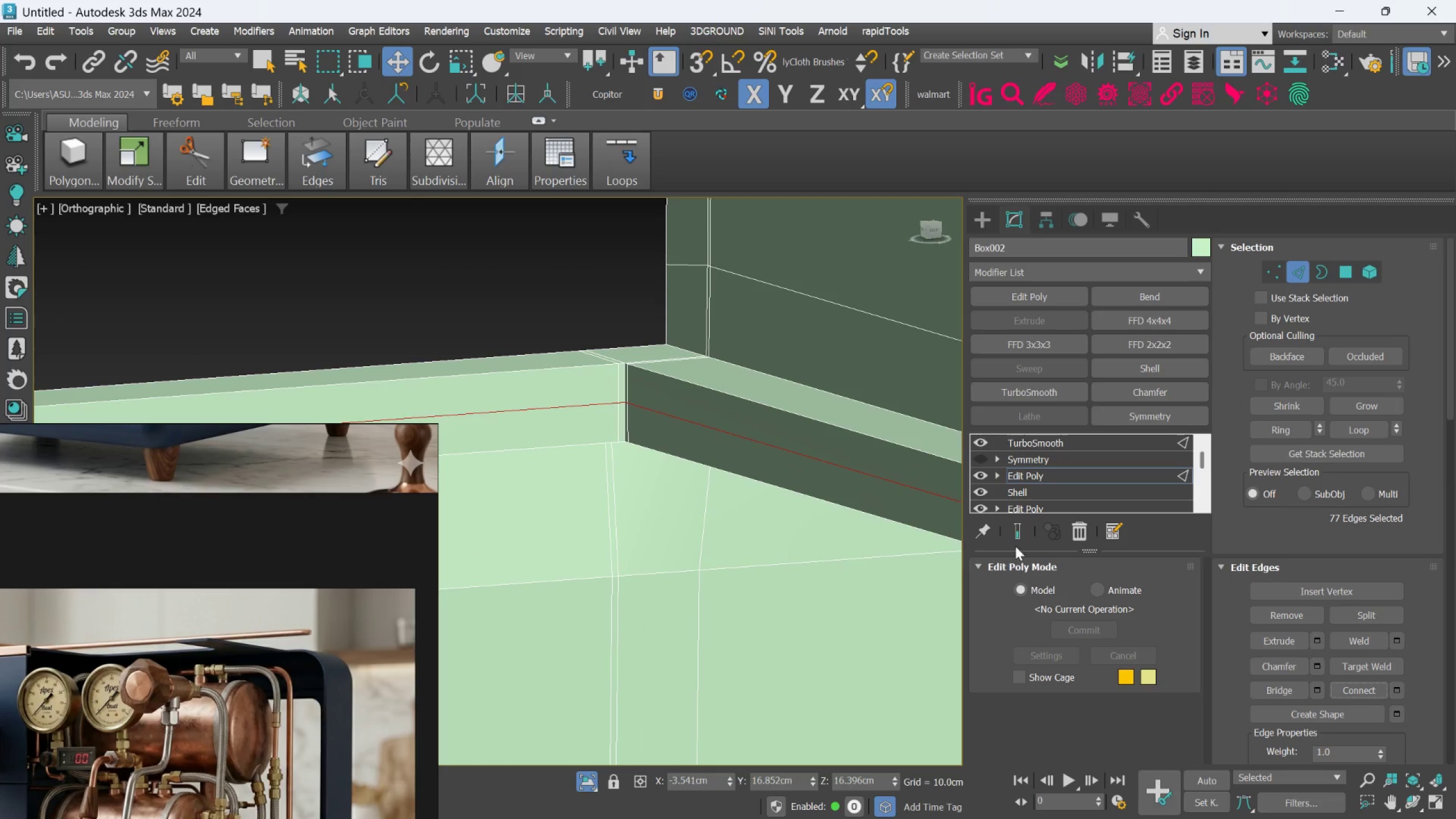 
left_click([1006, 531])
 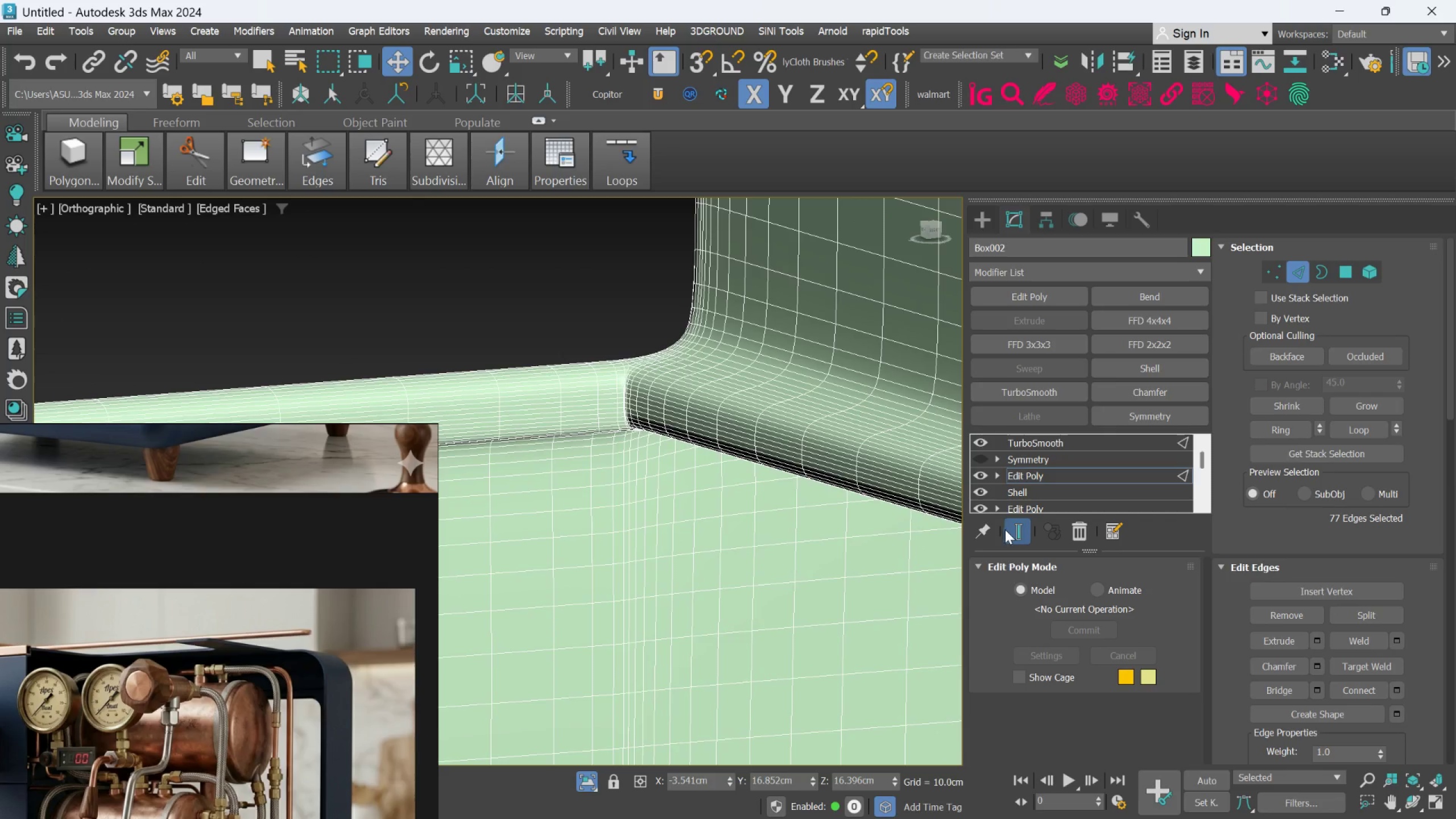 
hold_key(key=AltLeft, duration=0.42)
 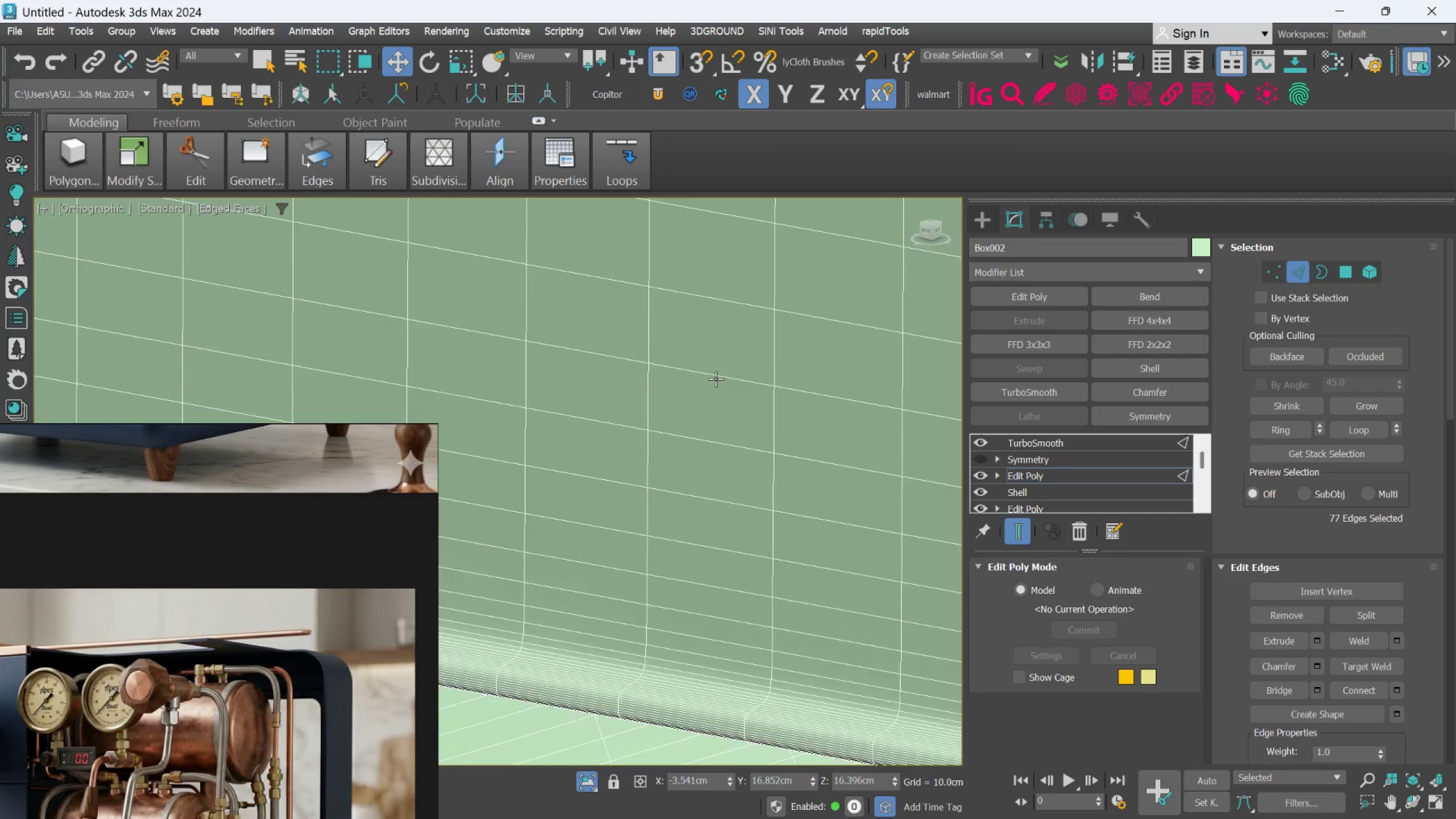 
scroll: coordinate [715, 382], scroll_direction: down, amount: 7.0
 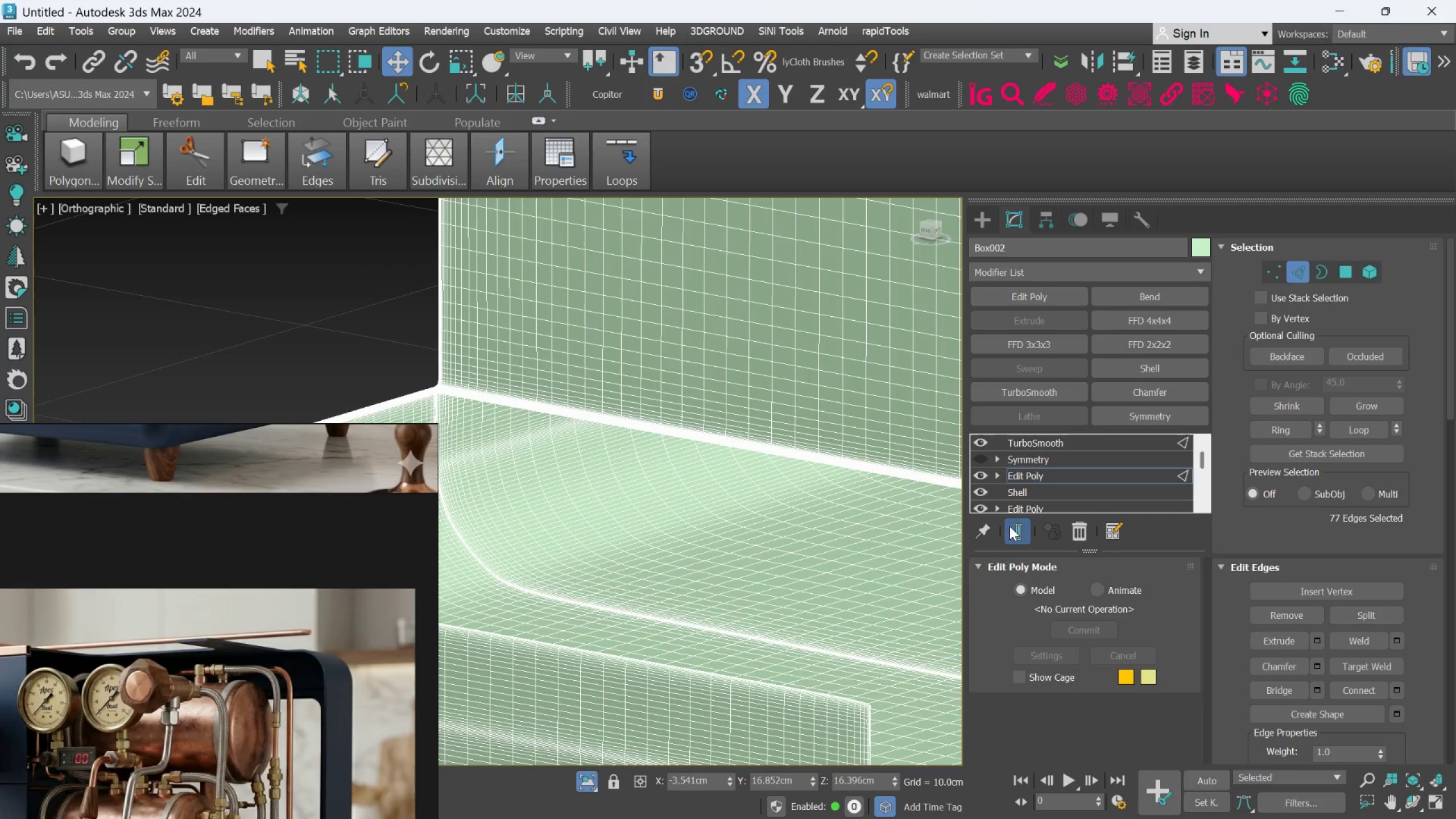 
left_click([1013, 527])
 